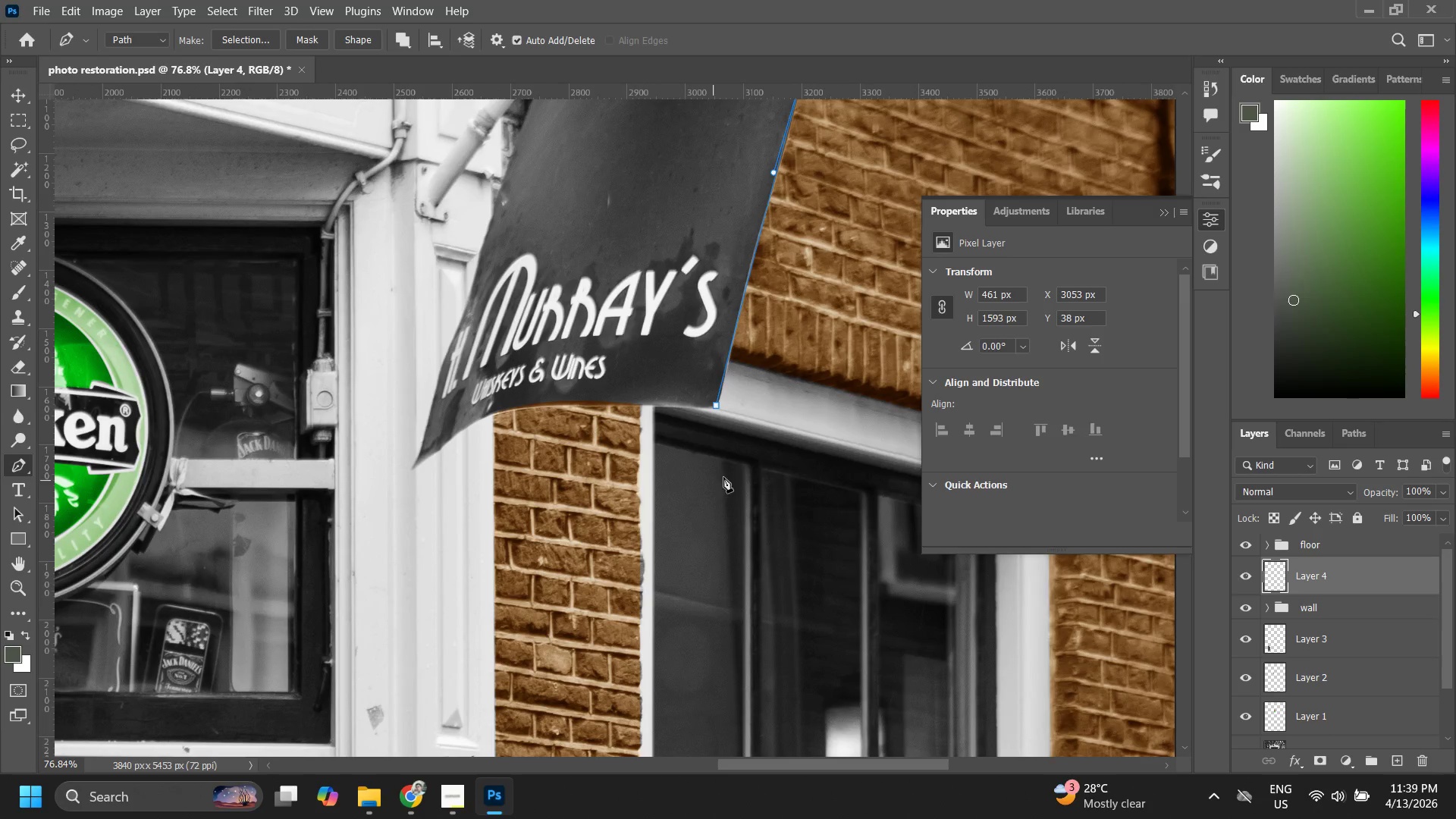 
left_click_drag(start_coordinate=[738, 340], to_coordinate=[609, 340])
 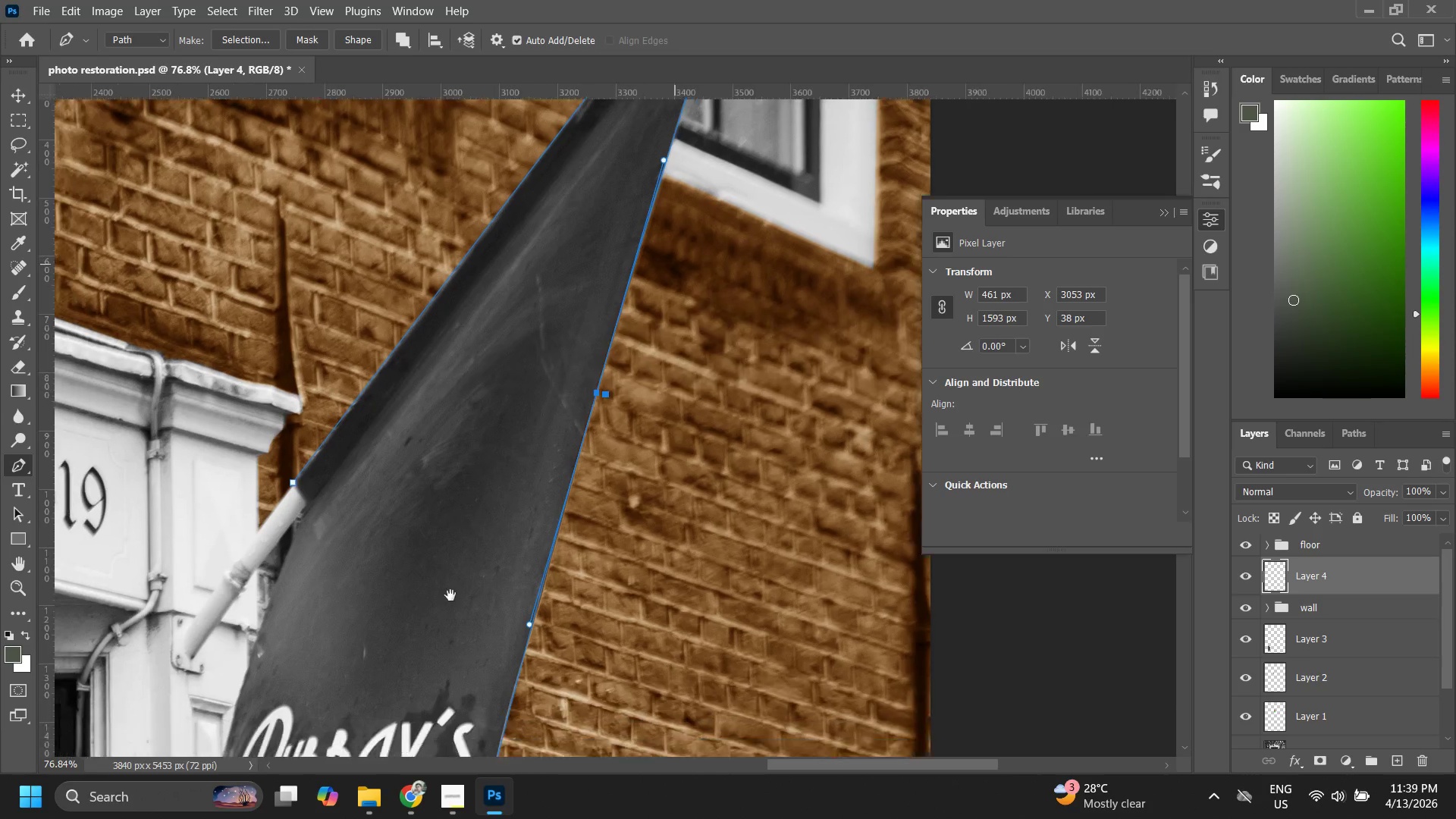 
left_click_drag(start_coordinate=[452, 598], to_coordinate=[551, 406])
 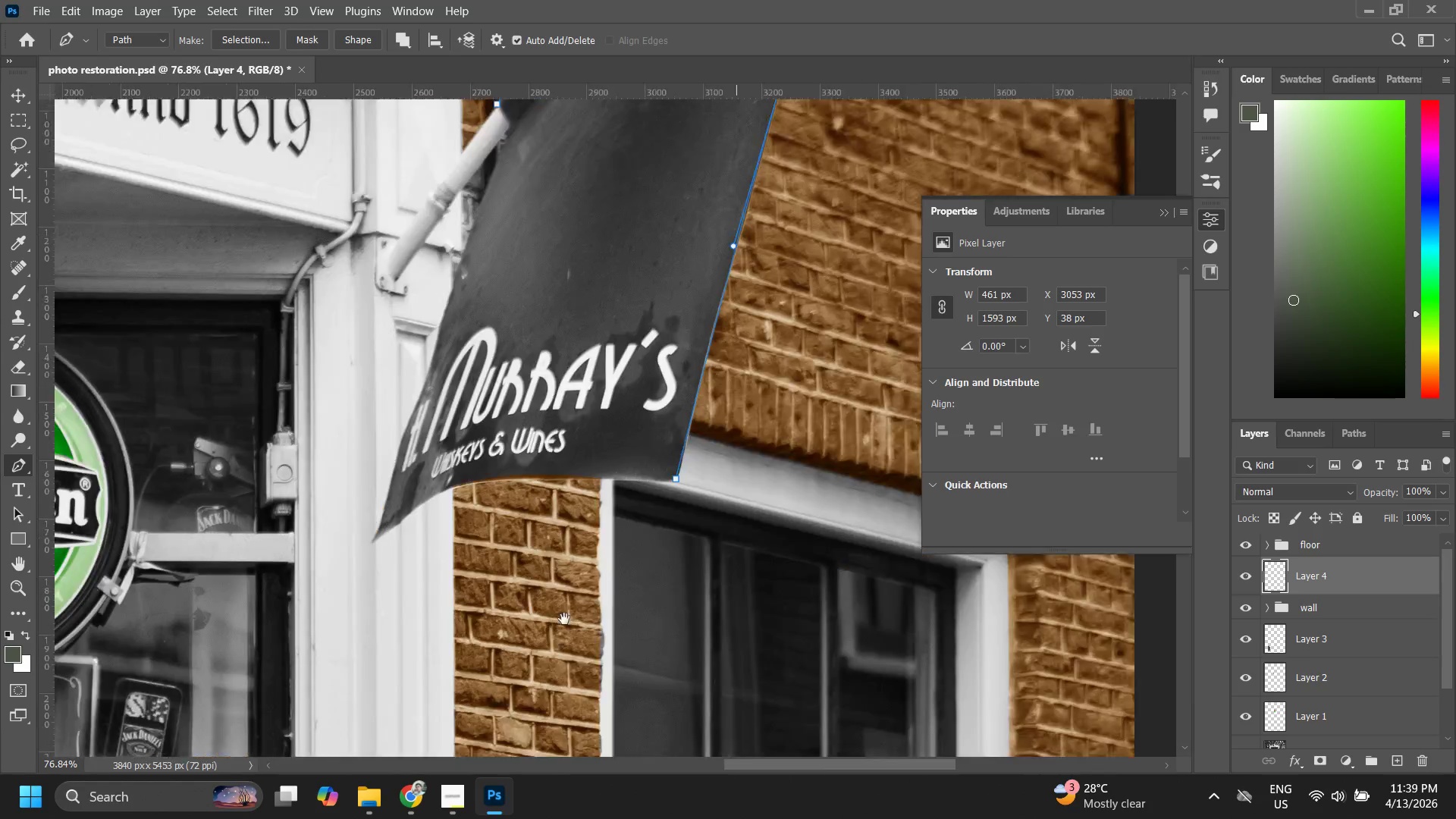 
left_click_drag(start_coordinate=[564, 619], to_coordinate=[573, 605])
 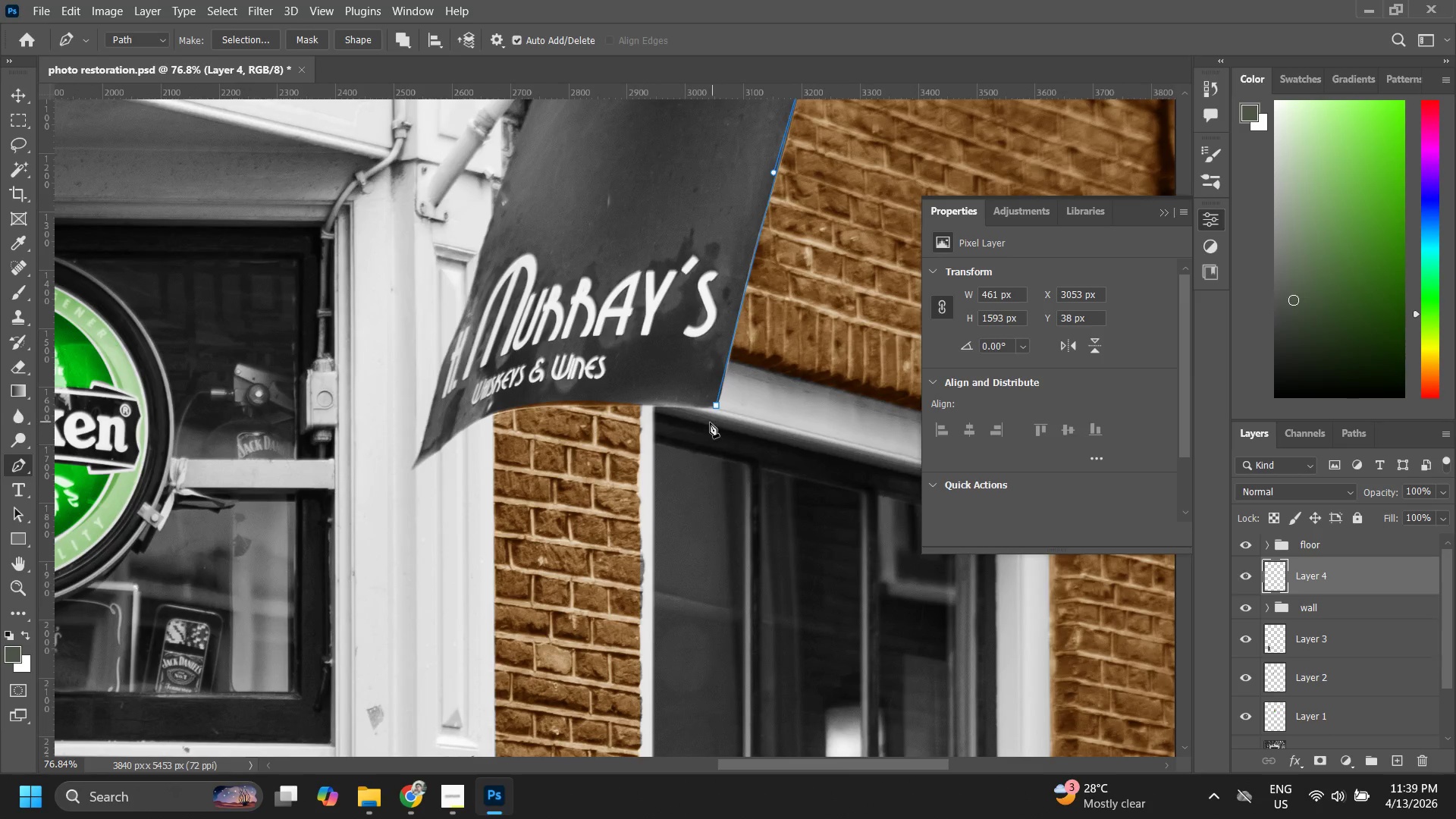 
hold_key(key=Space, duration=0.38)
 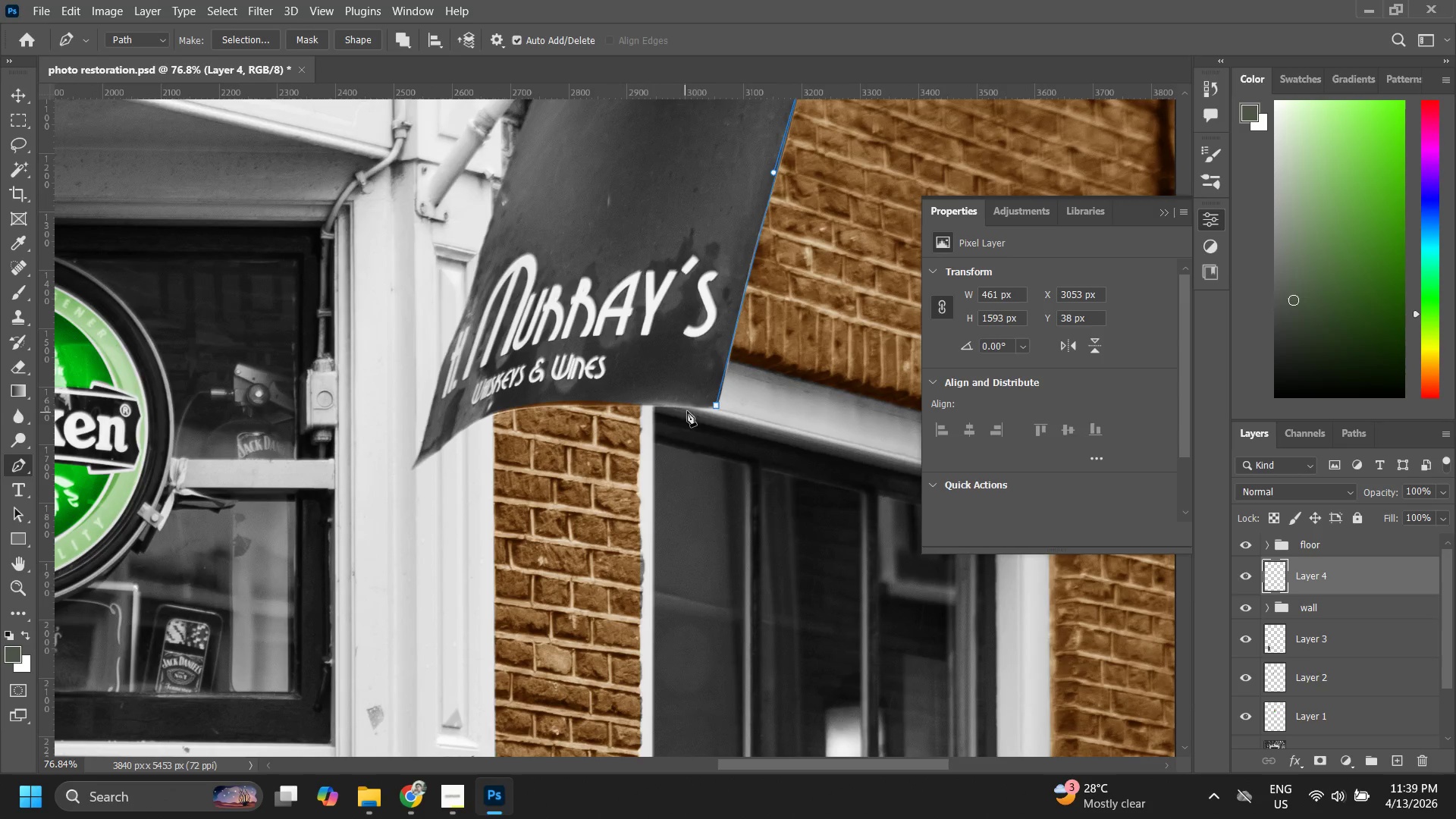 
type(zzp)
 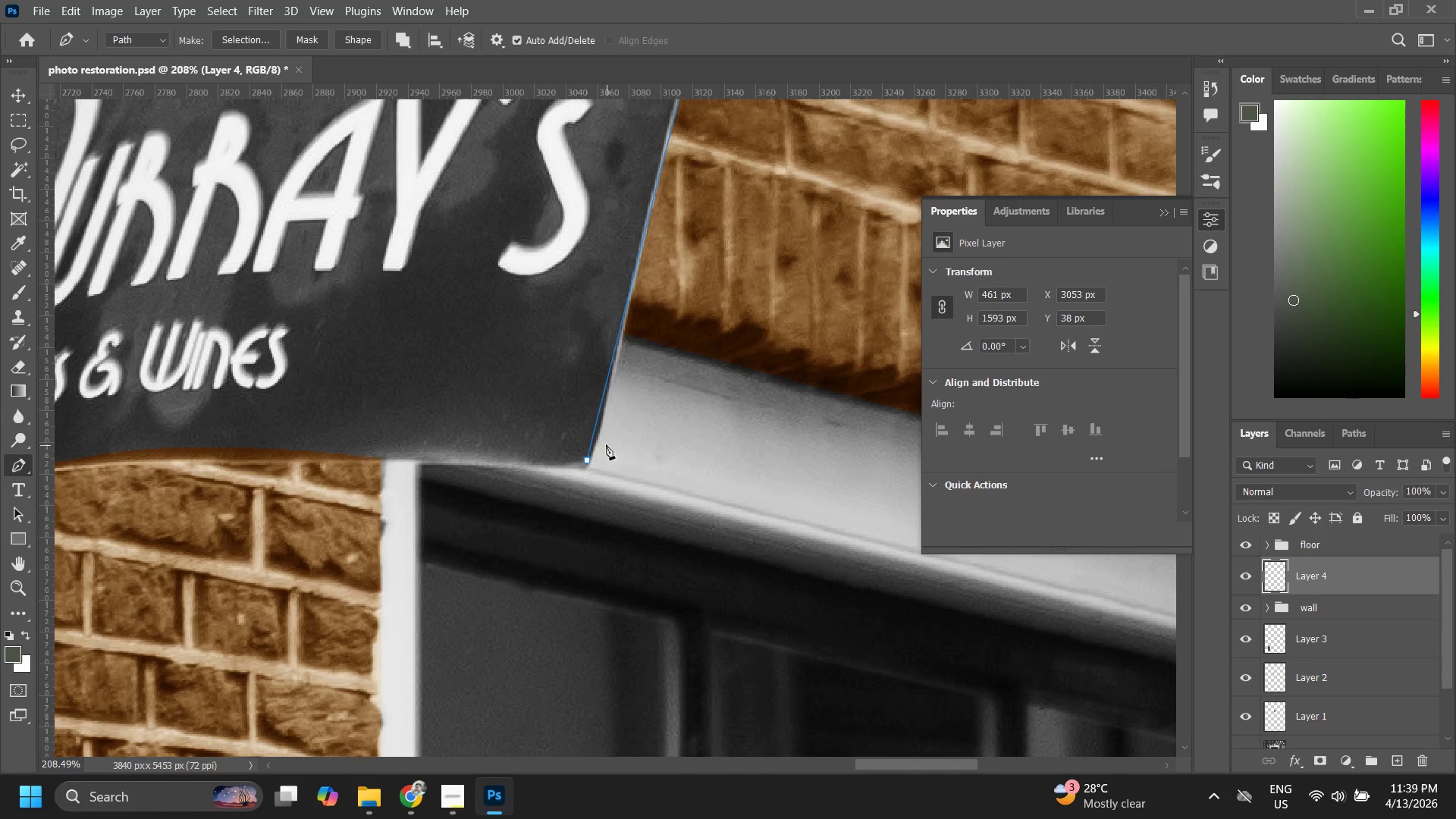 
left_click_drag(start_coordinate=[675, 450], to_coordinate=[764, 382])
 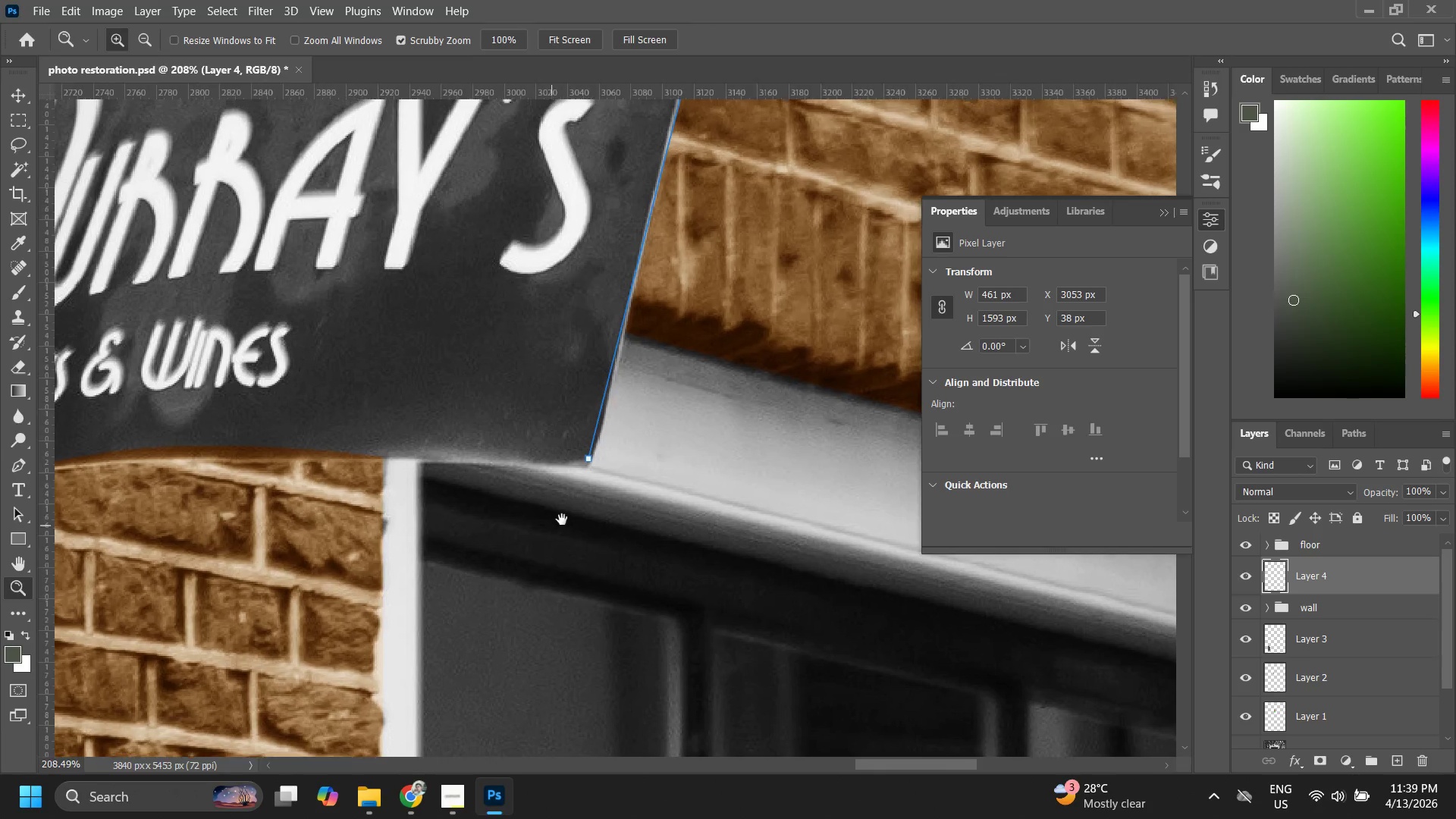 
hold_key(key=Space, duration=0.59)
 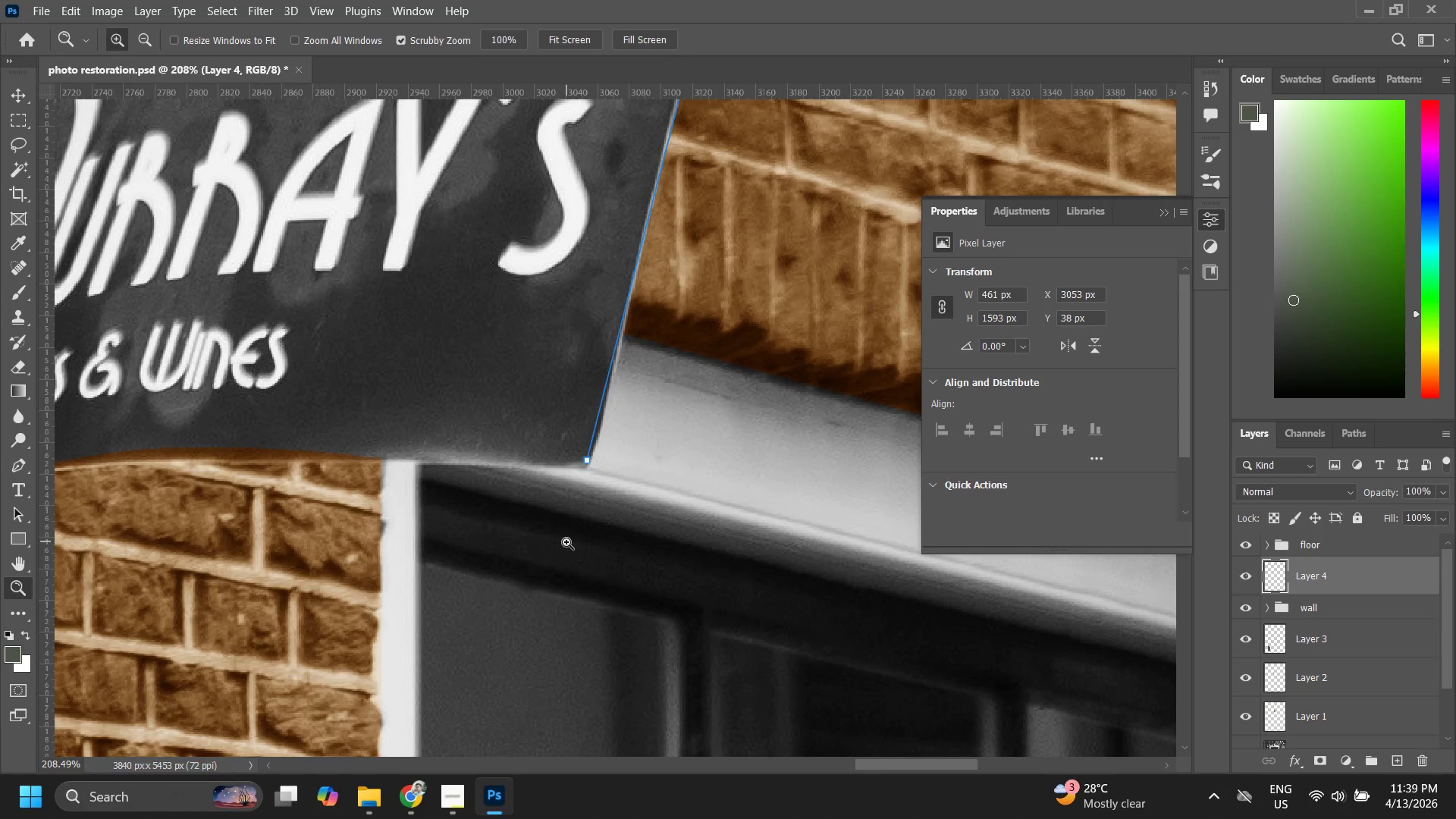 
left_click_drag(start_coordinate=[761, 388], to_coordinate=[560, 521])
 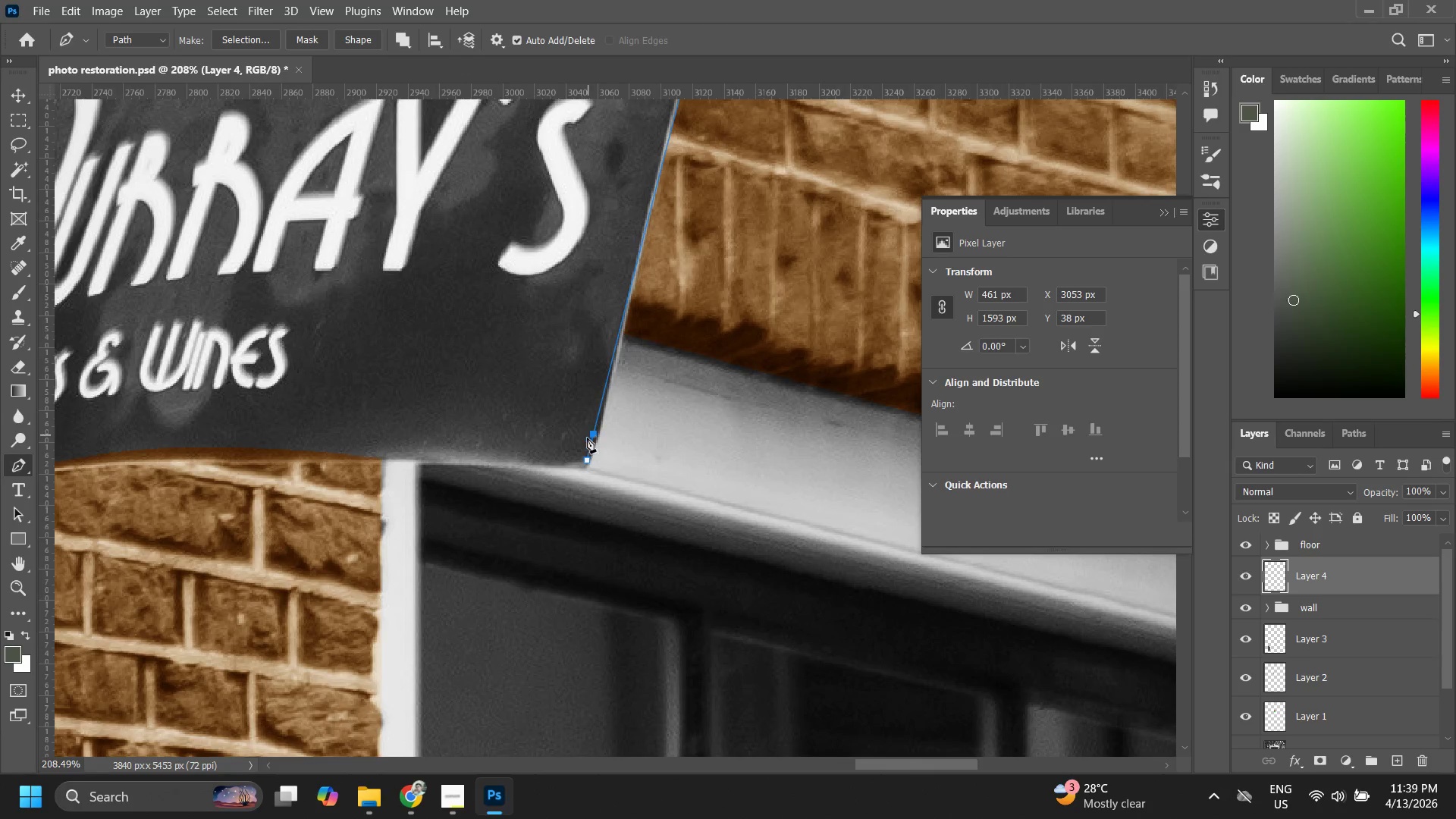 
key(Control+Z)
 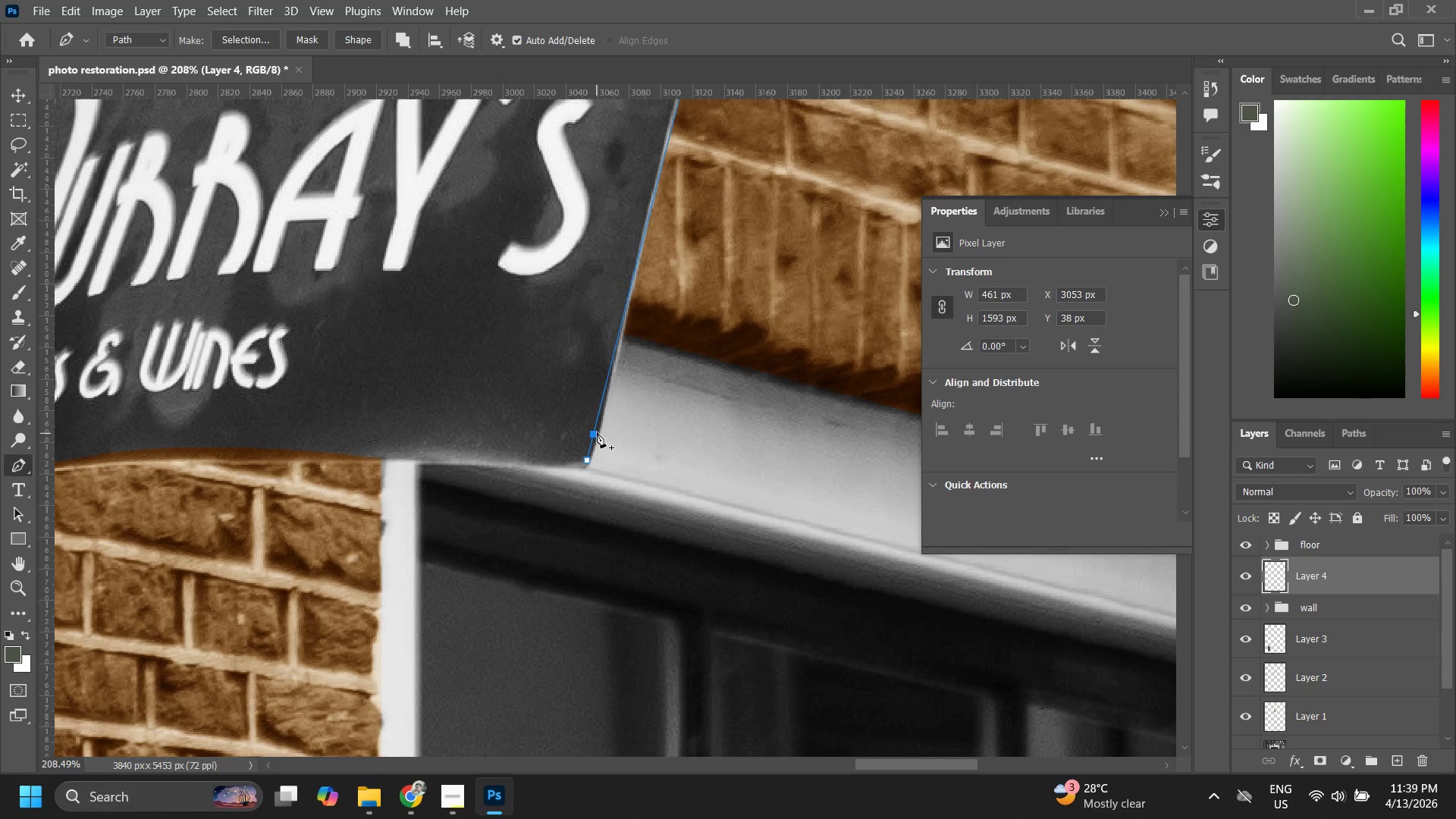 
left_click([597, 431])
 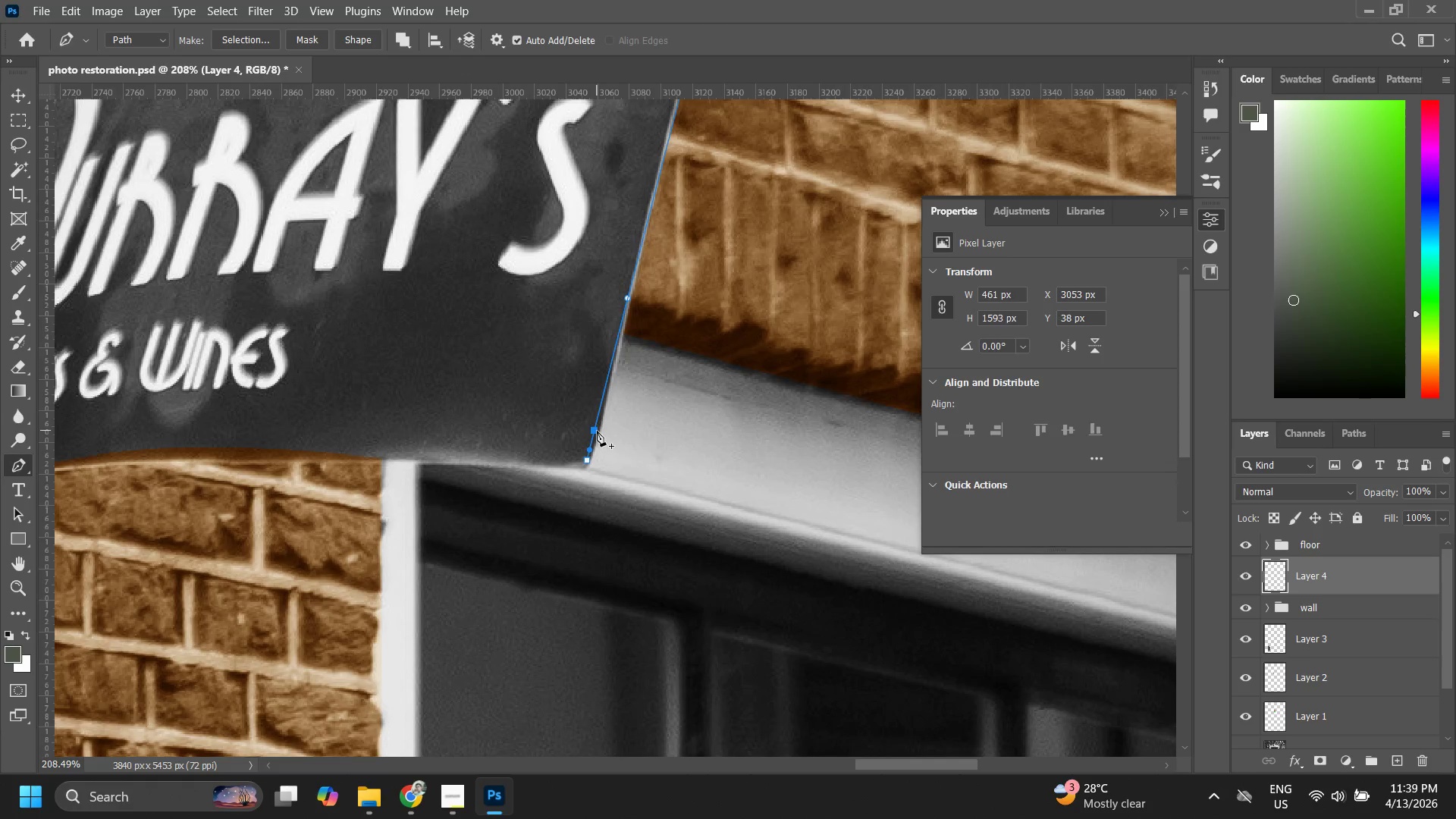 
hold_key(key=ControlLeft, duration=1.5)
left_click_drag(start_coordinate=[597, 431], to_coordinate=[600, 438])
 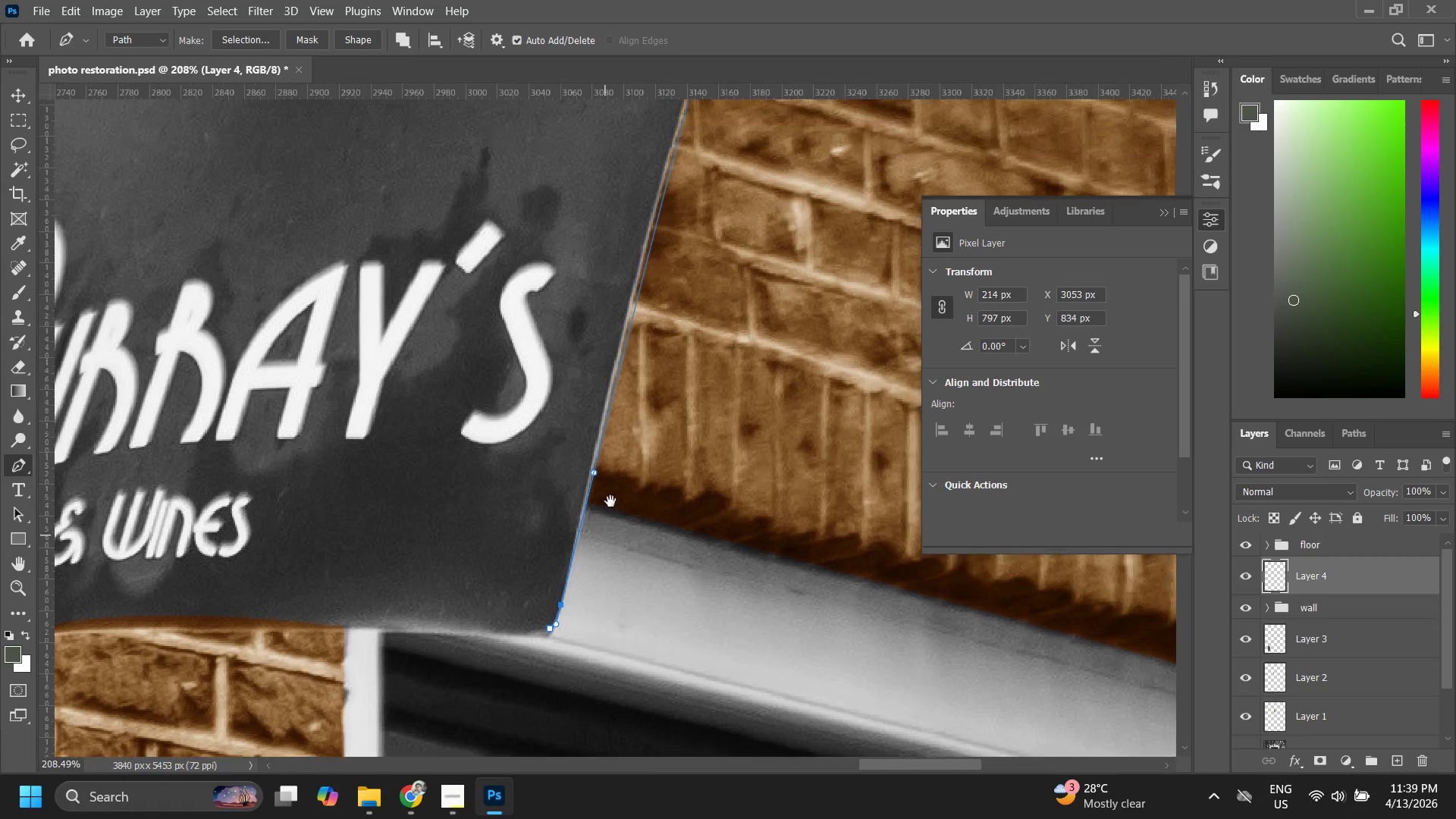 
key(Control+ControlLeft)
 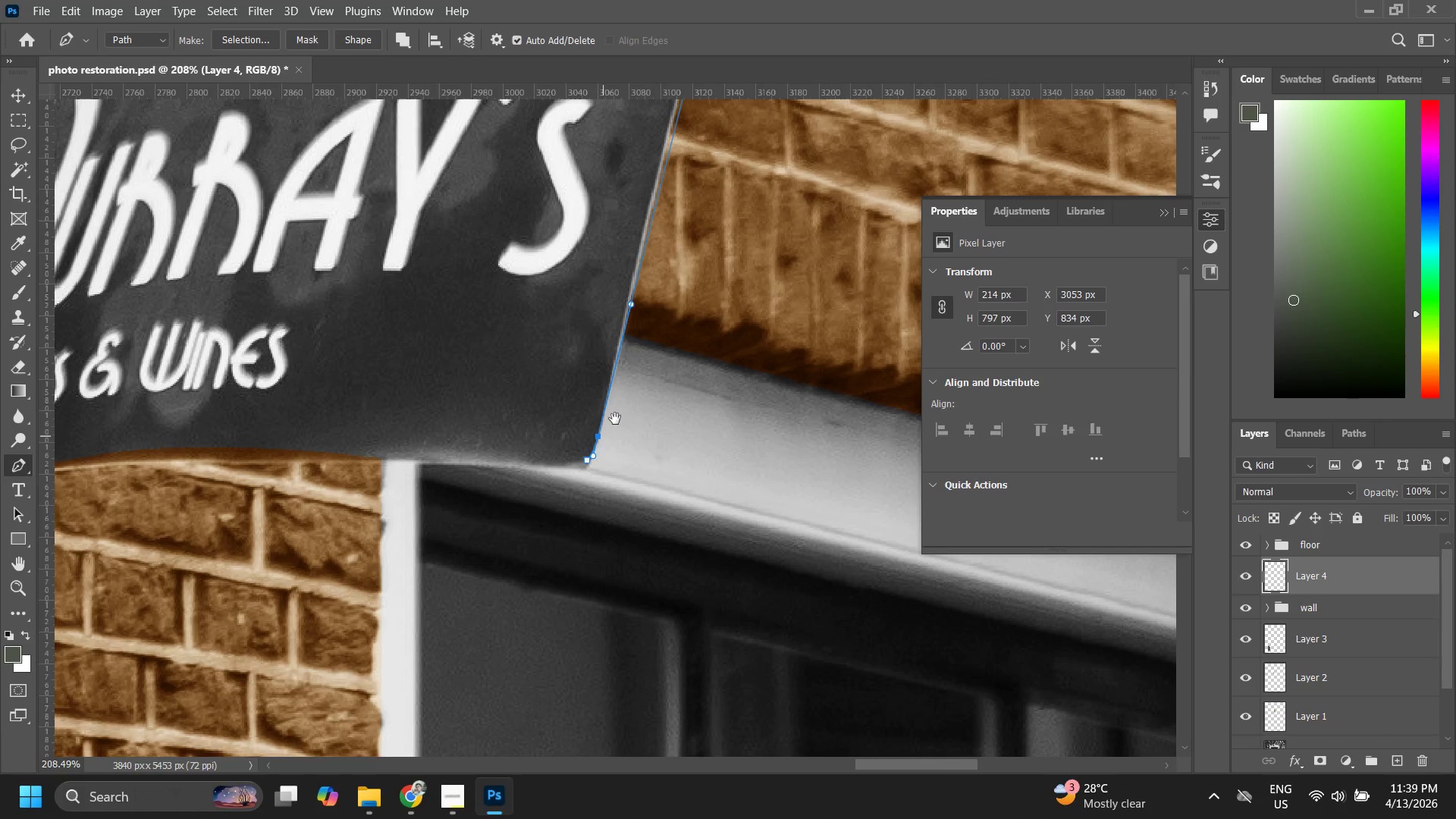 
key(Control+ControlLeft)
 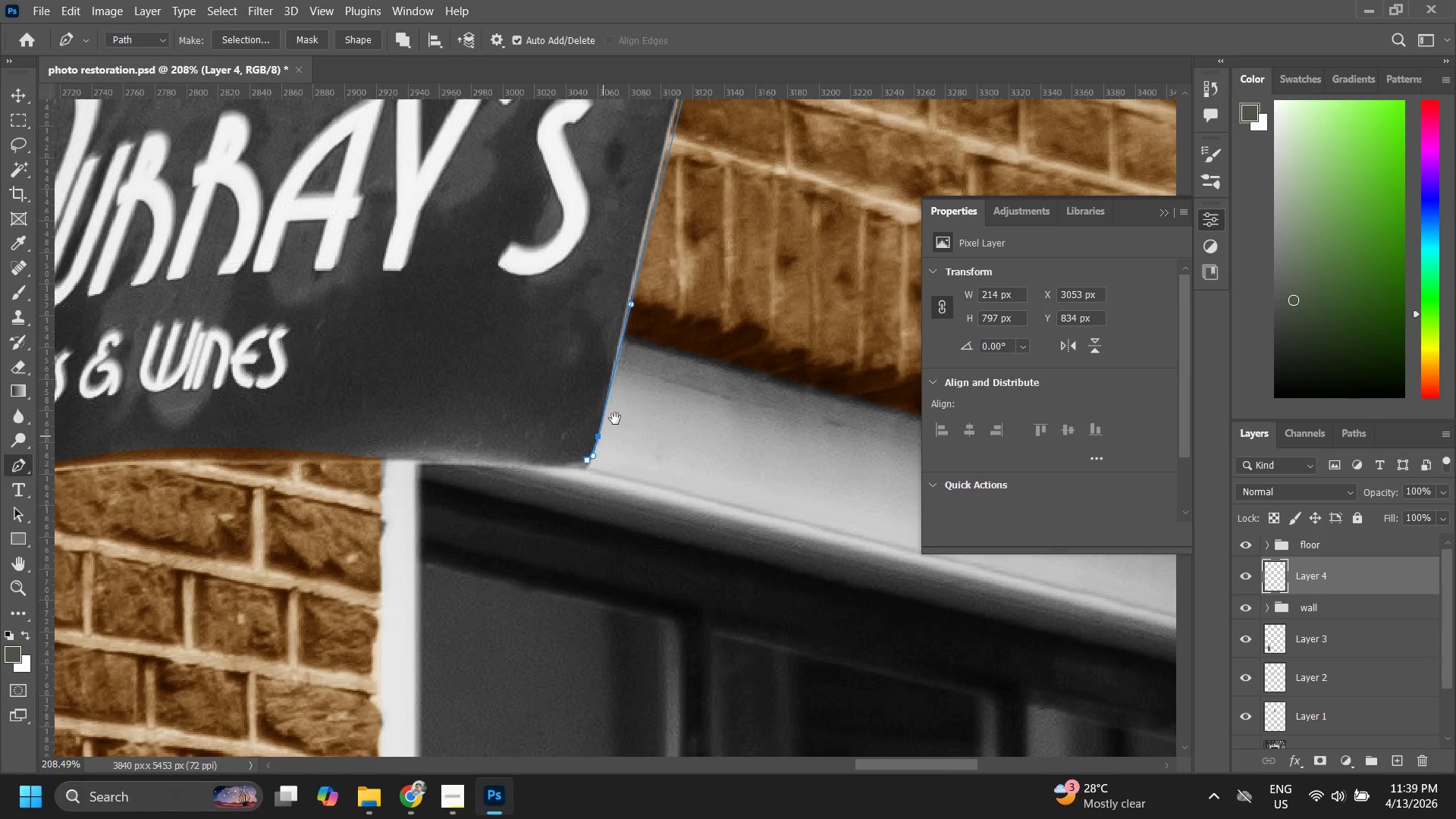 
hold_key(key=Space, duration=0.73)
 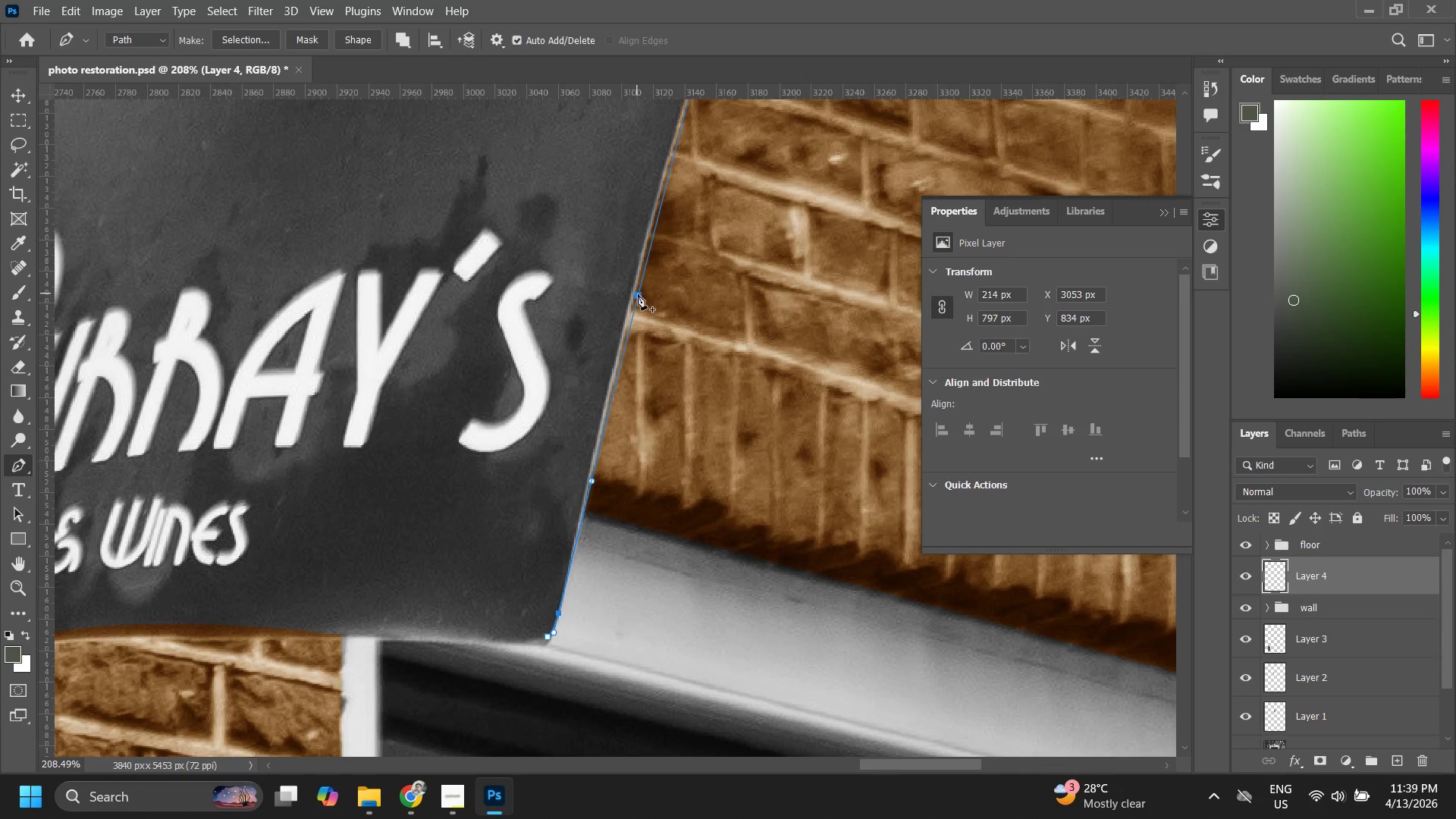 
left_click_drag(start_coordinate=[648, 331], to_coordinate=[608, 507])
 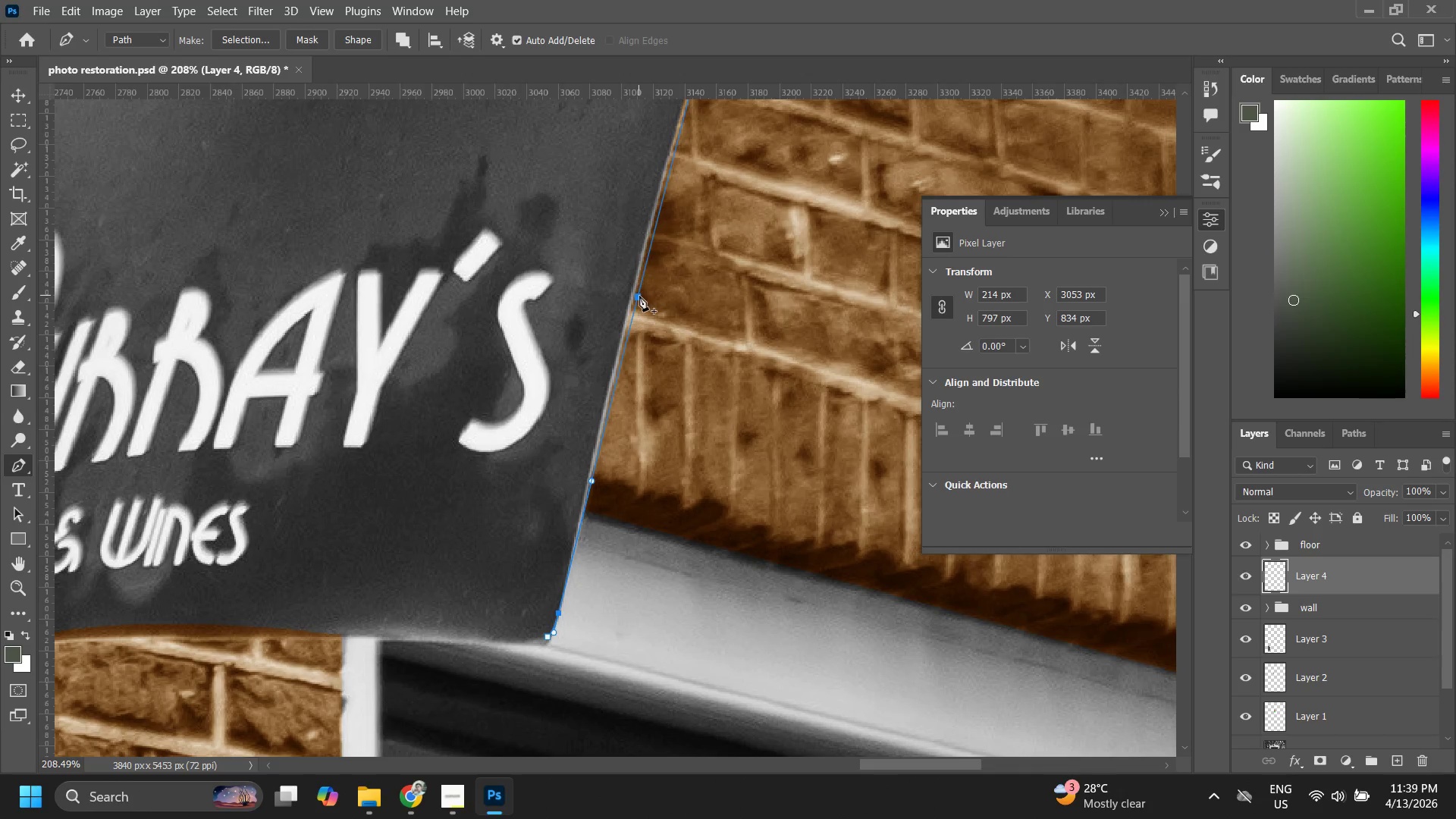 
hold_key(key=ControlLeft, duration=0.97)
left_click_drag(start_coordinate=[639, 295], to_coordinate=[633, 293])
 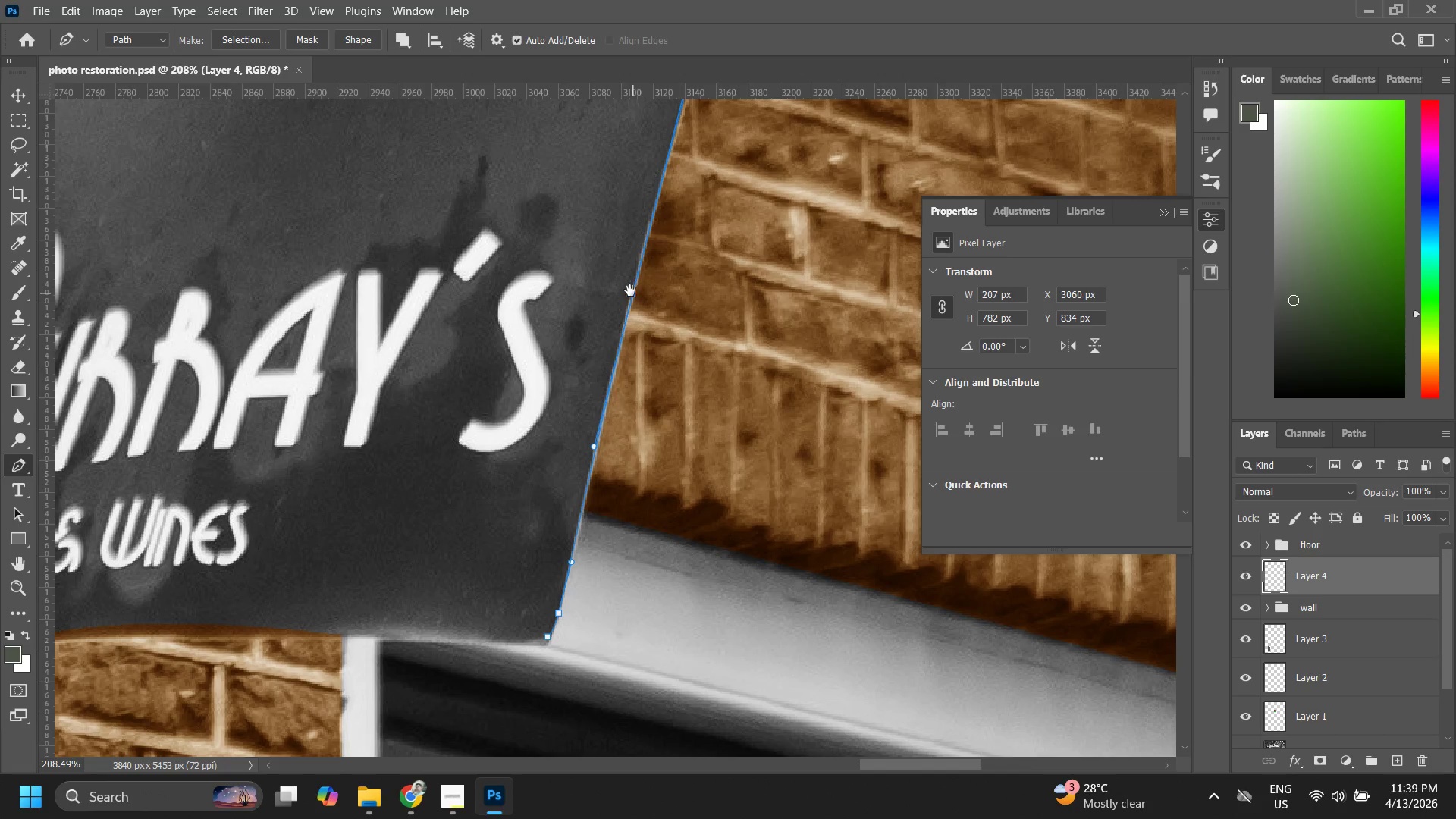 
hold_key(key=Space, duration=1.06)
 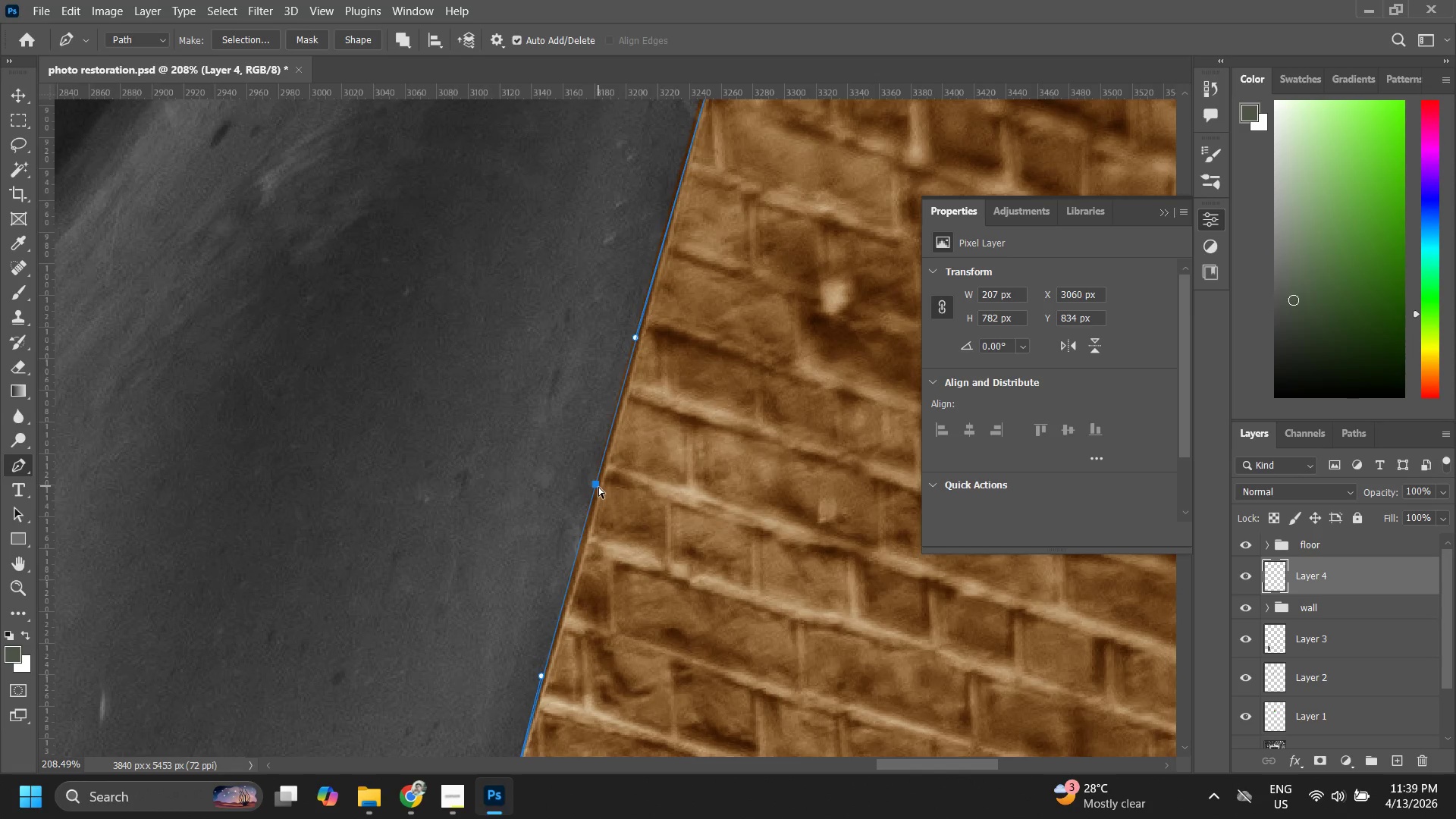 
left_click_drag(start_coordinate=[635, 290], to_coordinate=[578, 504])
 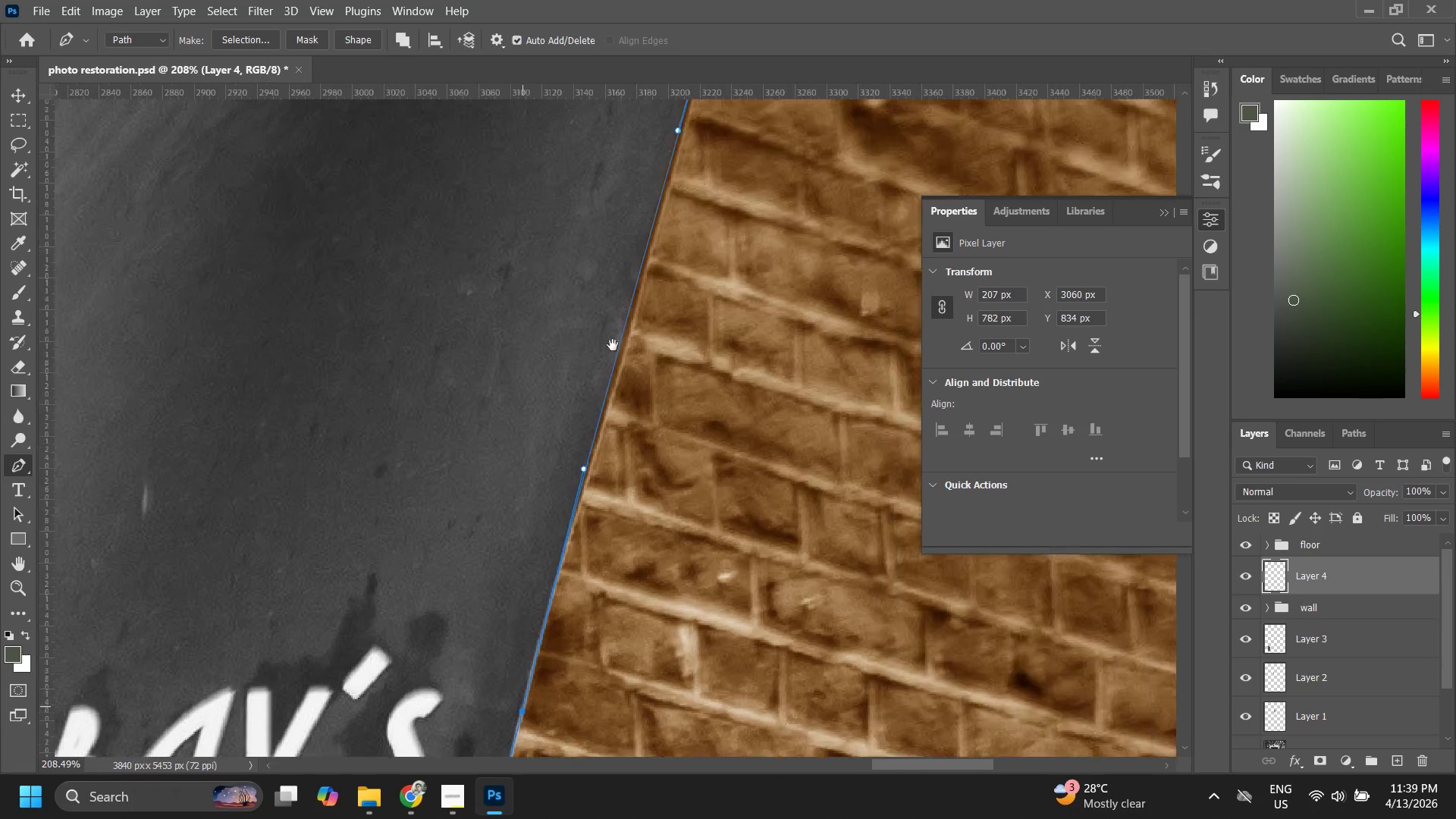 
left_click_drag(start_coordinate=[614, 345], to_coordinate=[596, 462])
 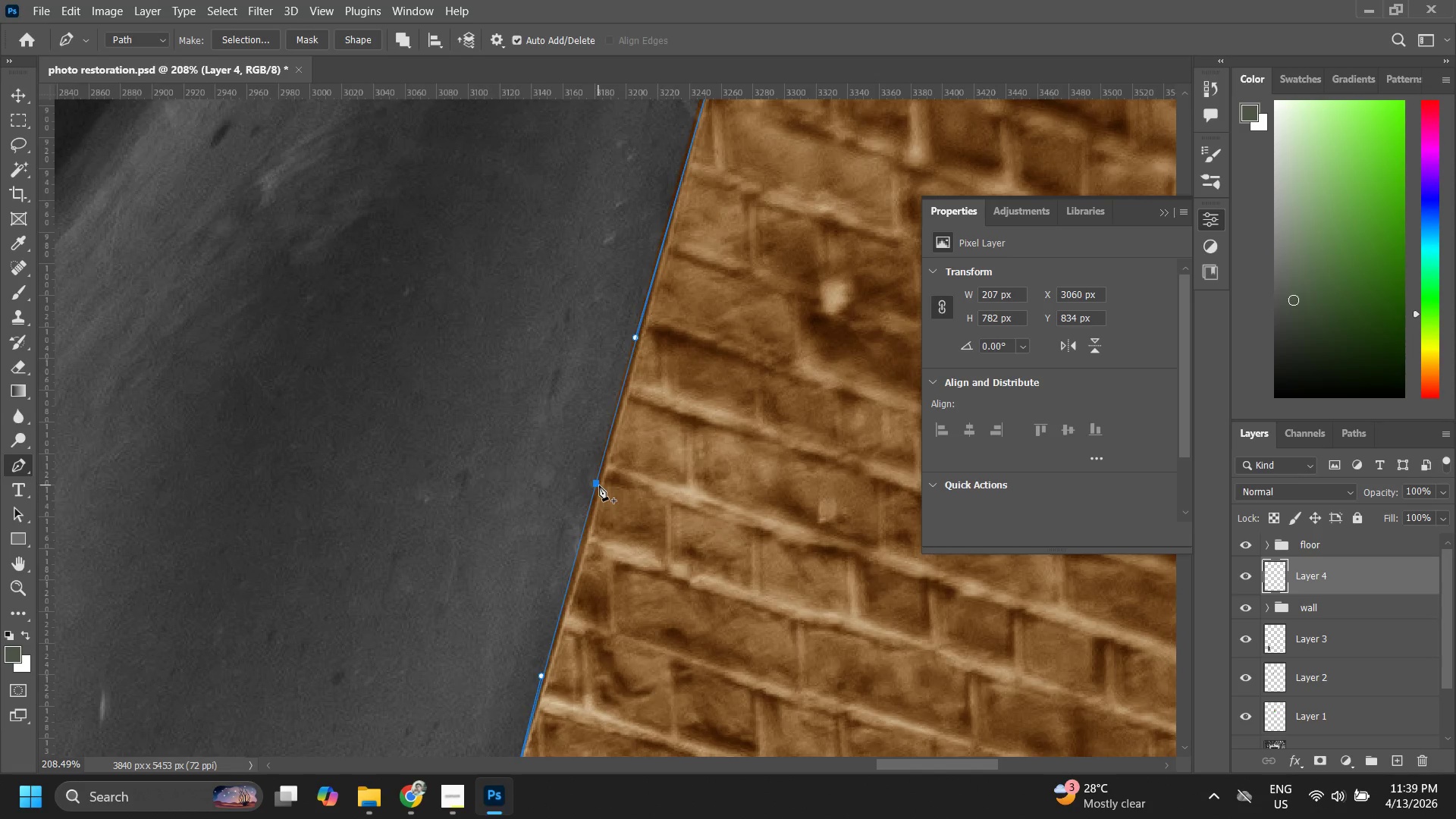 
hold_key(key=ControlLeft, duration=1.5)
left_click_drag(start_coordinate=[598, 487], to_coordinate=[595, 495])
 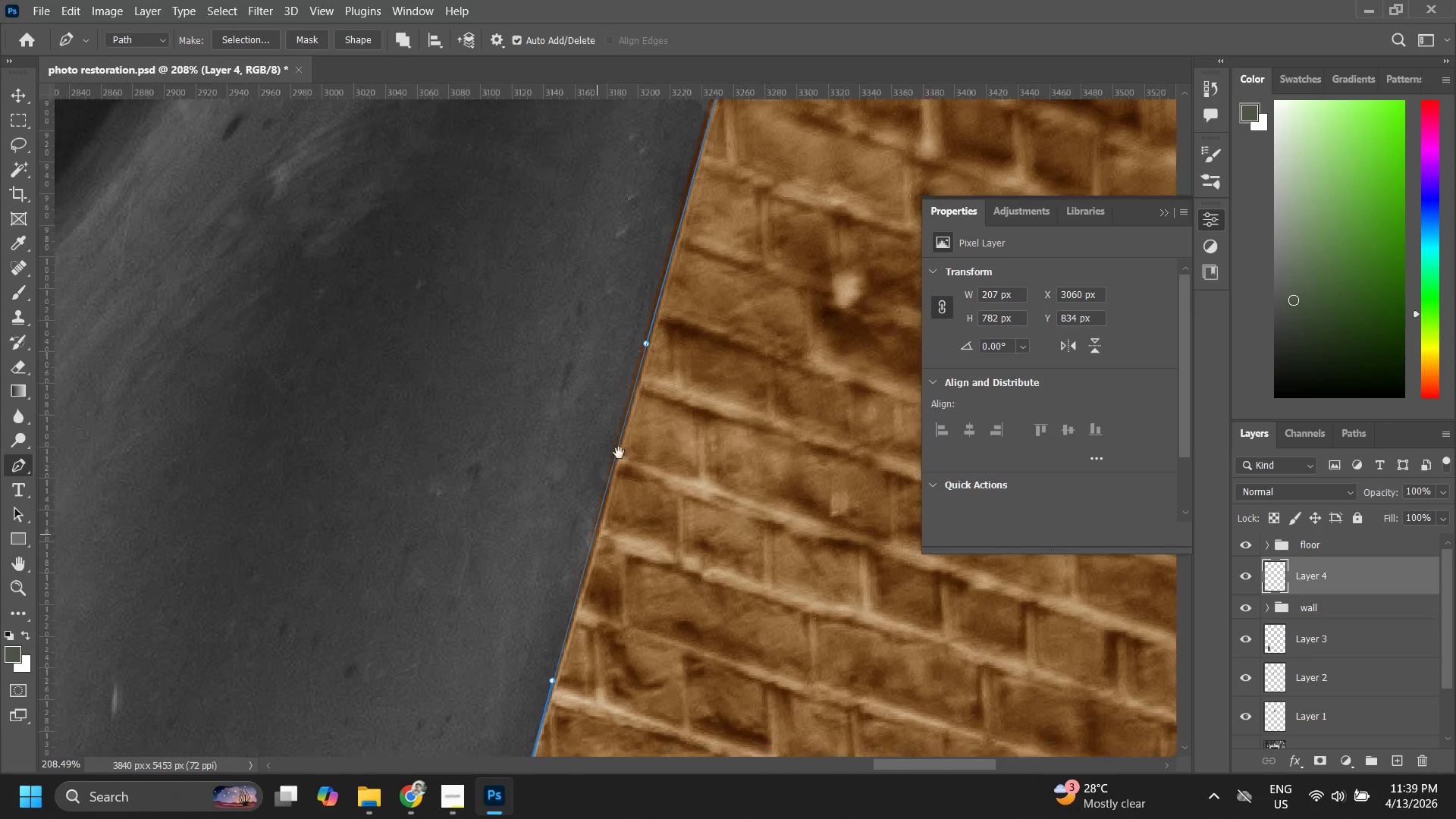 
key(Control+ControlLeft)
 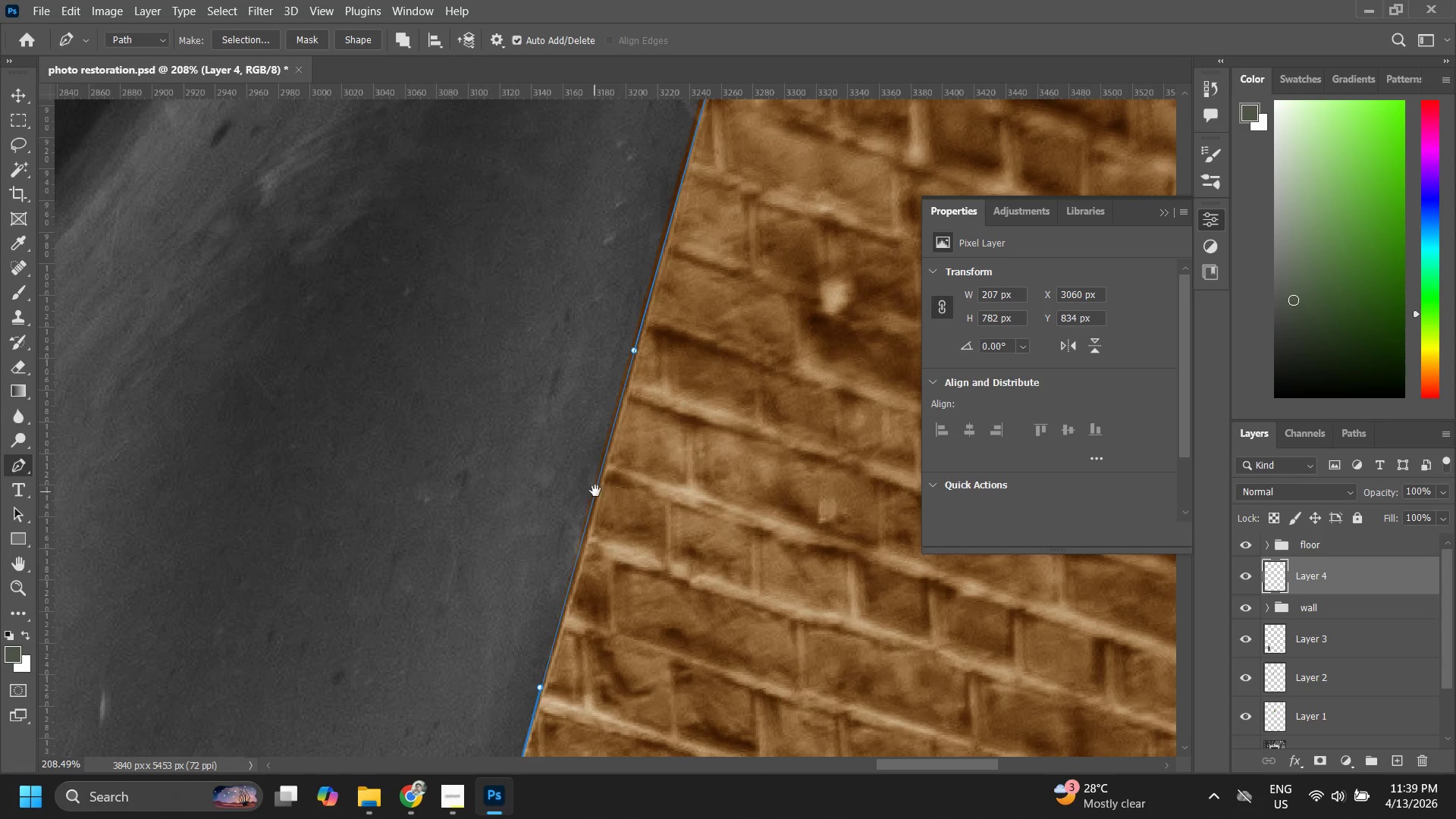 
hold_key(key=Space, duration=1.45)
 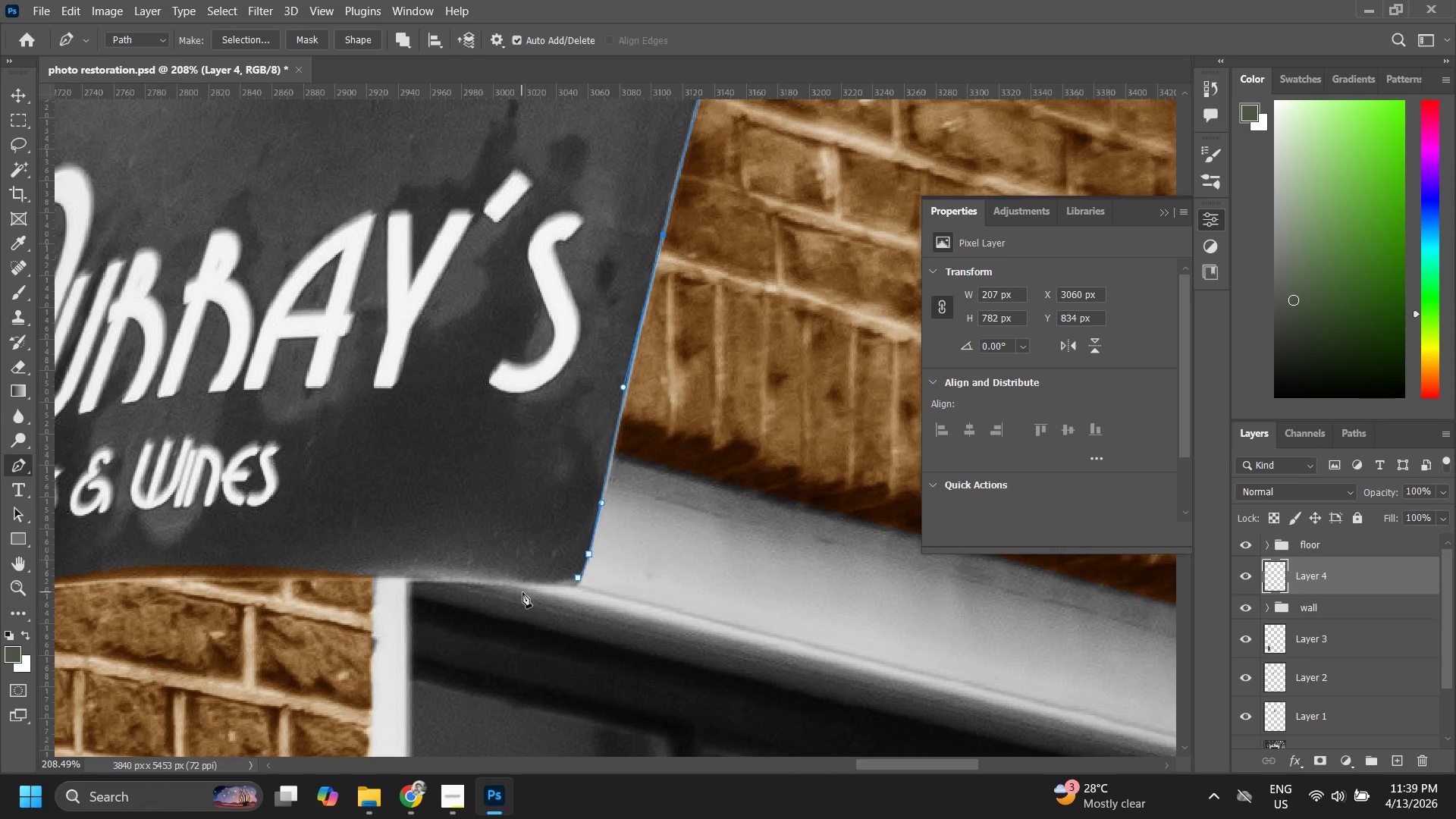 
left_click_drag(start_coordinate=[580, 540], to_coordinate=[626, 382])
 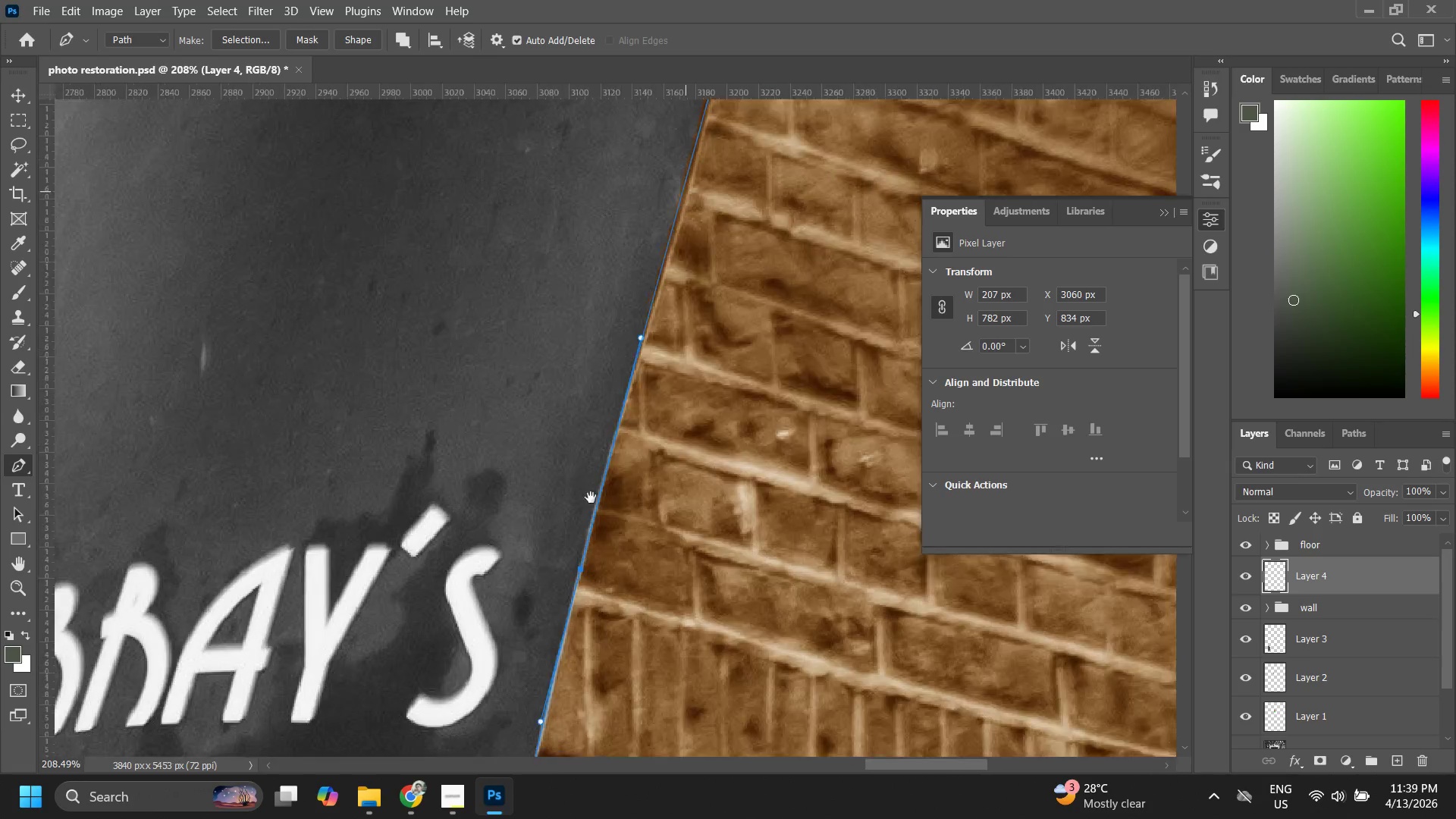 
left_click_drag(start_coordinate=[592, 497], to_coordinate=[620, 379])
 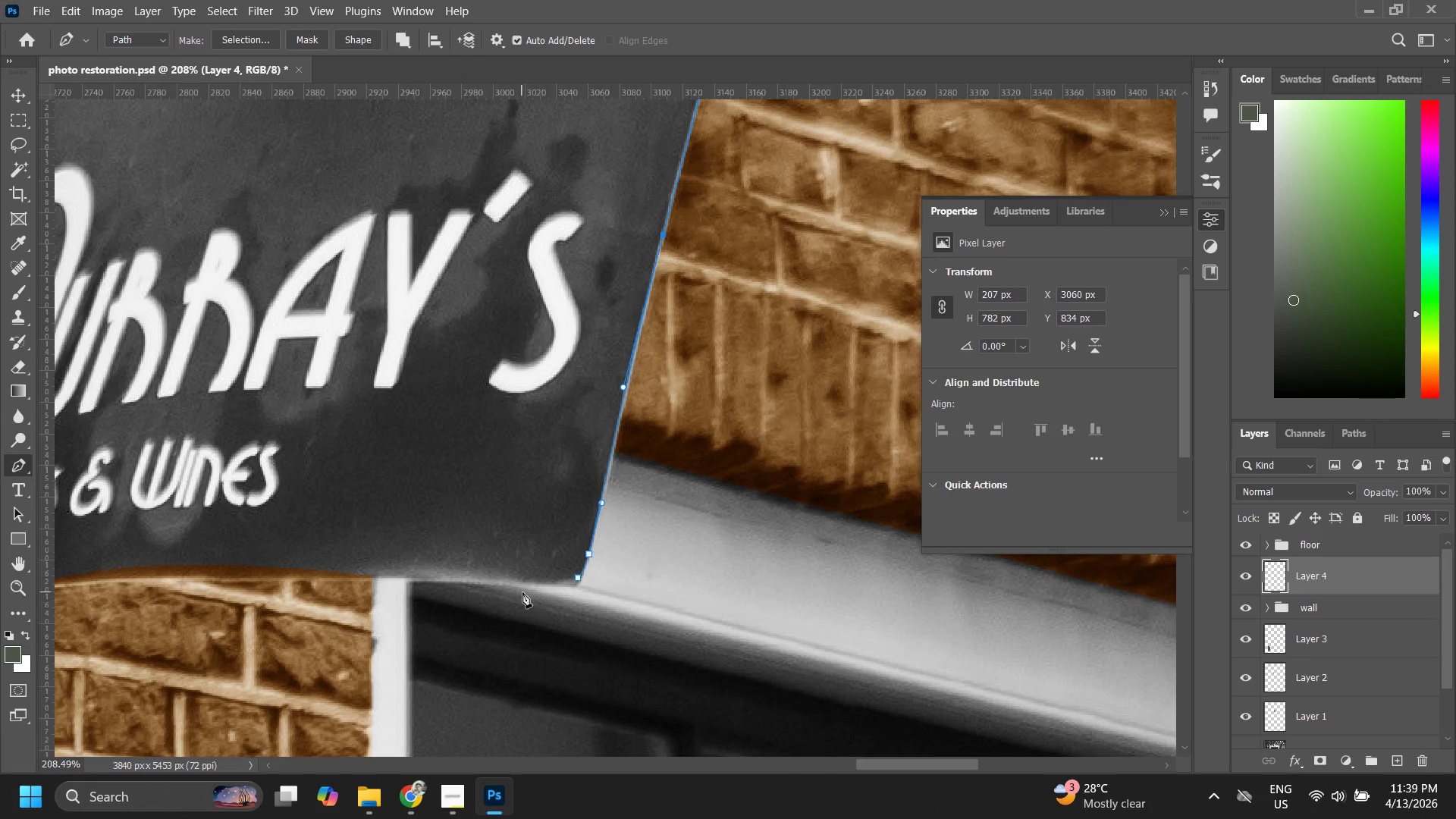 
left_click([520, 585])
 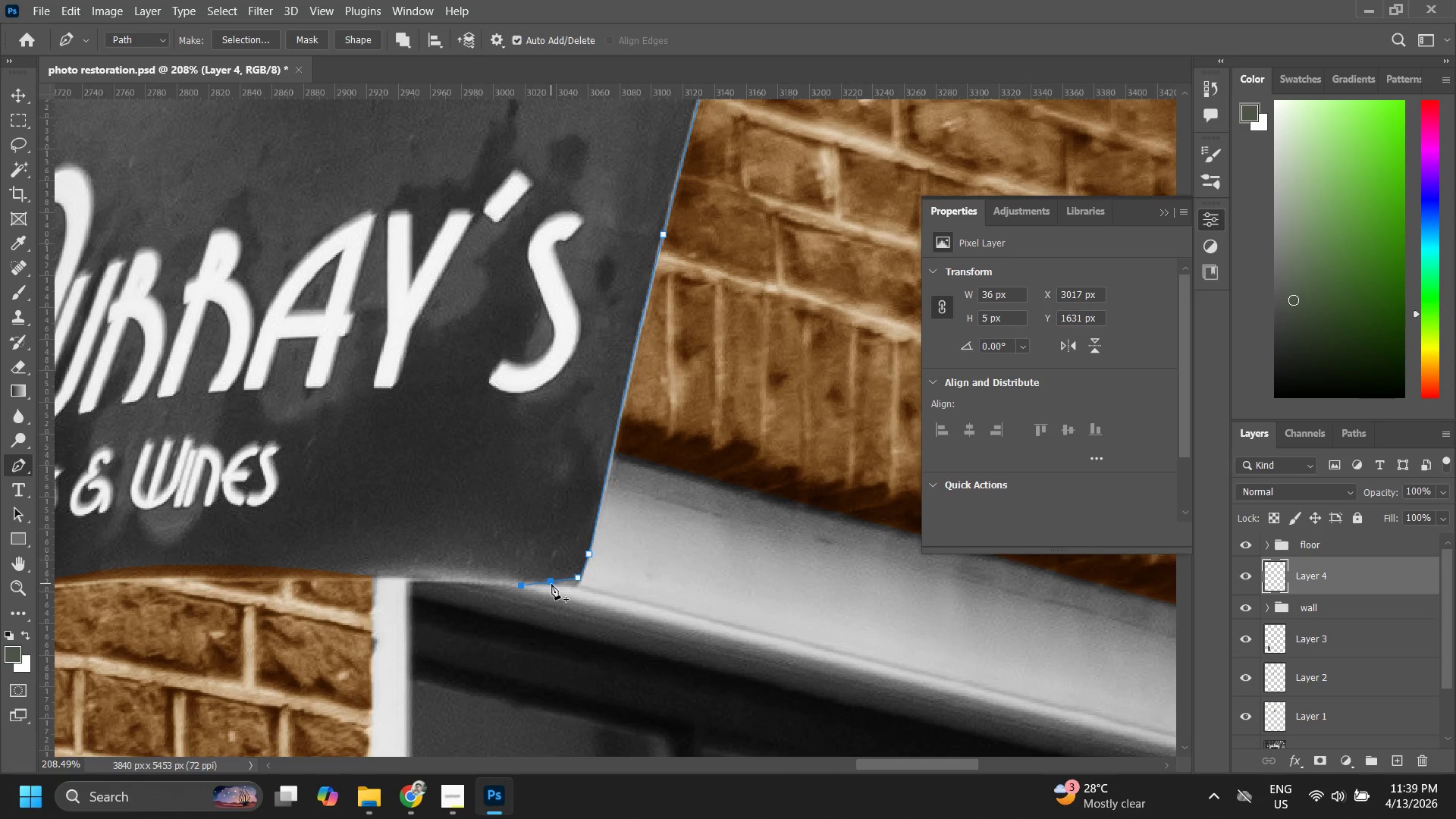 
left_click([557, 582])
 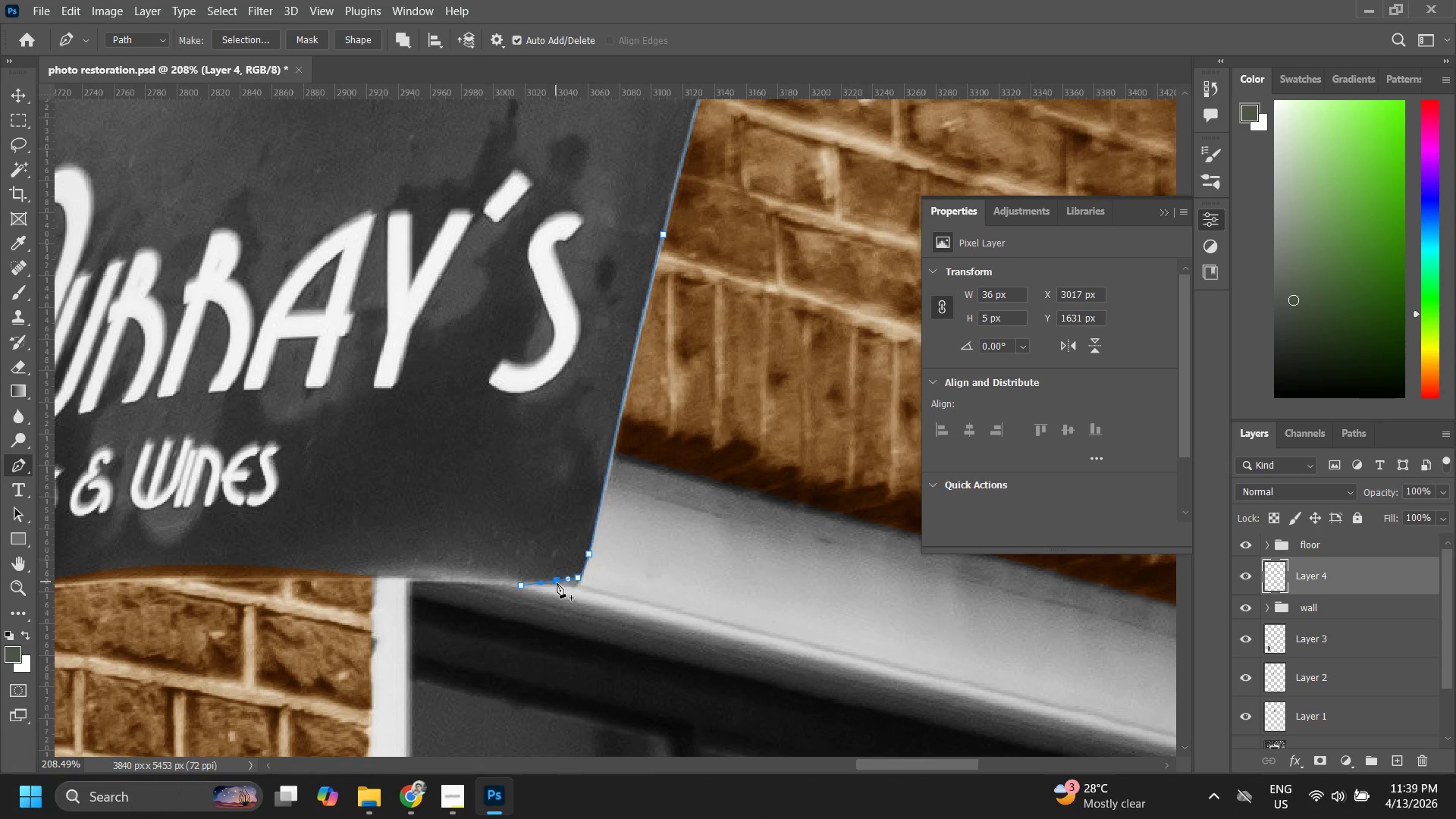 
hold_key(key=ControlLeft, duration=1.39)
left_click_drag(start_coordinate=[559, 585], to_coordinate=[570, 589])
 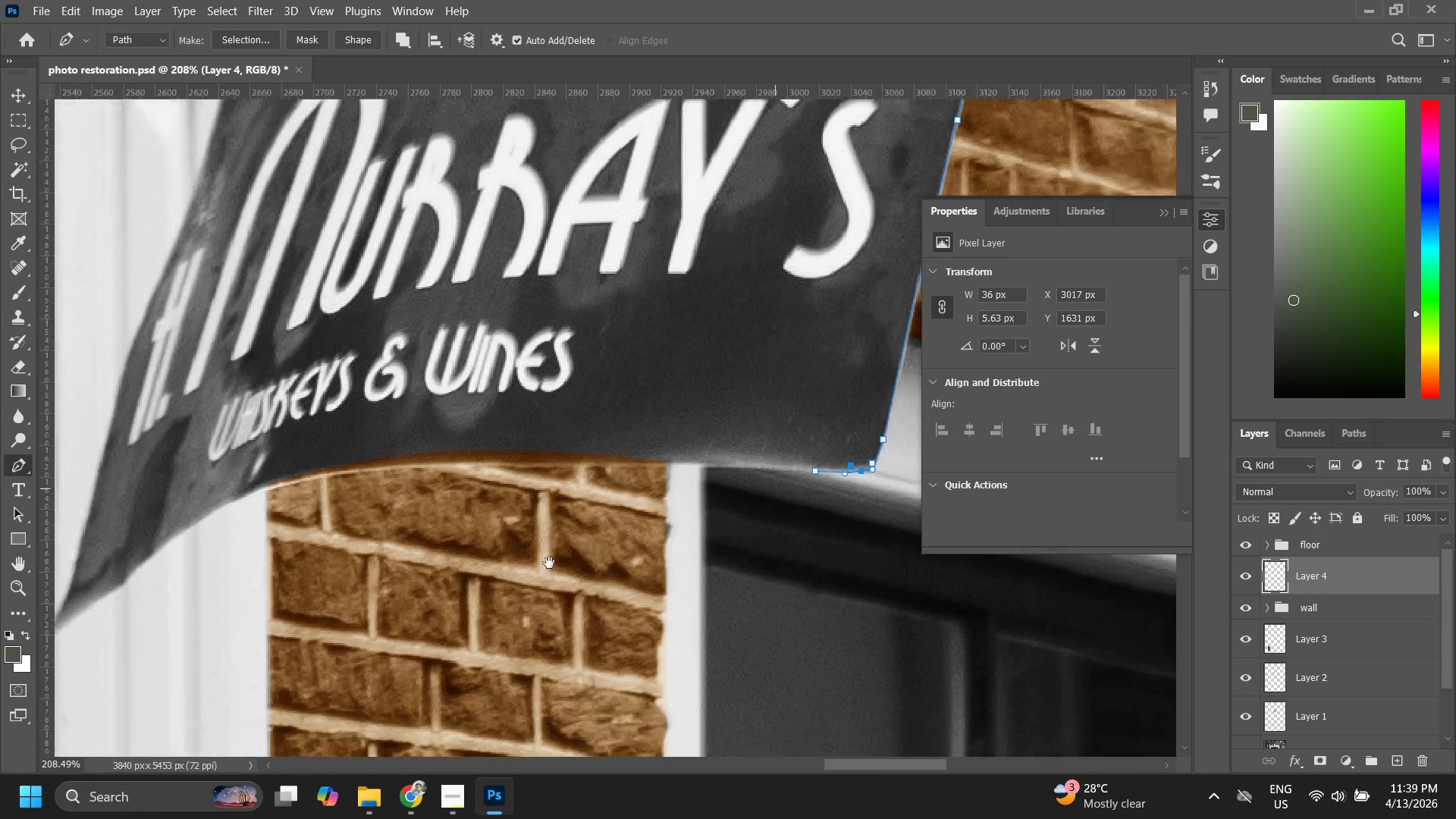 
hold_key(key=Space, duration=0.84)
 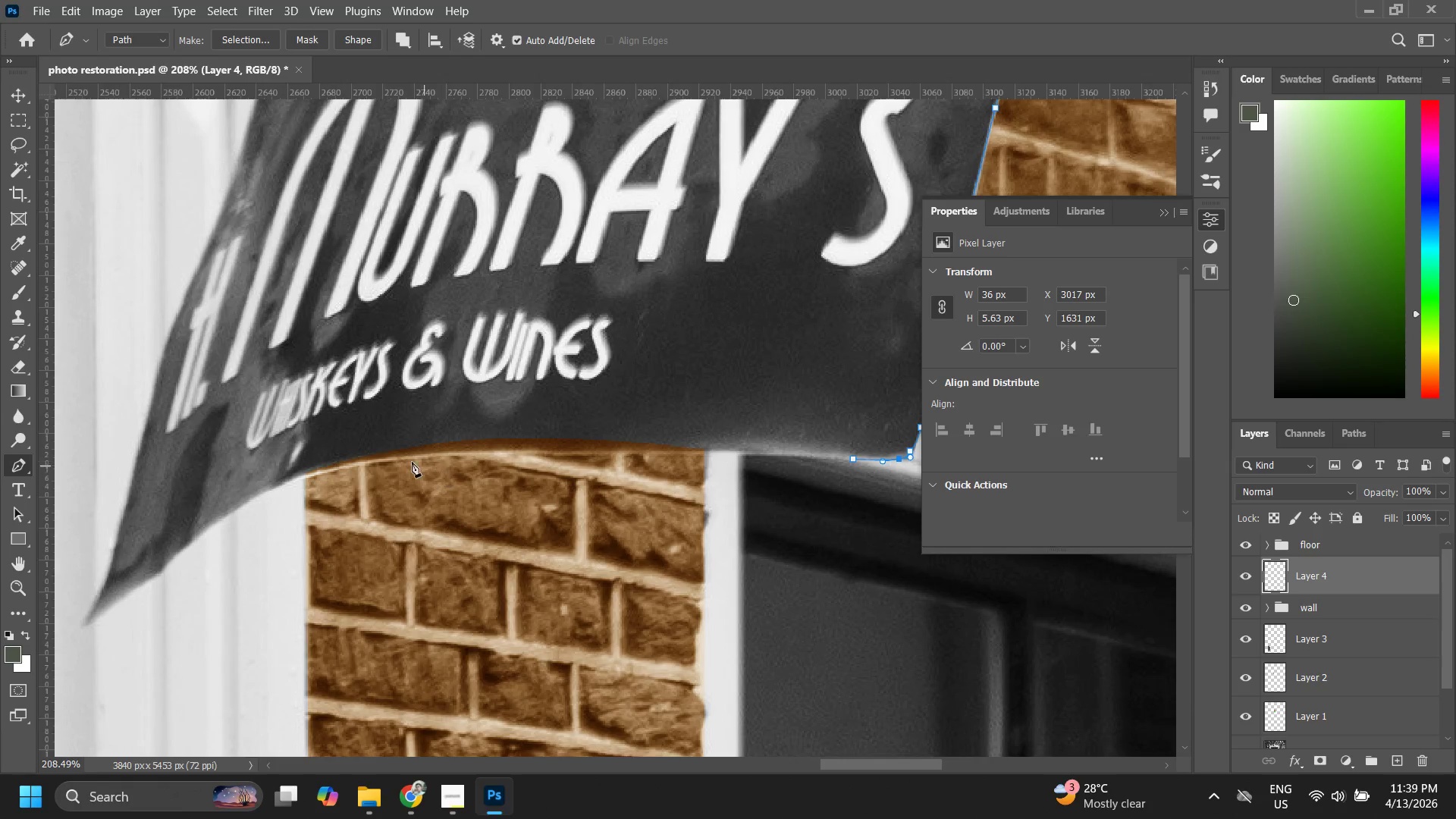 
left_click_drag(start_coordinate=[482, 604], to_coordinate=[598, 558])
 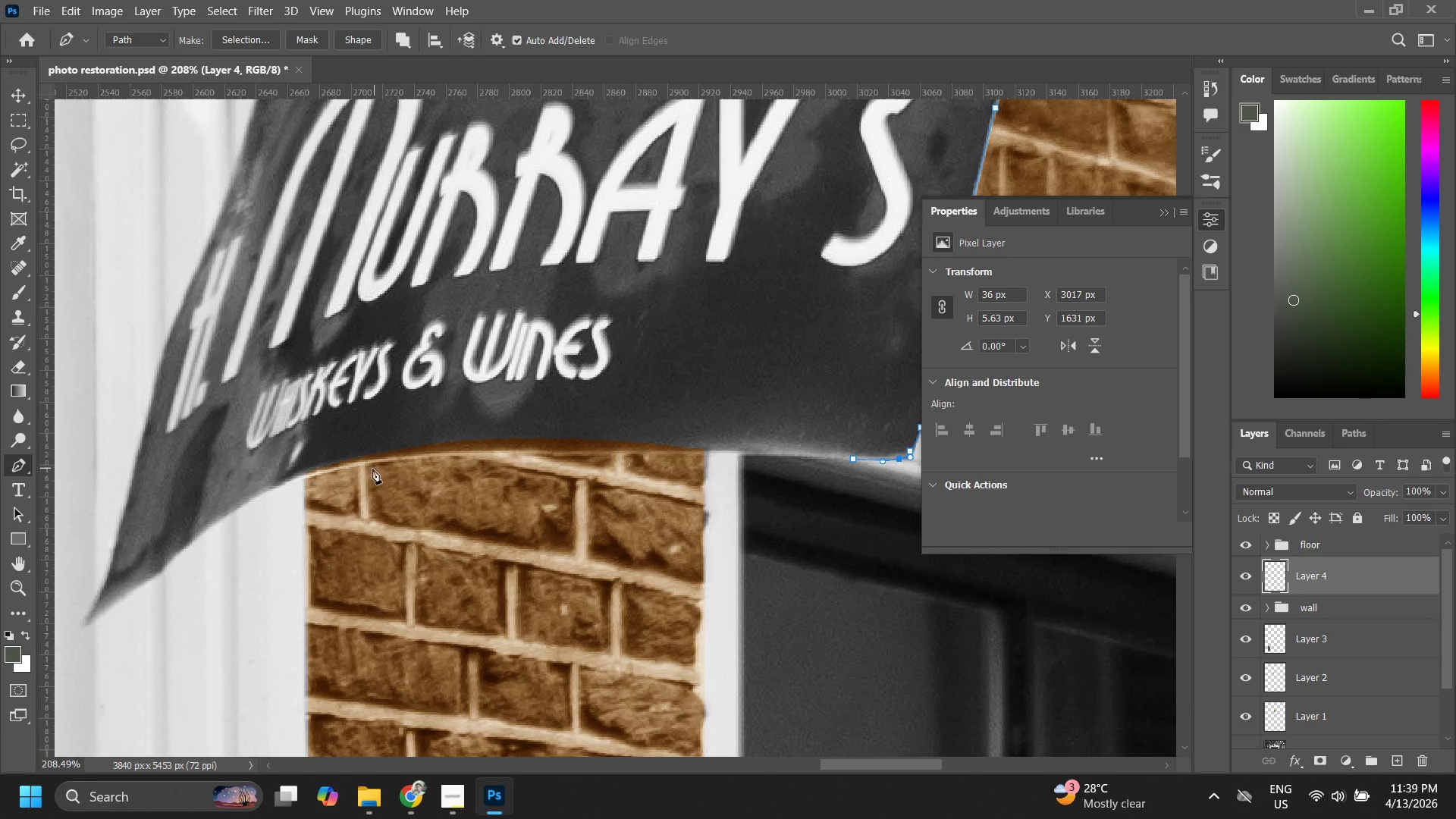 
left_click([364, 462])
 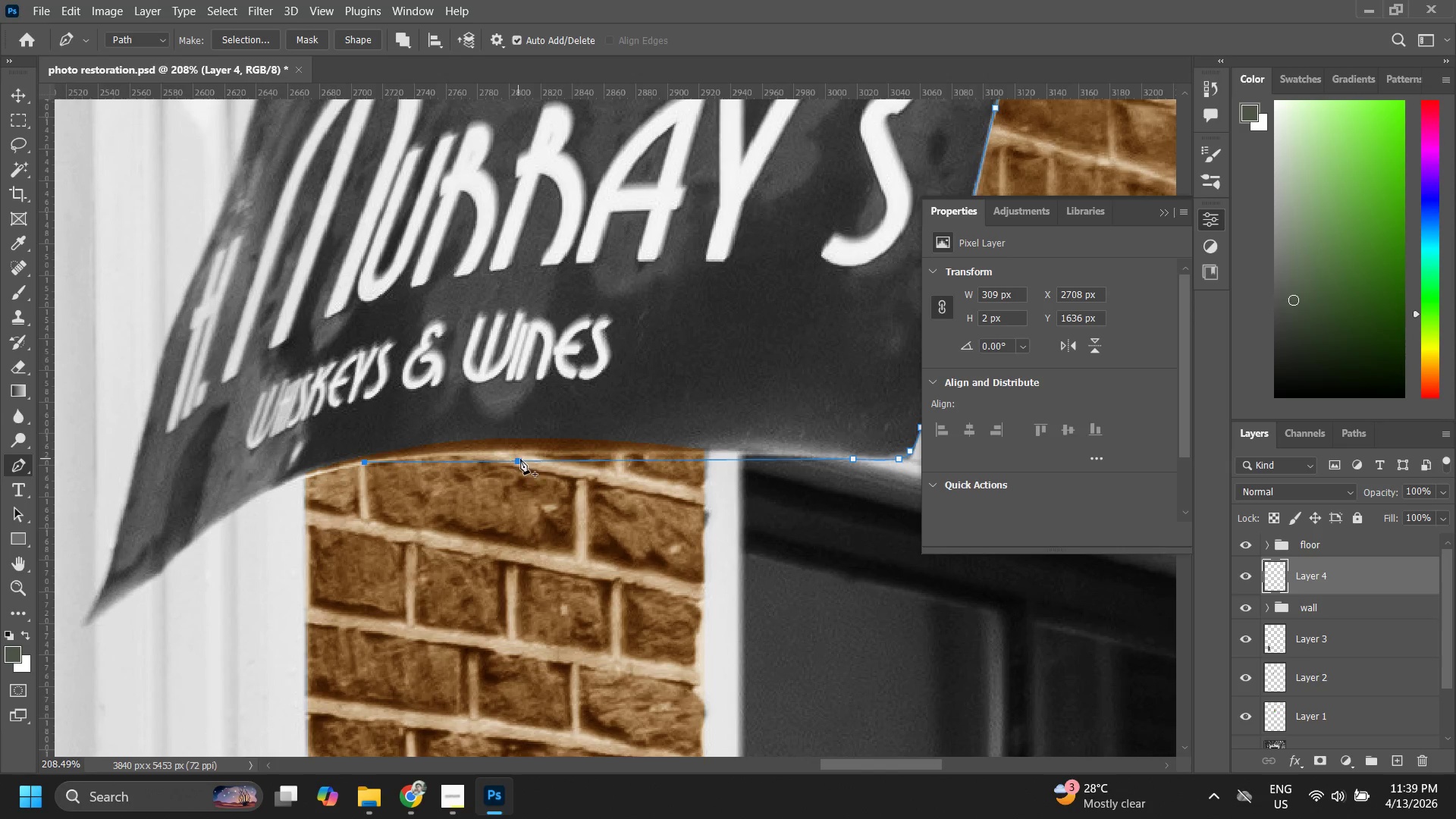 
left_click([520, 457])
 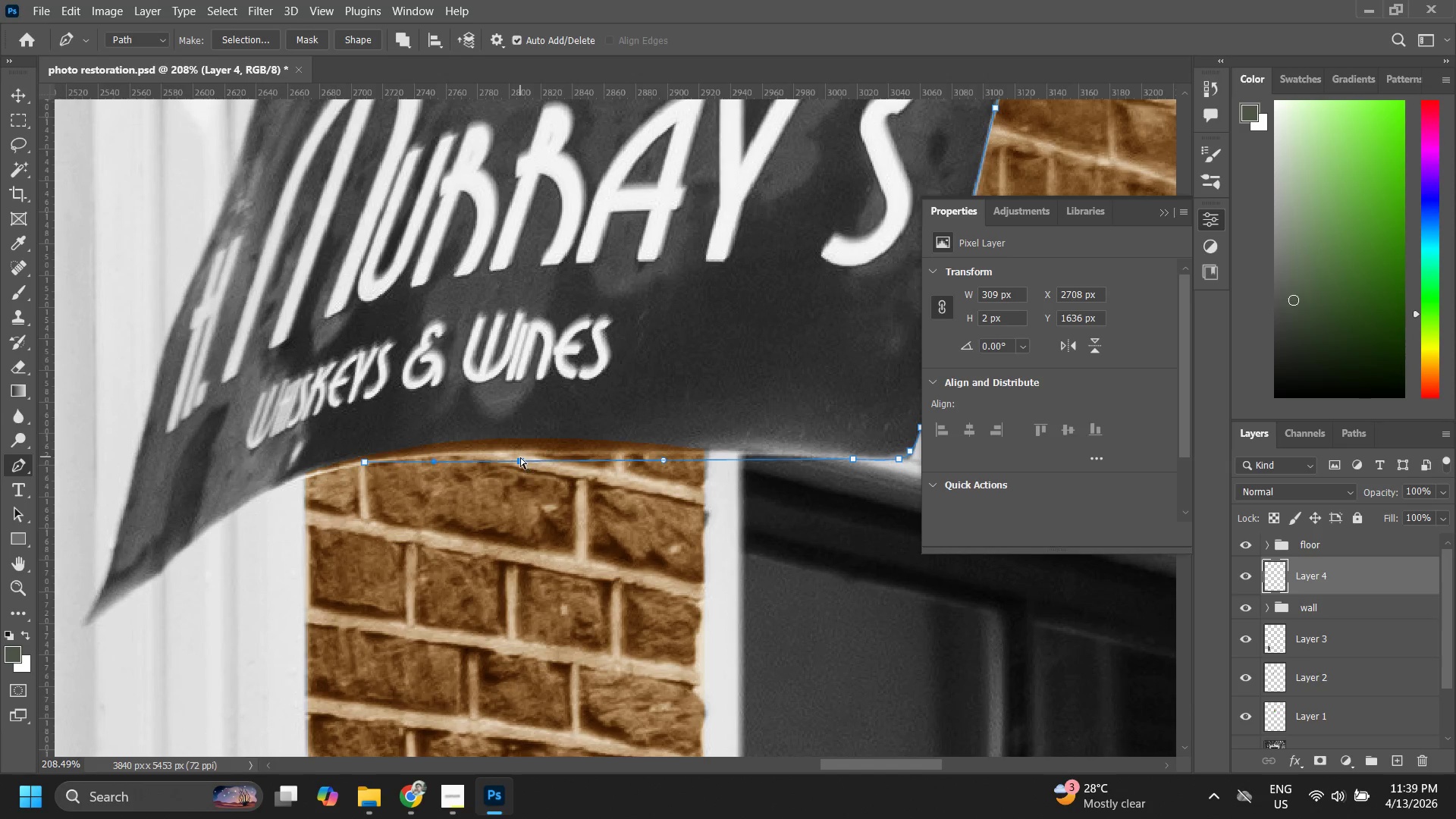 
hold_key(key=ControlLeft, duration=1.5)
left_click_drag(start_coordinate=[519, 457], to_coordinate=[509, 442])
 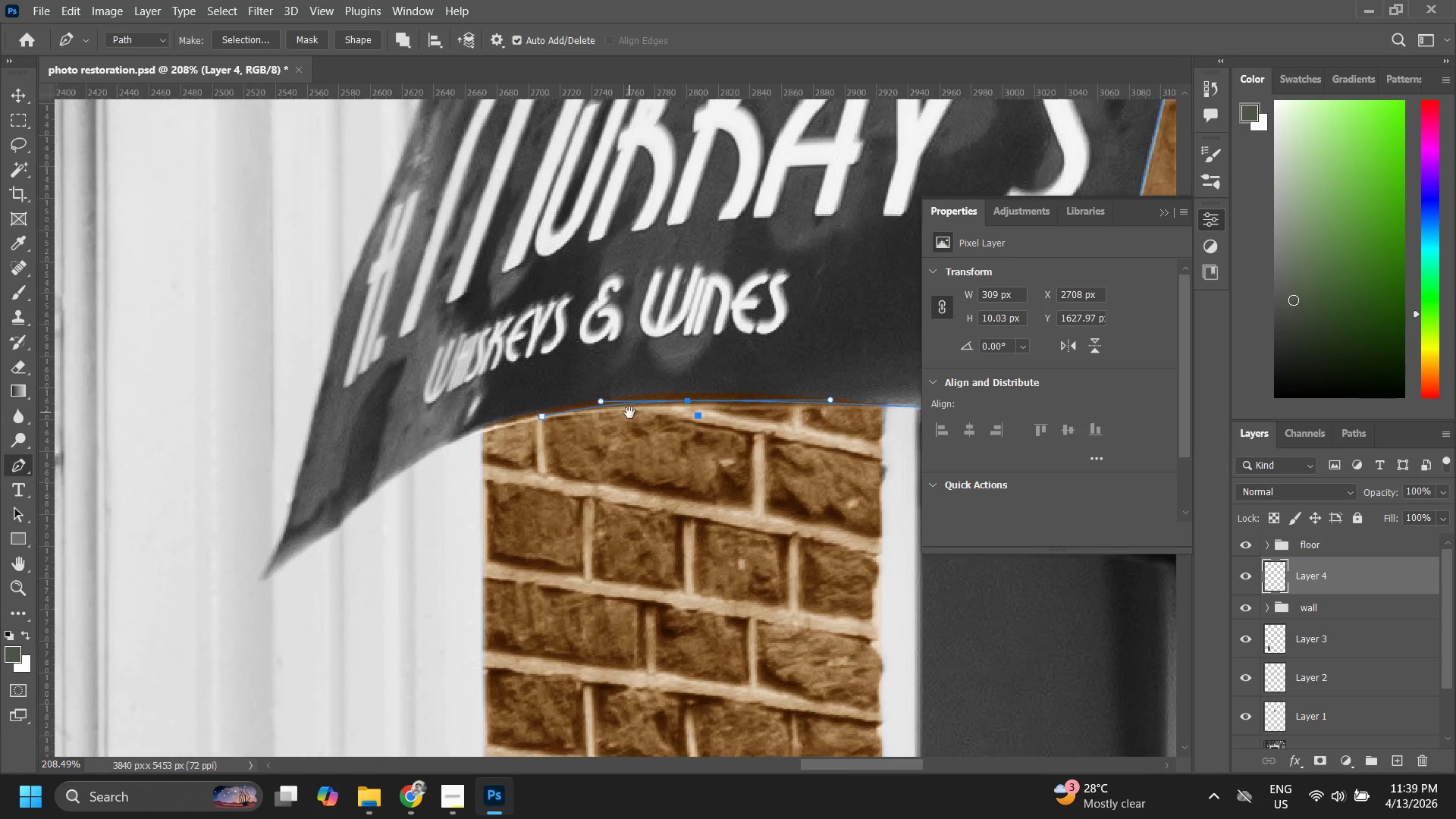 
hold_key(key=ControlLeft, duration=1.22)
 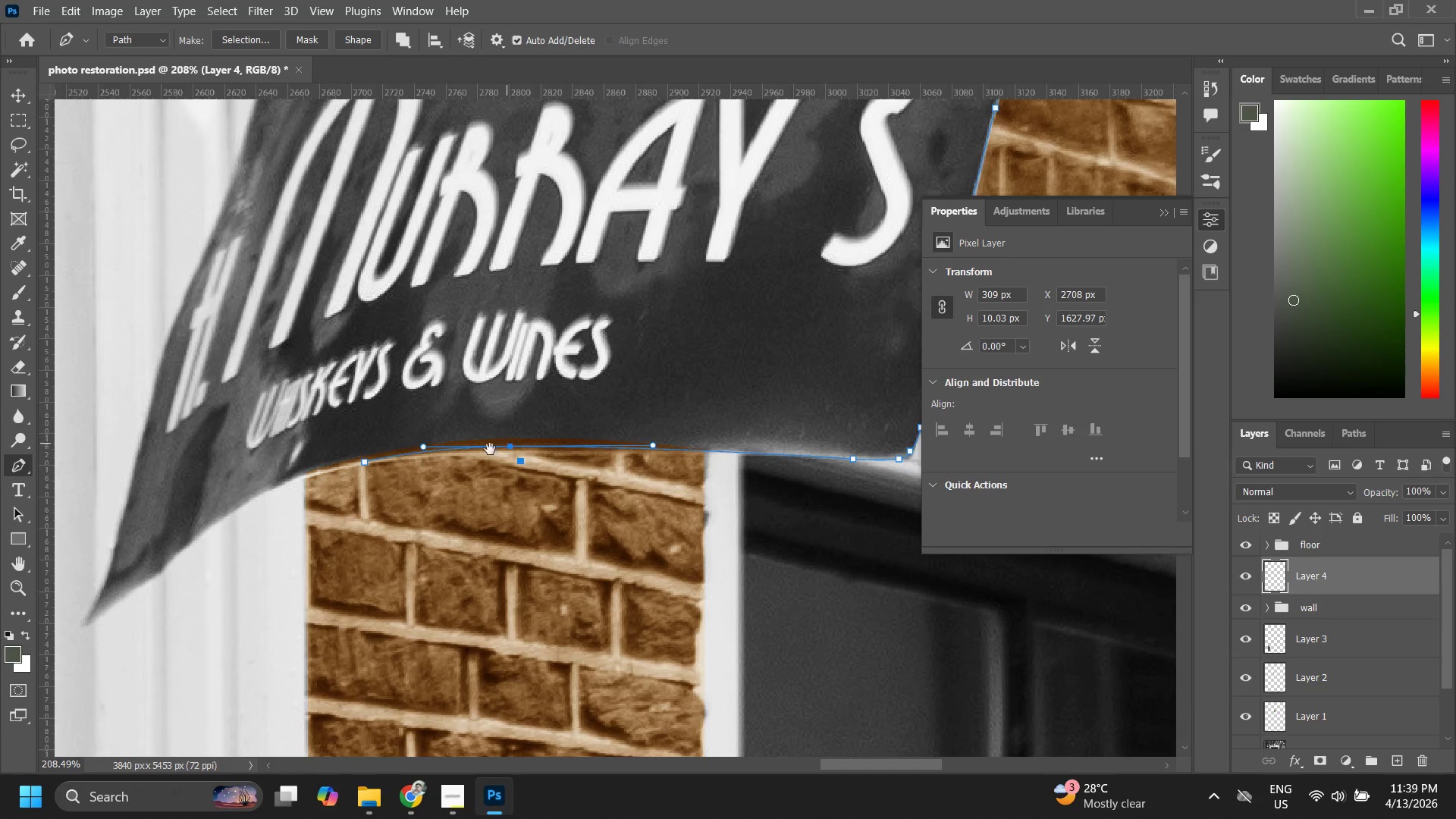 
hold_key(key=Space, duration=0.88)
 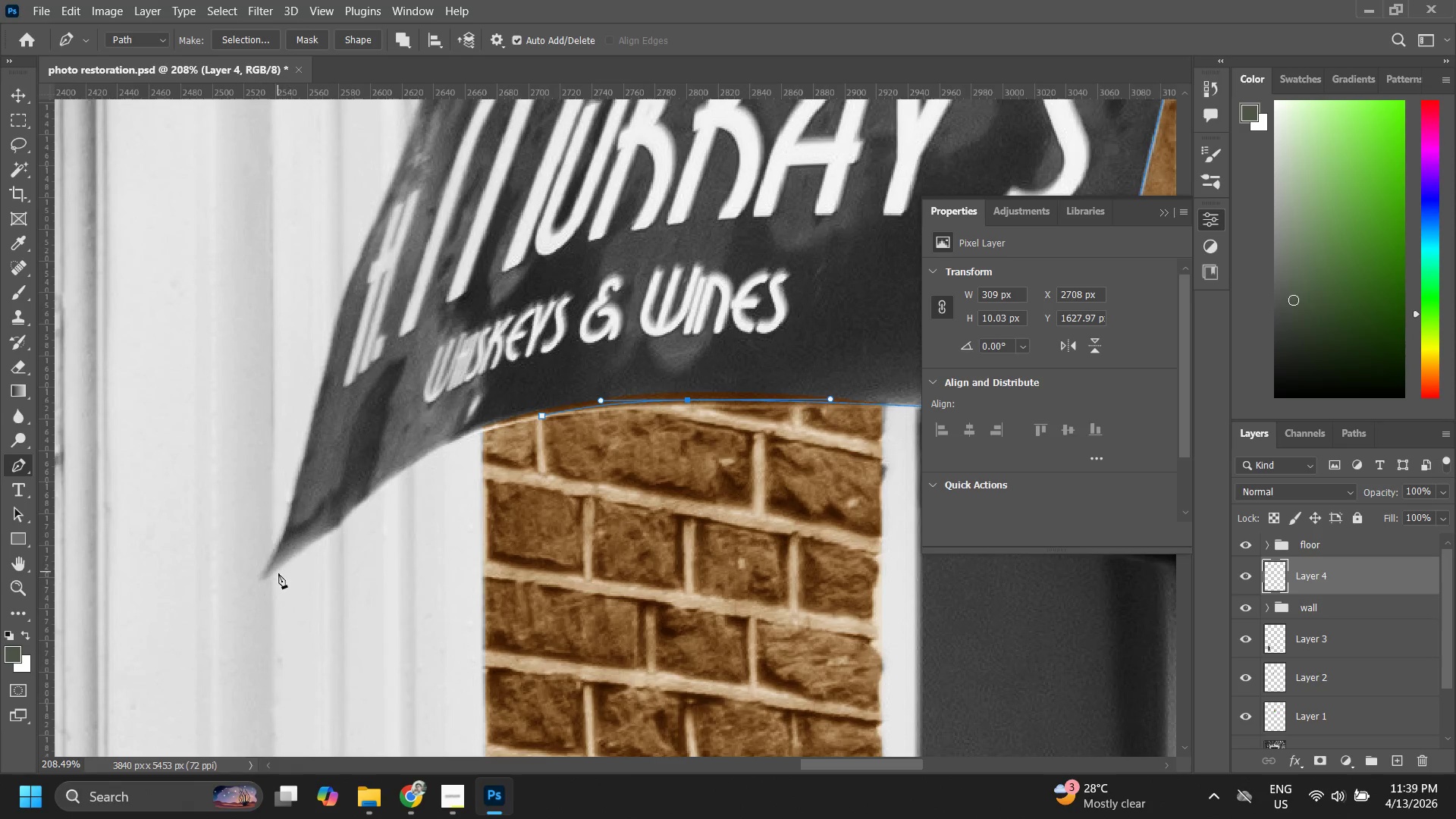 
left_click_drag(start_coordinate=[452, 458], to_coordinate=[629, 412])
 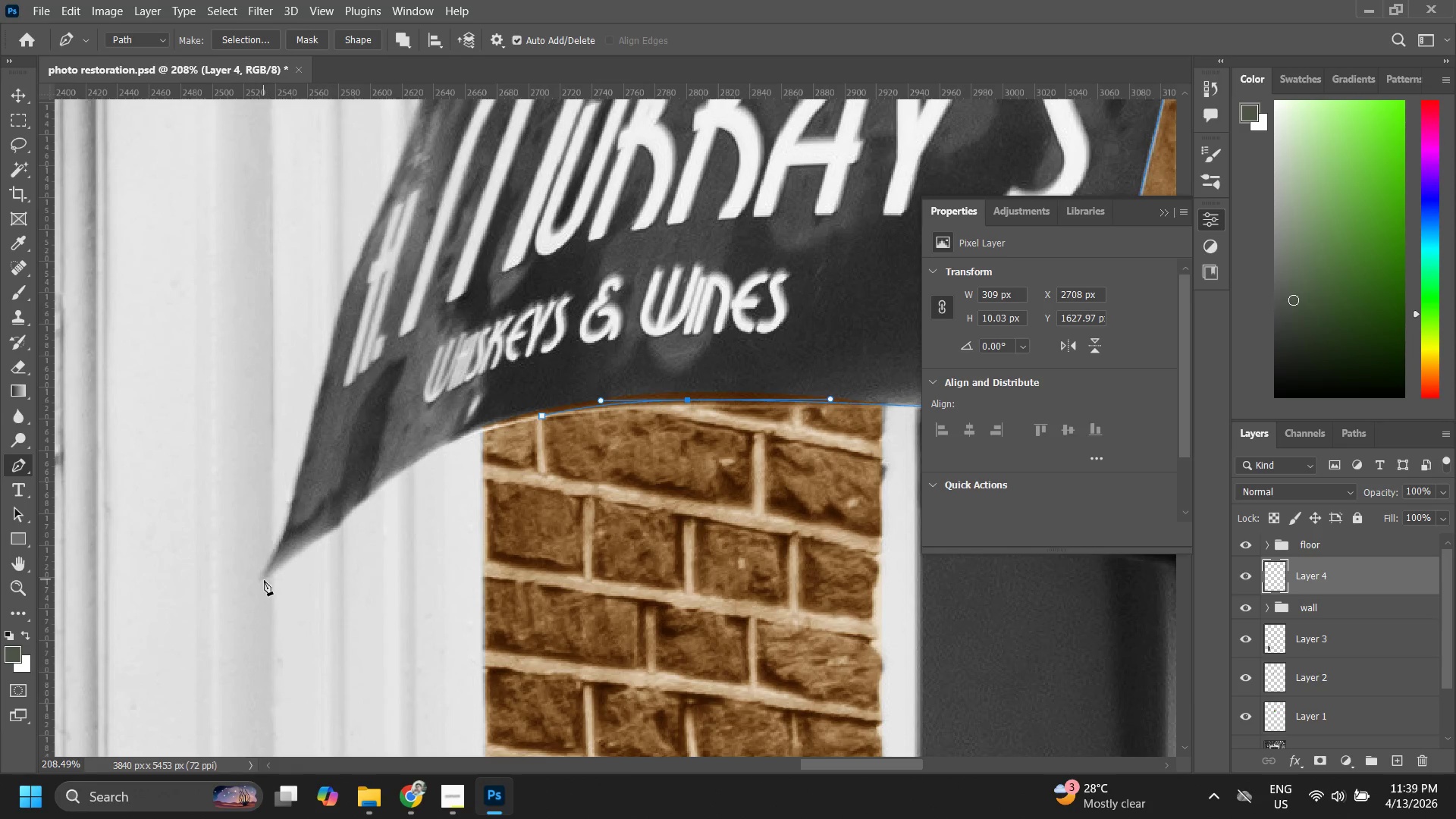 
left_click([262, 580])
 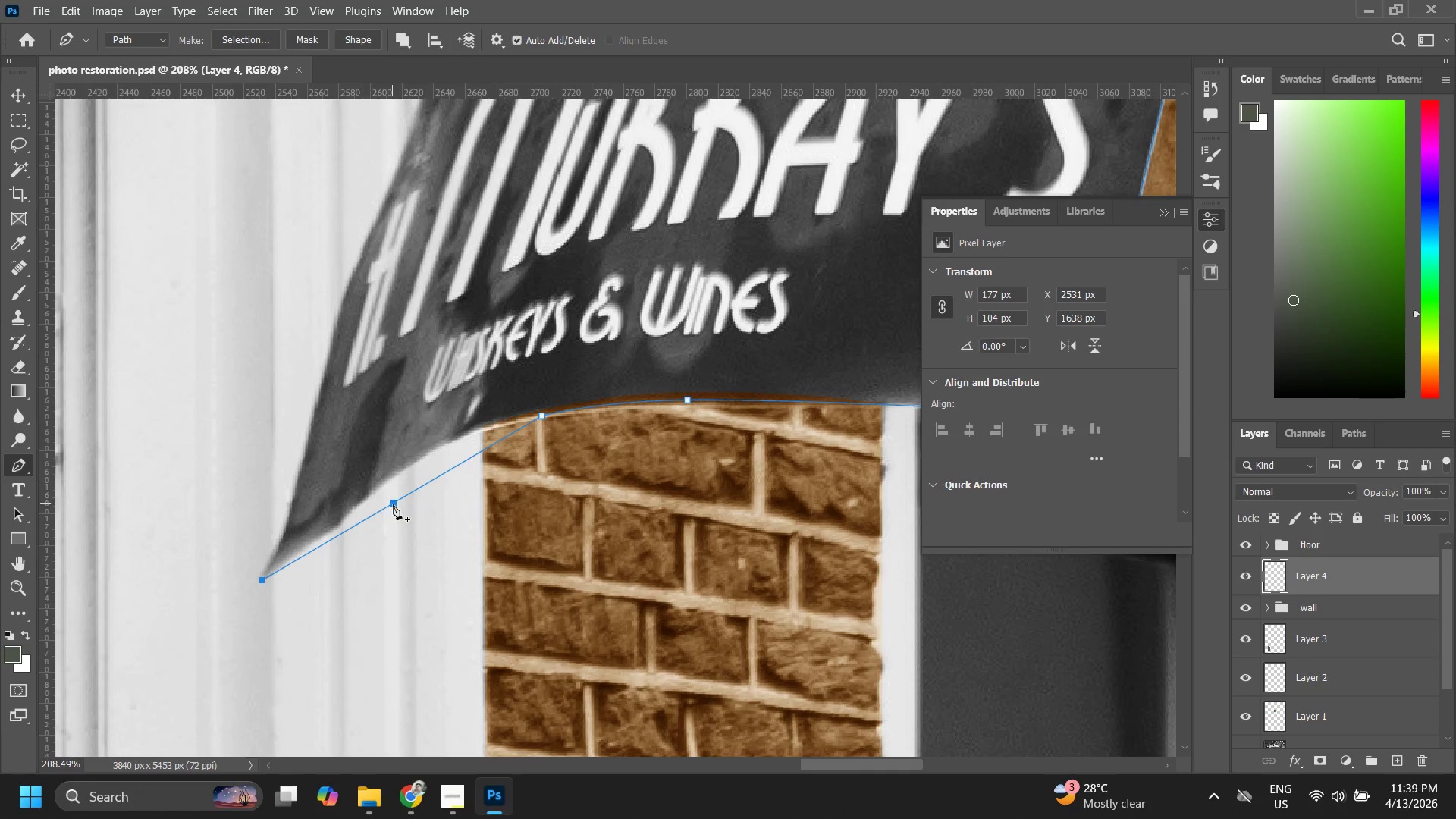 
left_click([393, 504])
 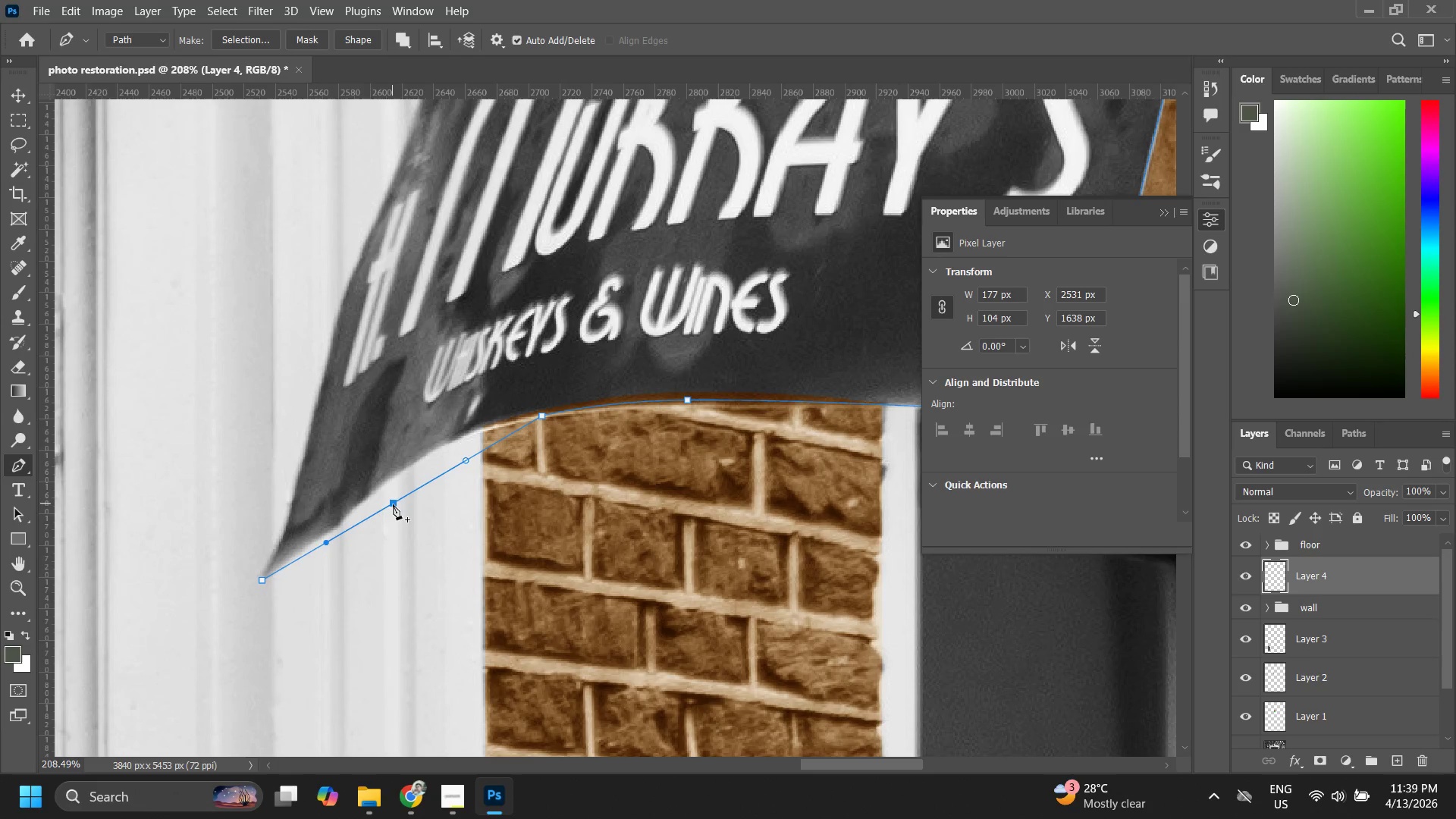 
hold_key(key=ControlLeft, duration=1.5)
left_click_drag(start_coordinate=[393, 504], to_coordinate=[419, 456])
 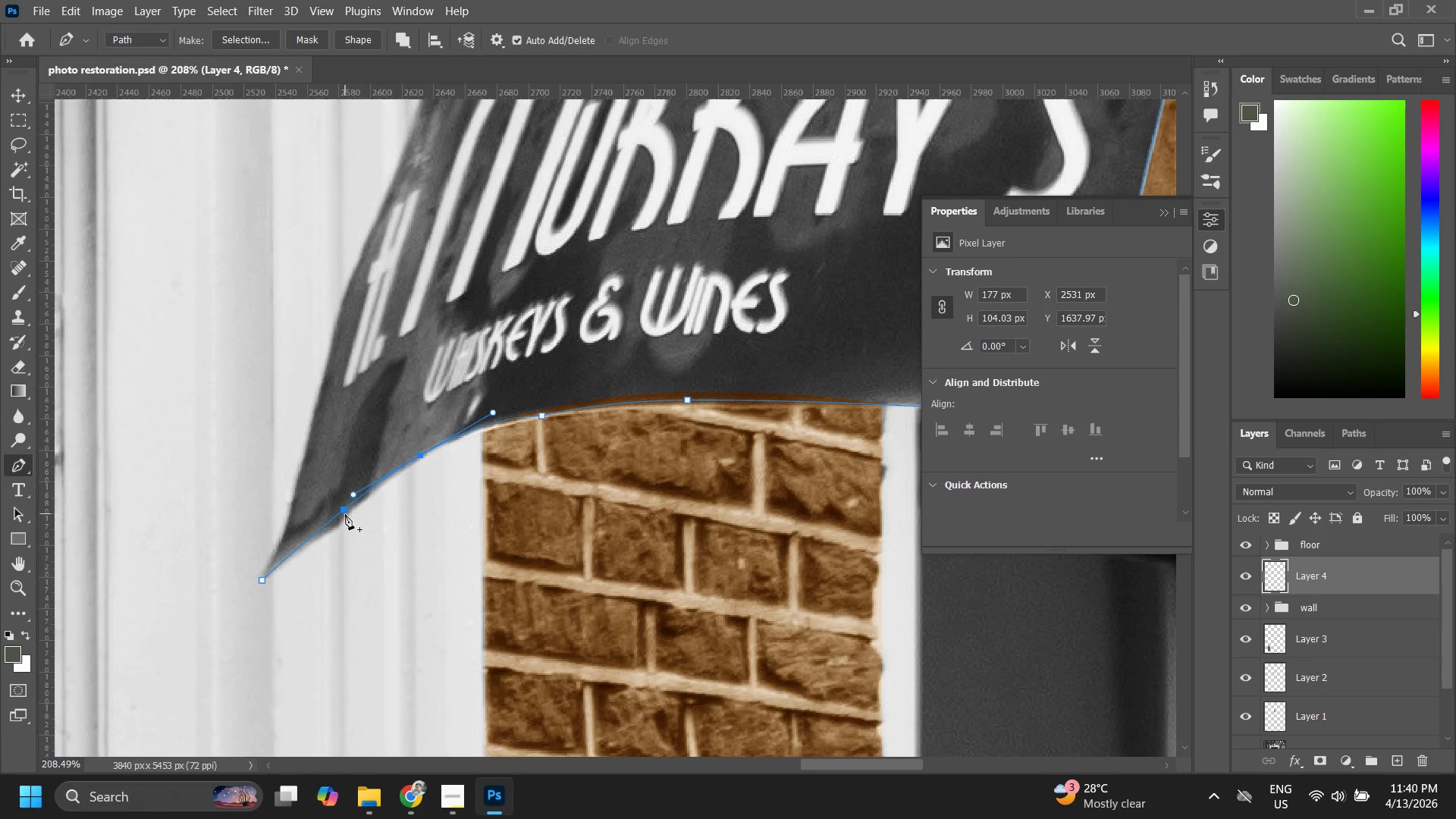 
key(Control+ControlLeft)
 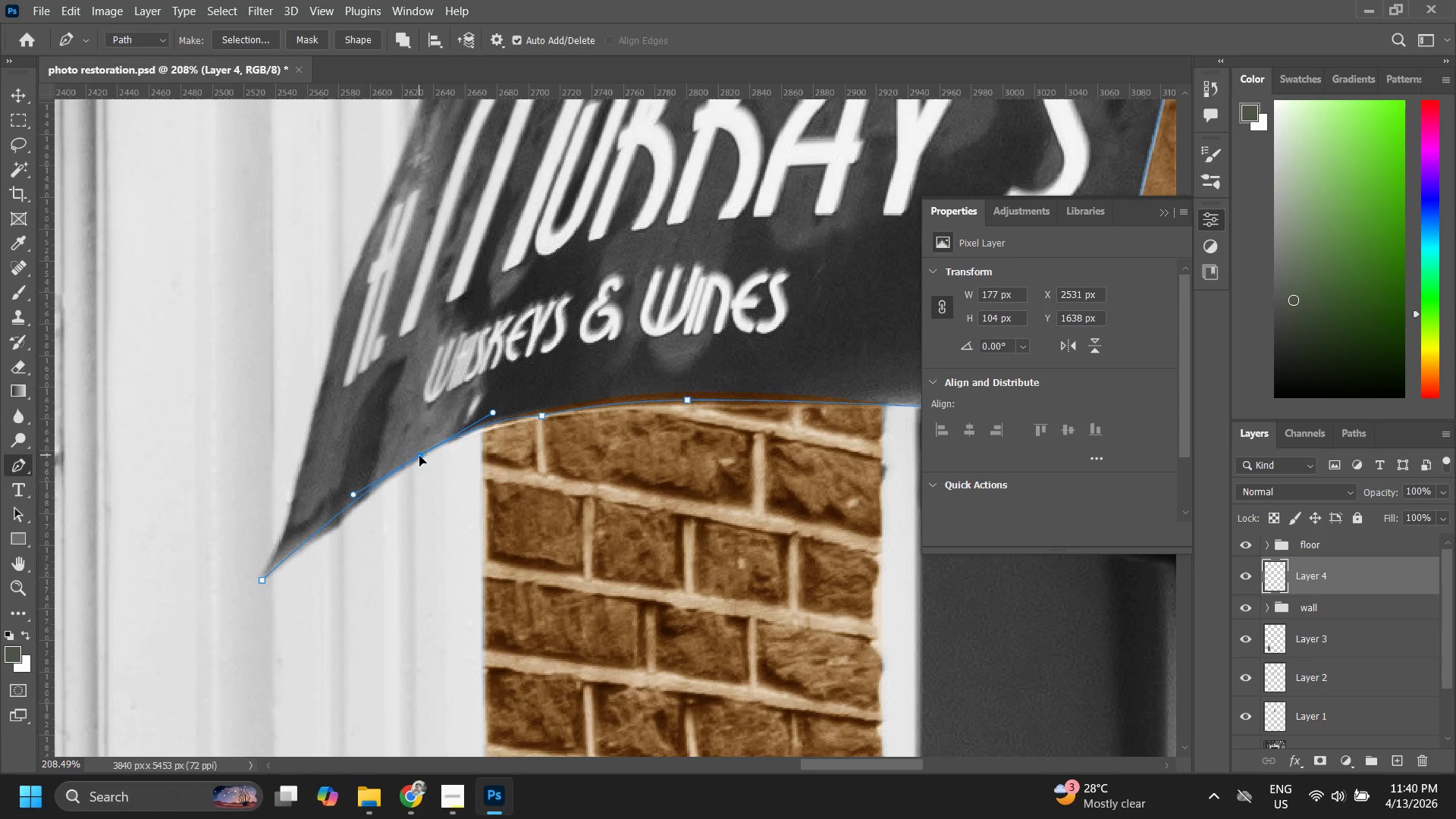 
key(Control+ControlLeft)
 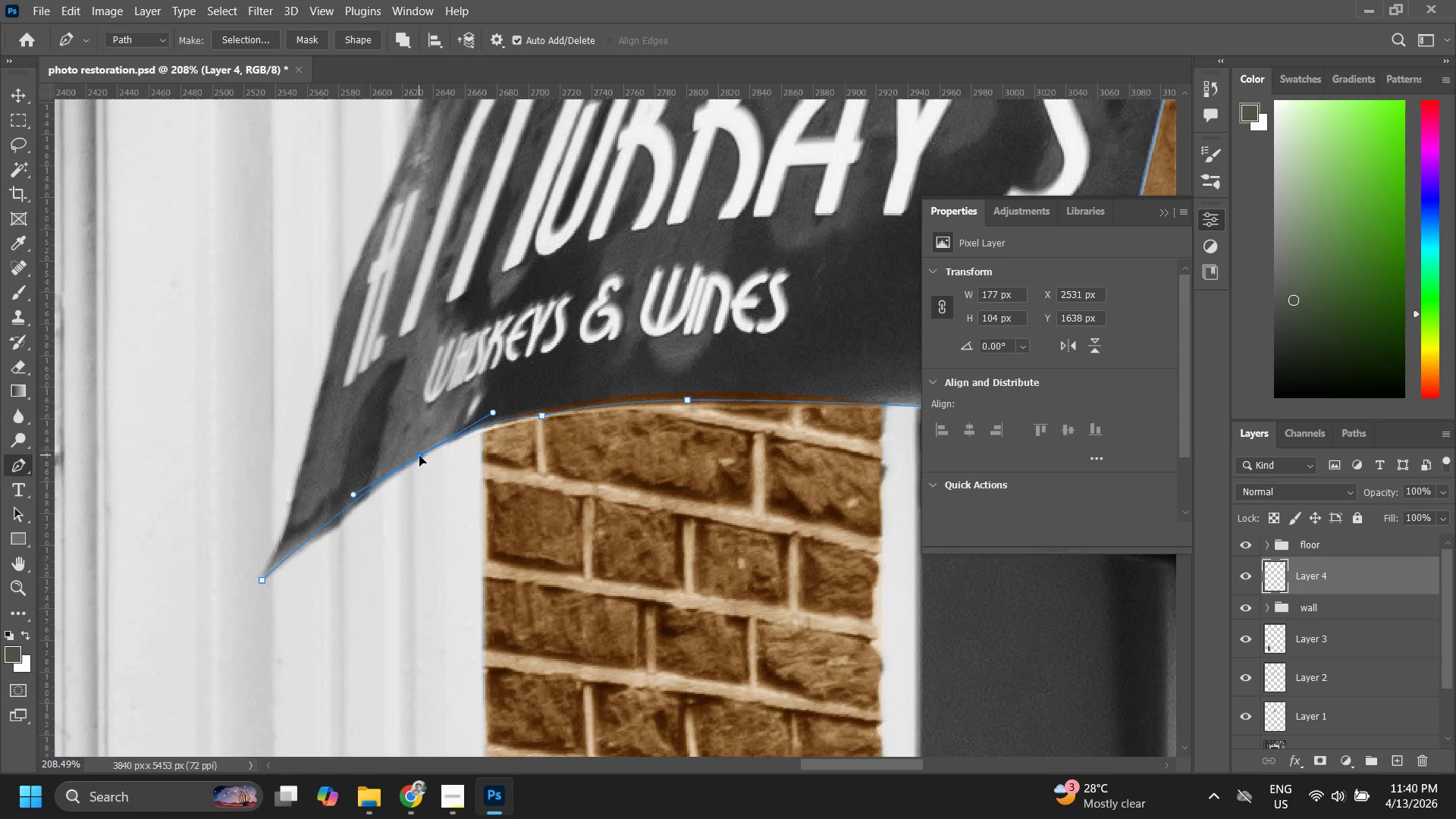 
key(Control+ControlLeft)
 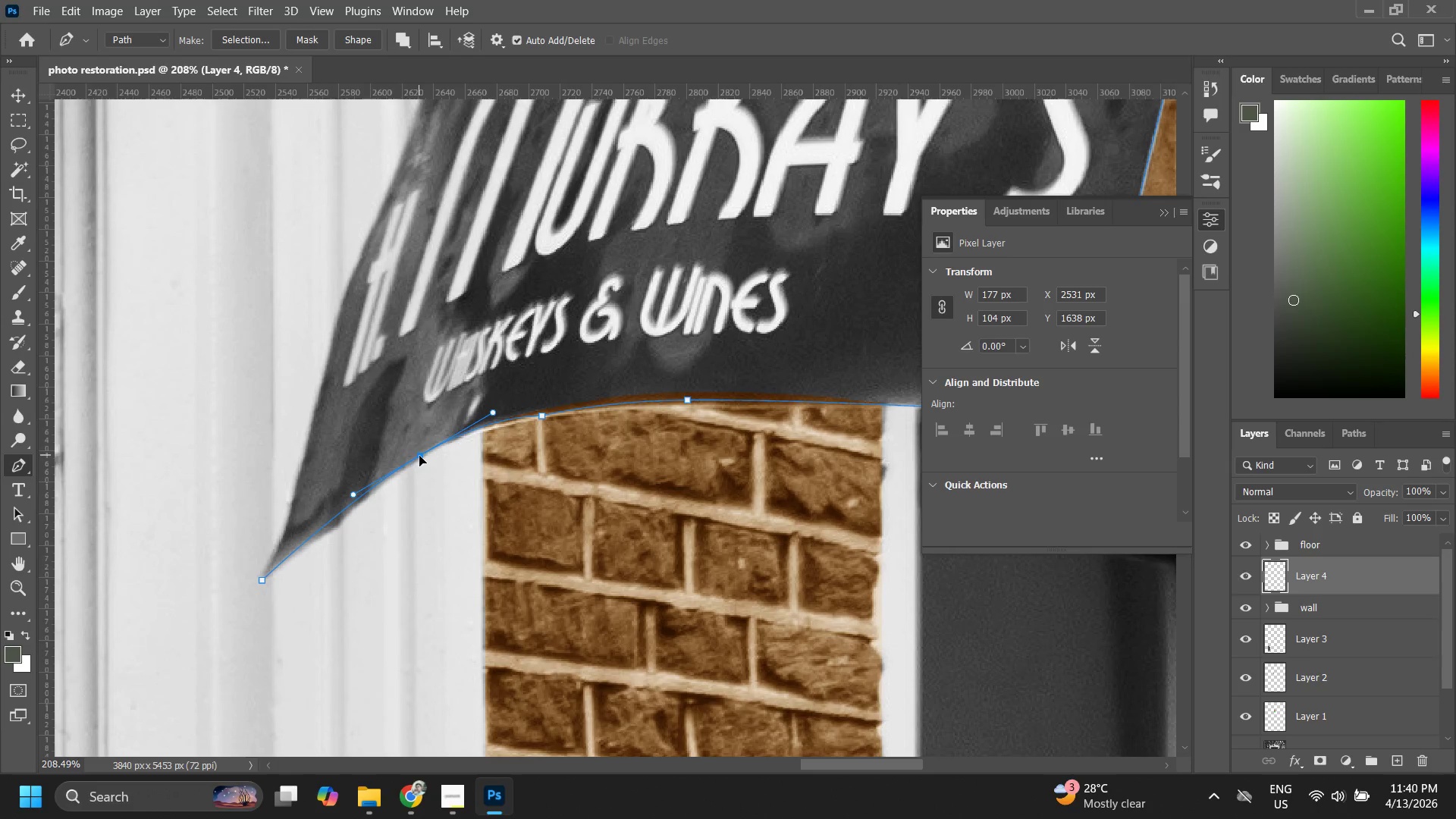 
key(Control+ControlLeft)
 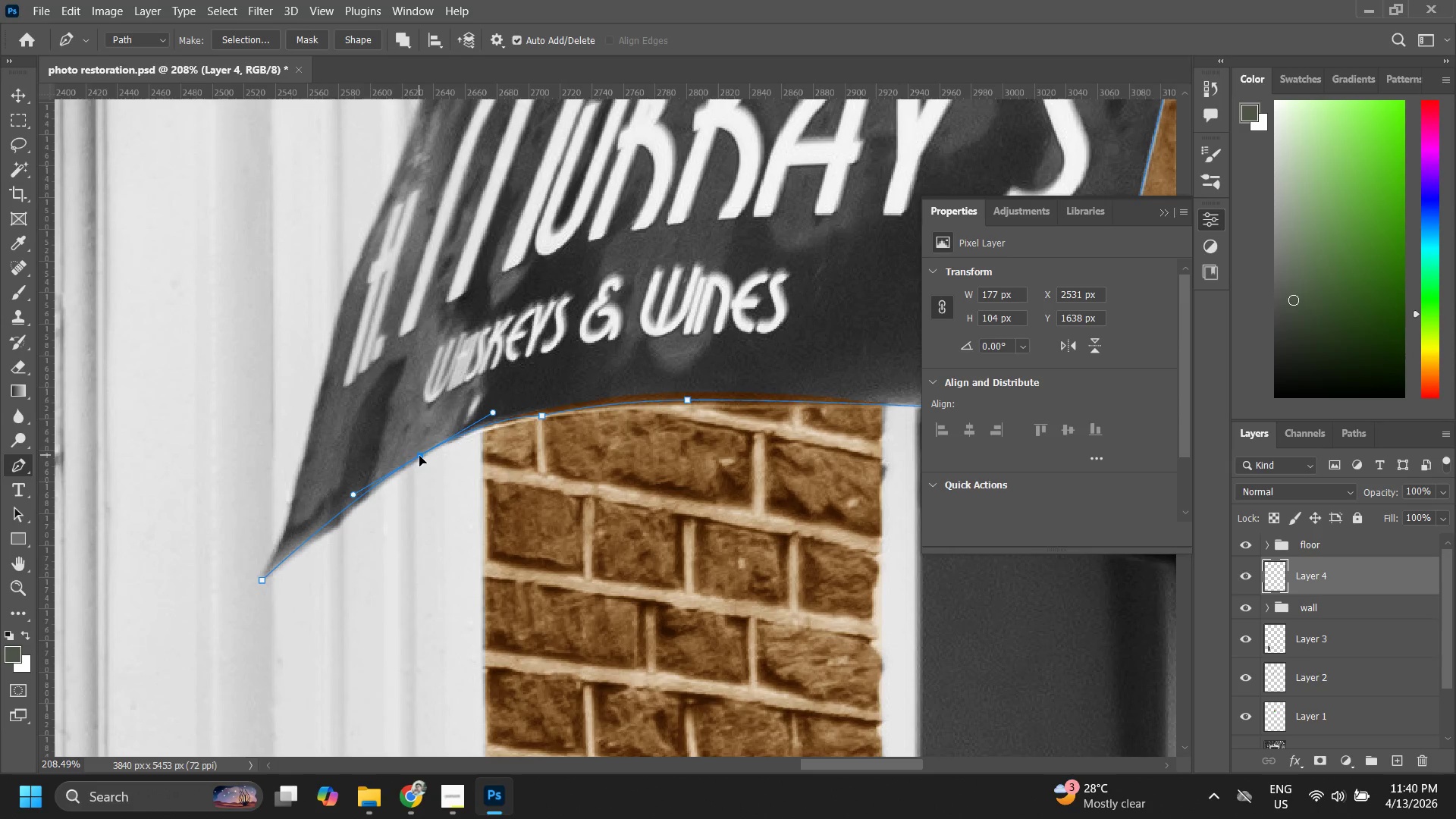 
key(Control+ControlLeft)
 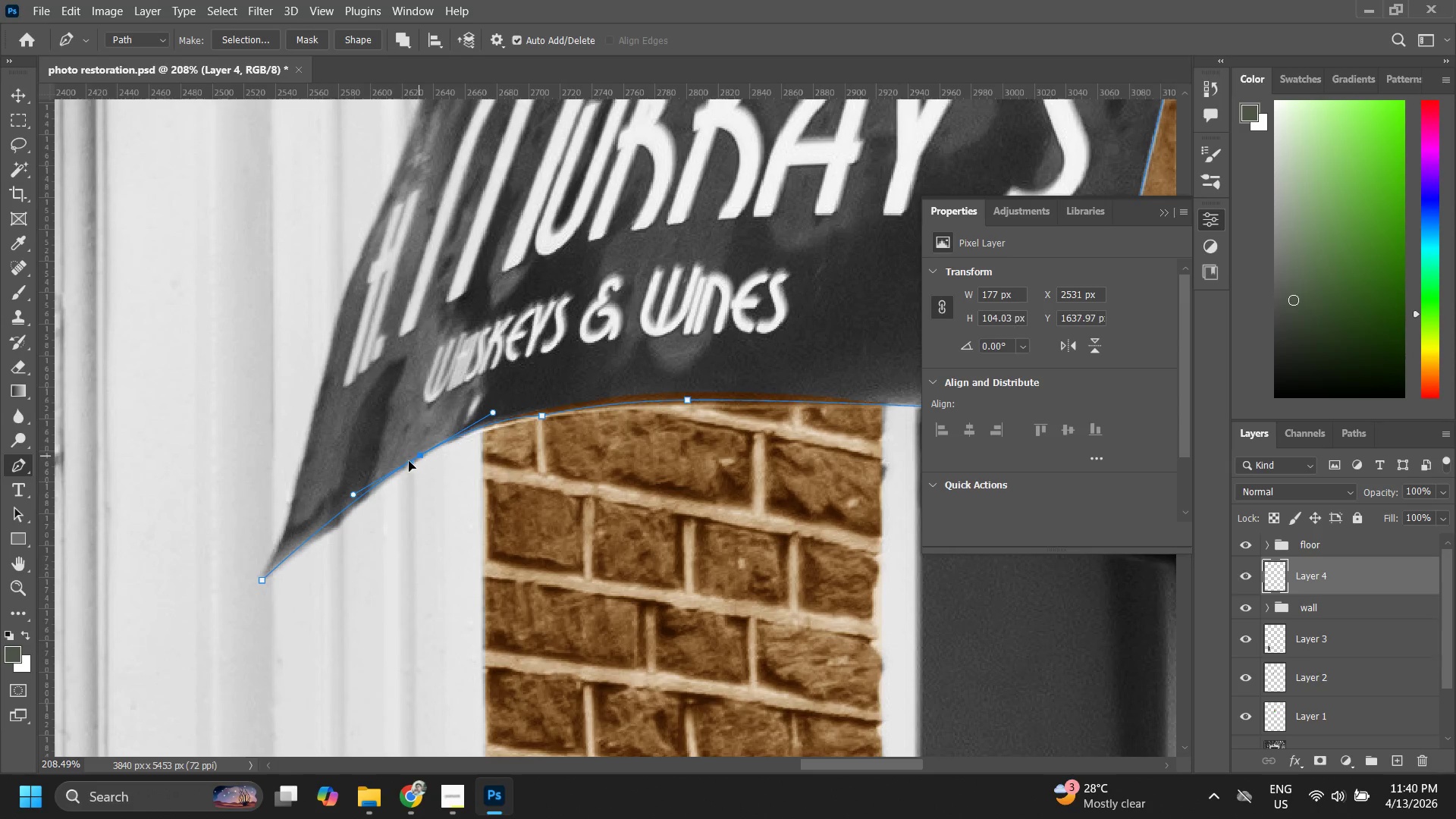 
key(Control+ControlLeft)
 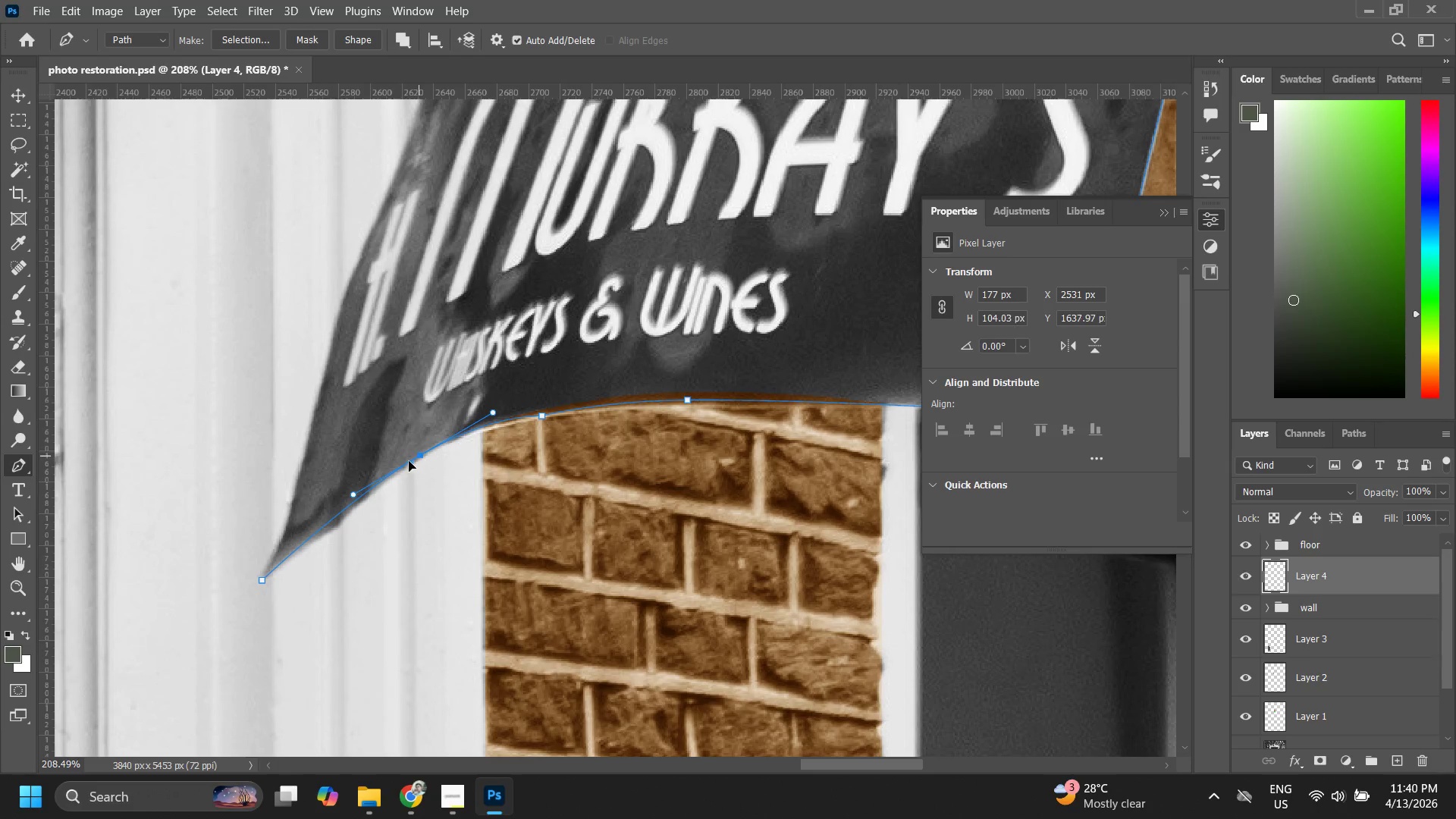 
key(Control+ControlLeft)
 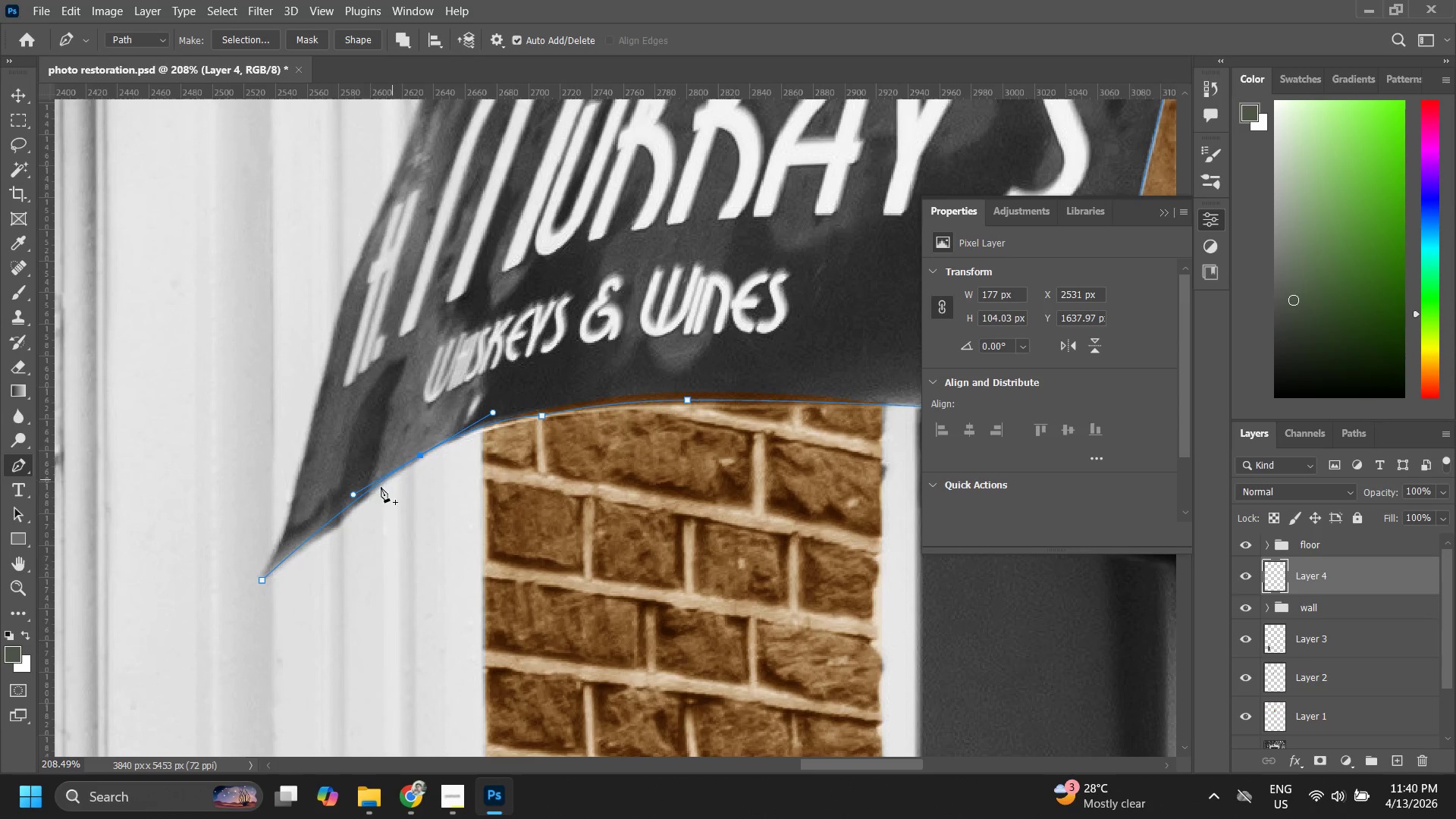 
key(Control+ControlLeft)
 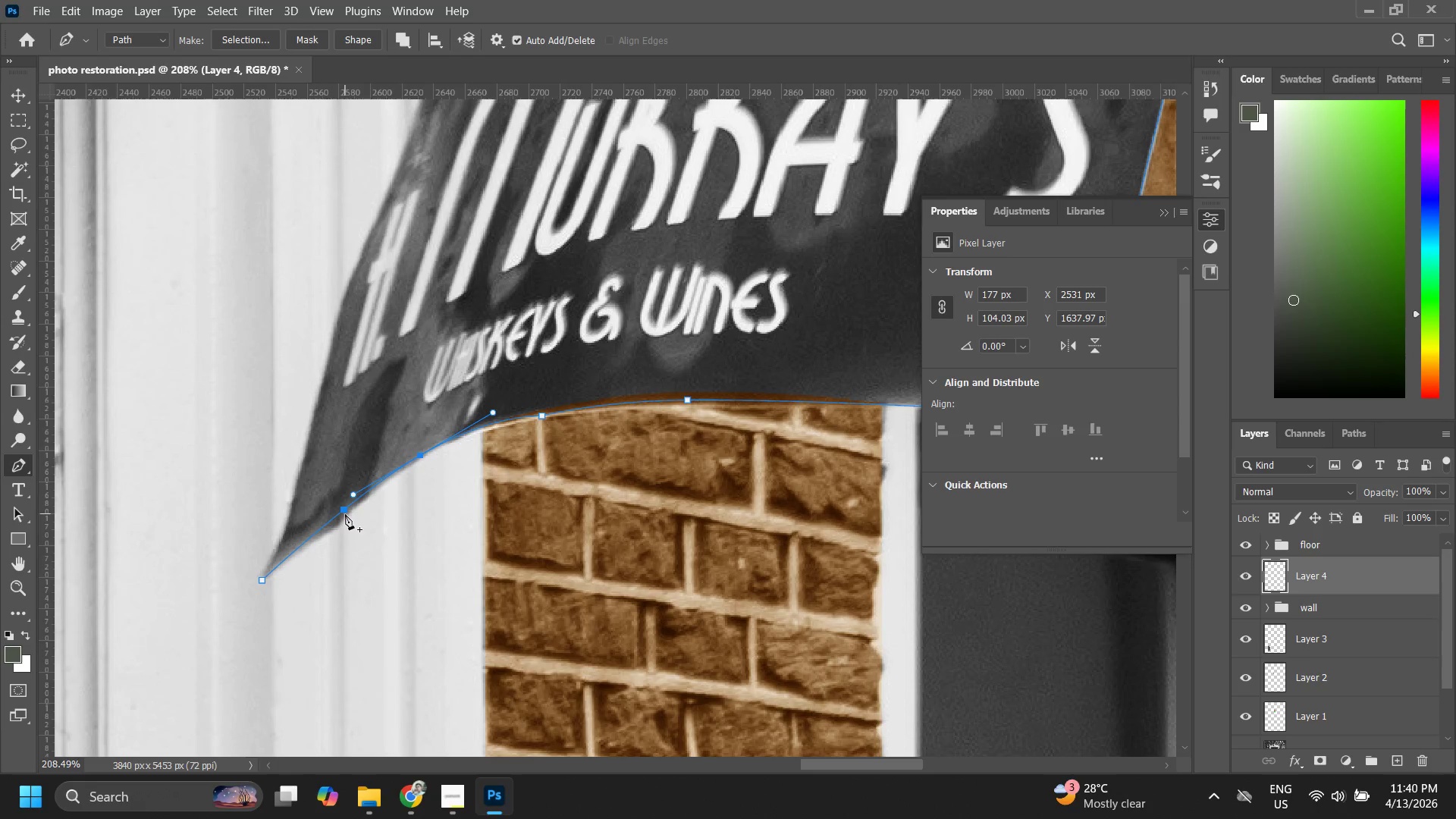 
left_click([343, 514])
 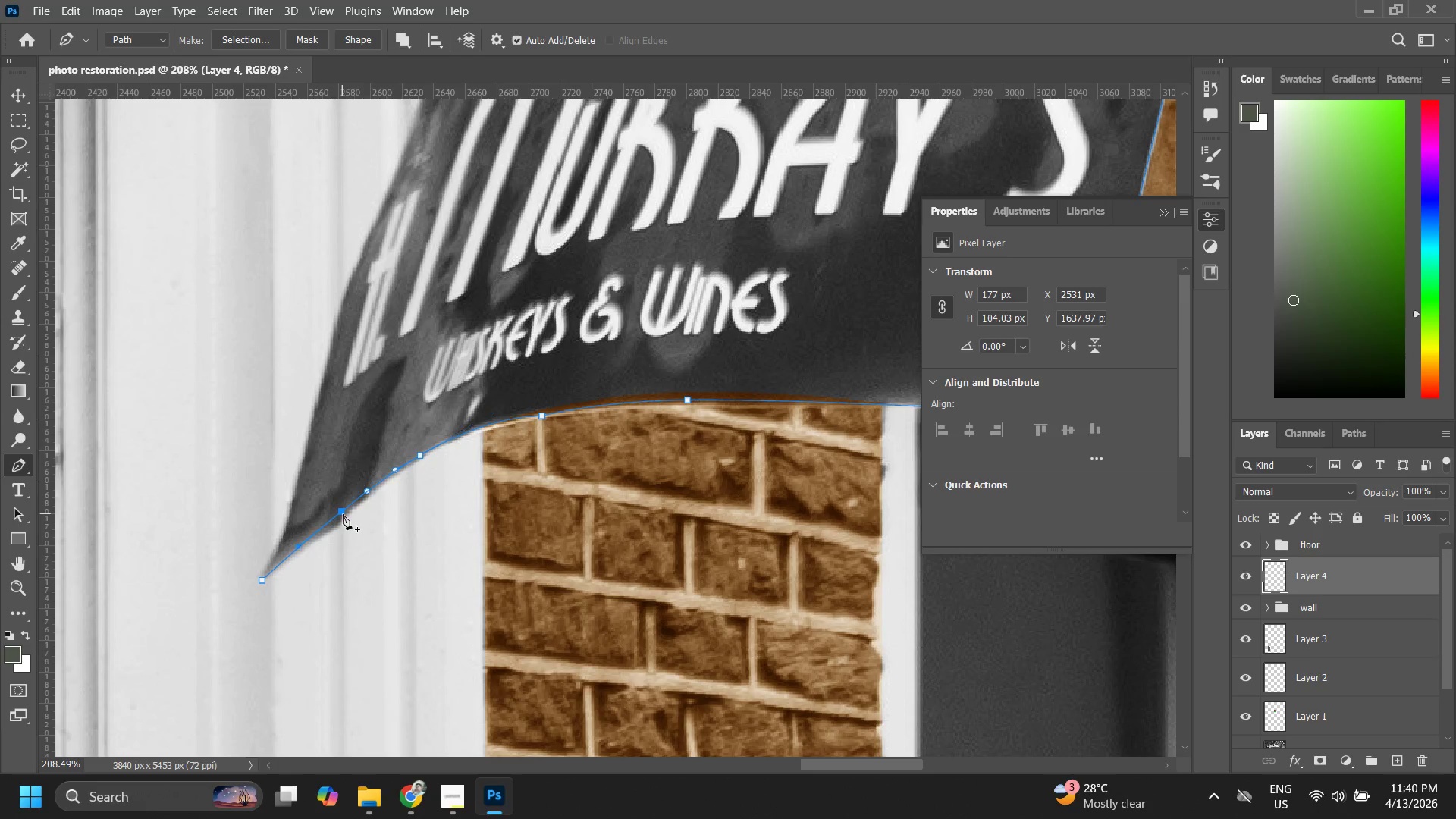 
hold_key(key=ControlLeft, duration=1.51)
left_click_drag(start_coordinate=[343, 514], to_coordinate=[340, 523])
 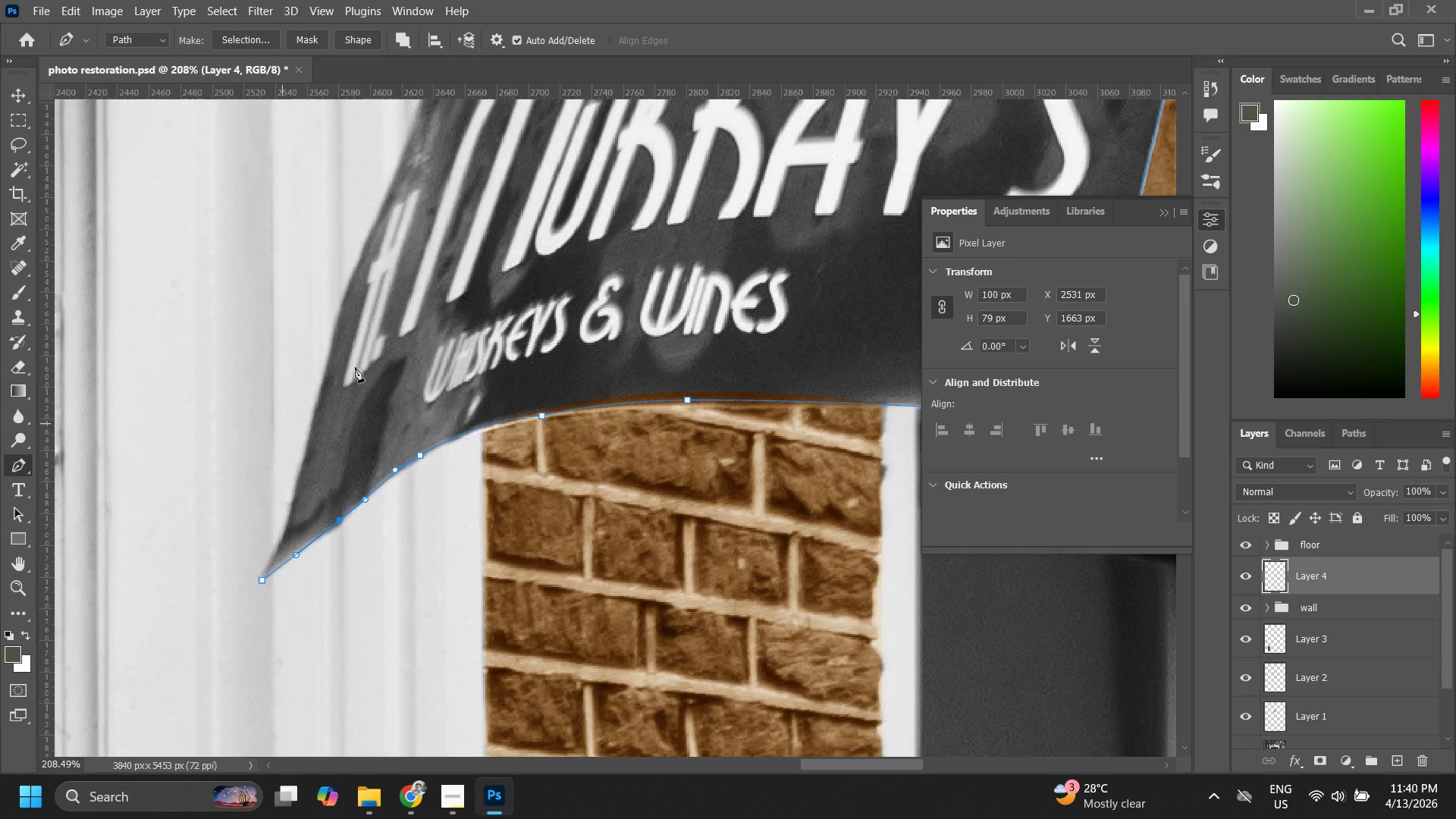 
hold_key(key=ControlLeft, duration=0.34)
 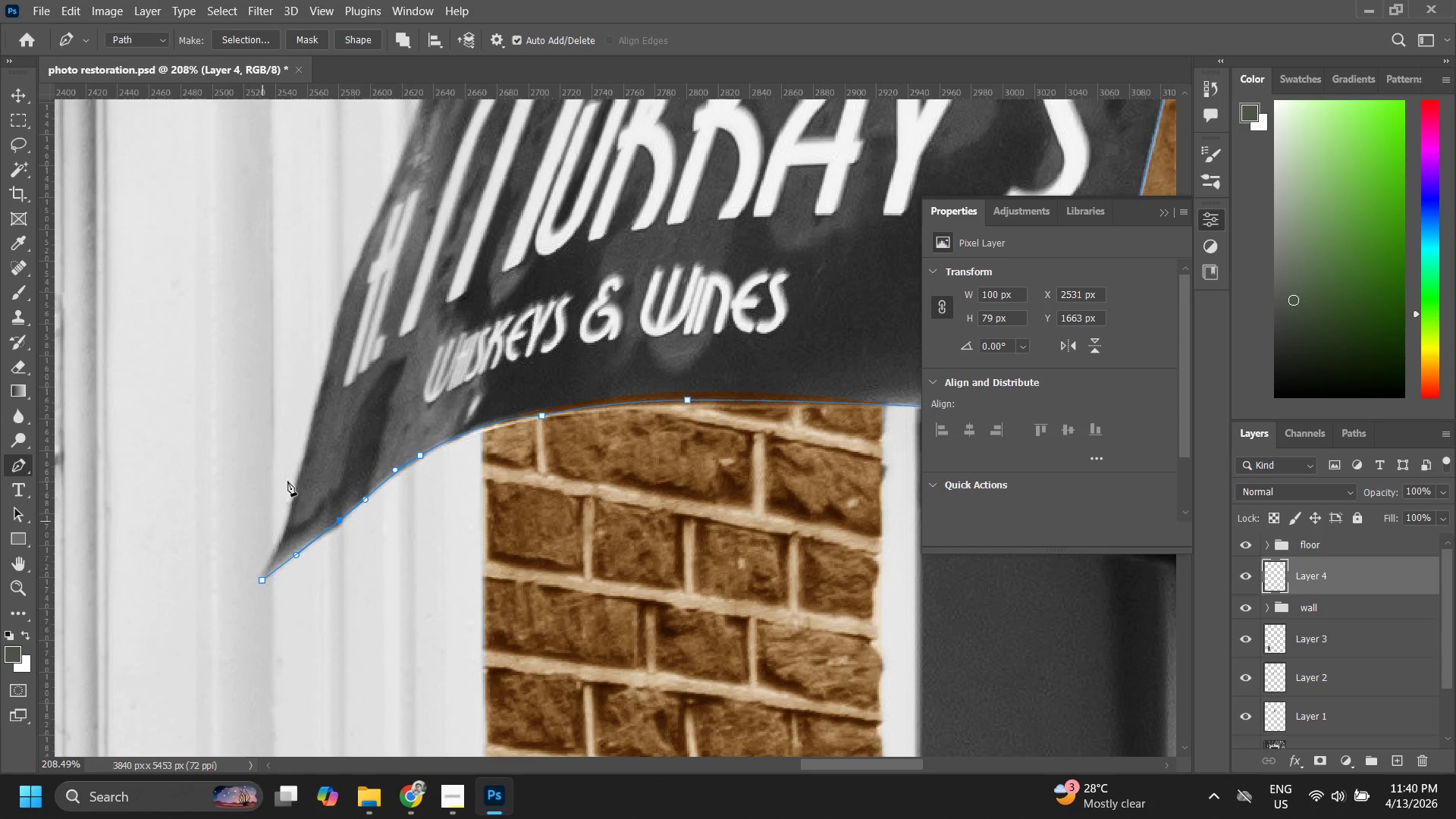 
hold_key(key=Space, duration=0.98)
 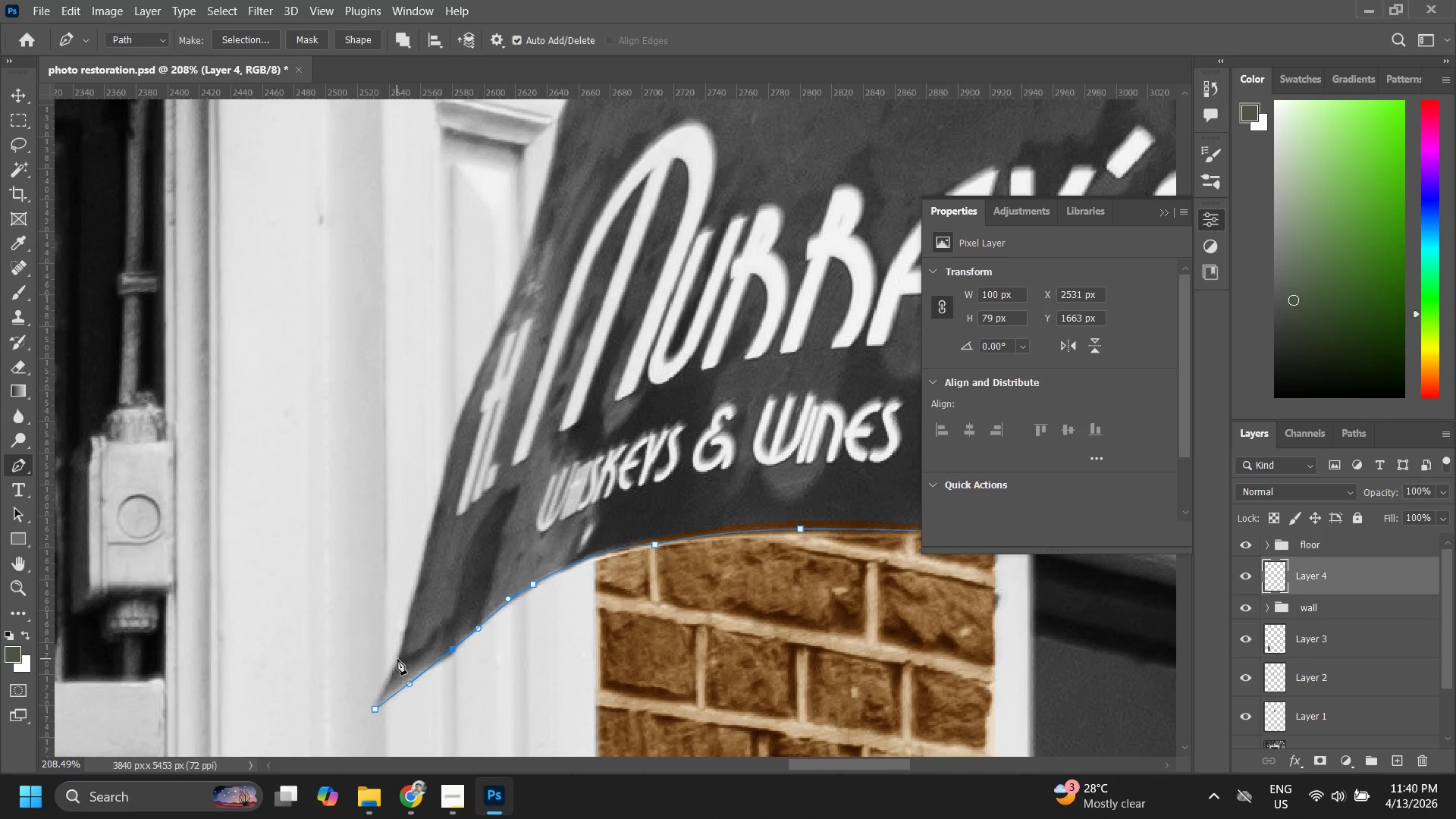 
left_click_drag(start_coordinate=[419, 292], to_coordinate=[370, 469])
 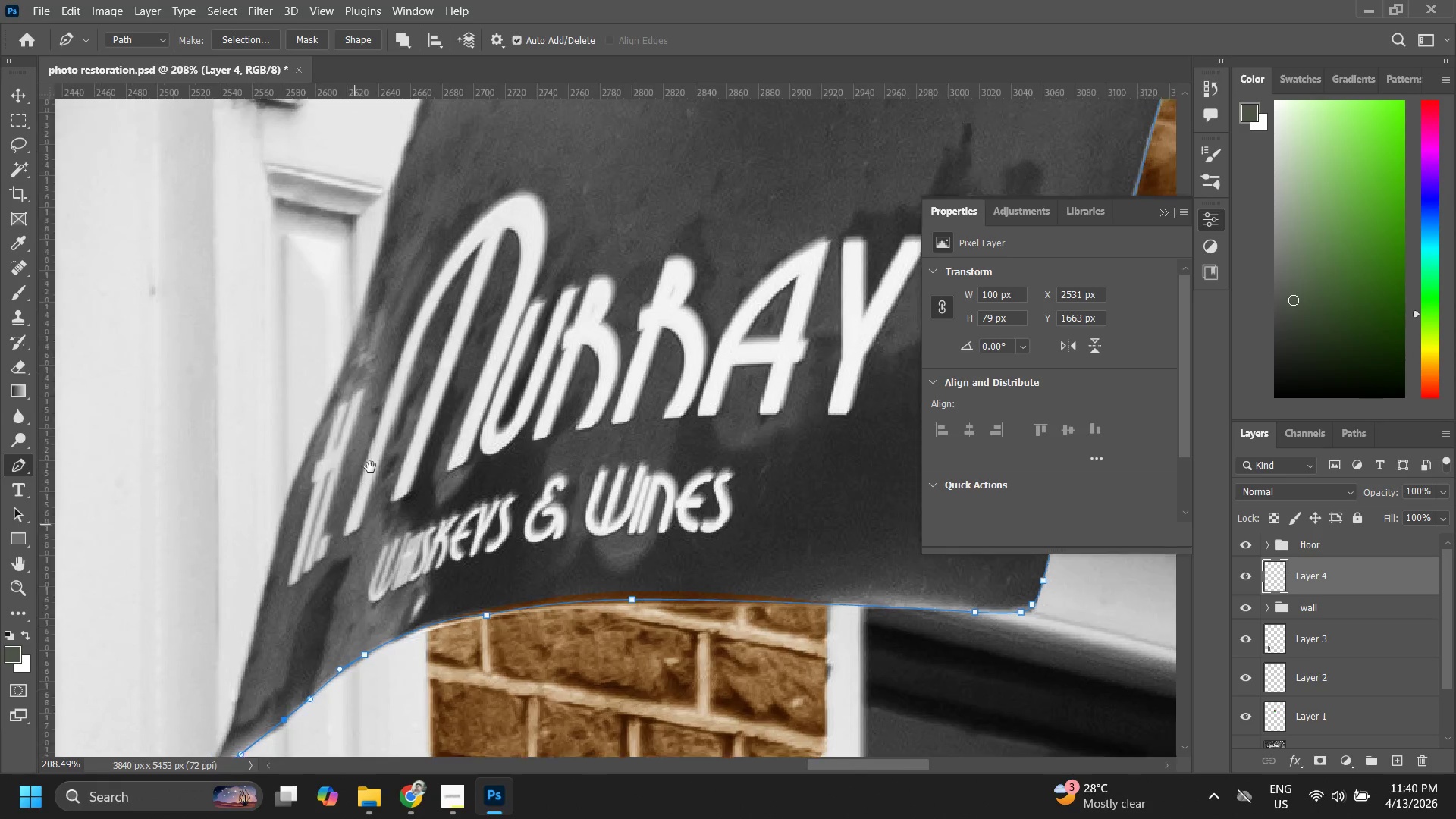 
left_click_drag(start_coordinate=[370, 467], to_coordinate=[573, 269])
 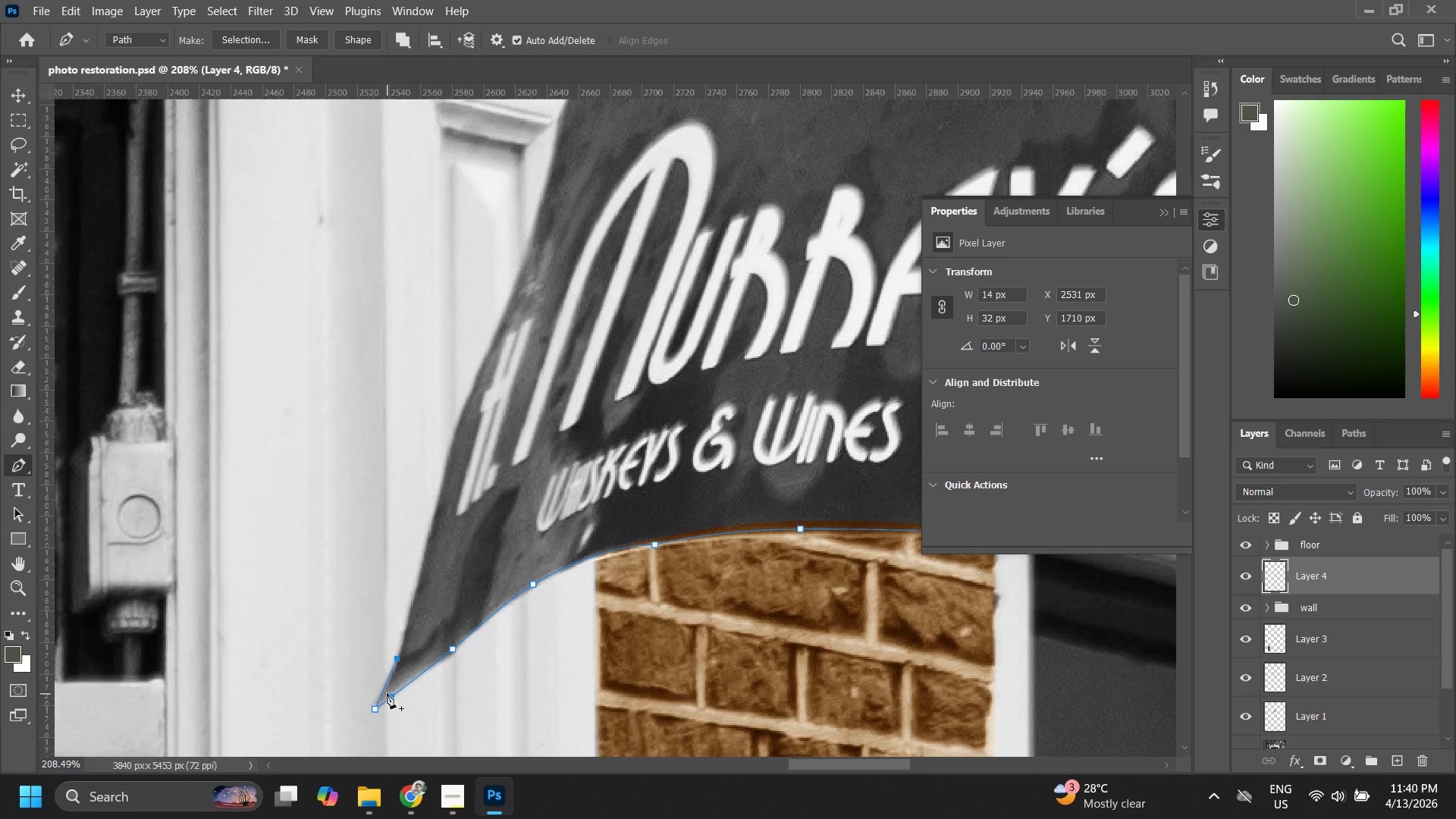 
left_click_drag(start_coordinate=[381, 688], to_coordinate=[386, 686])
 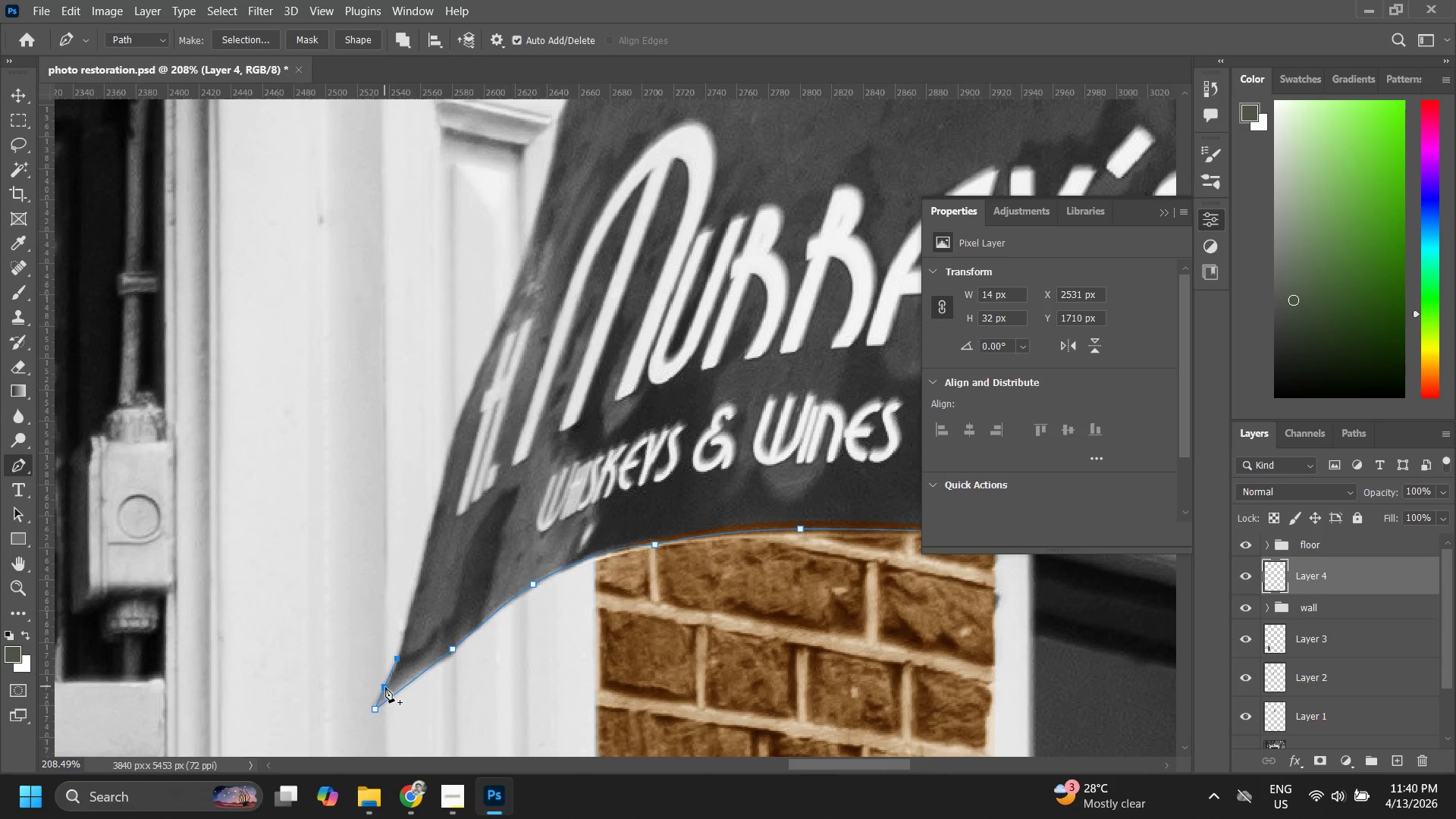 
key(Control+Z)
 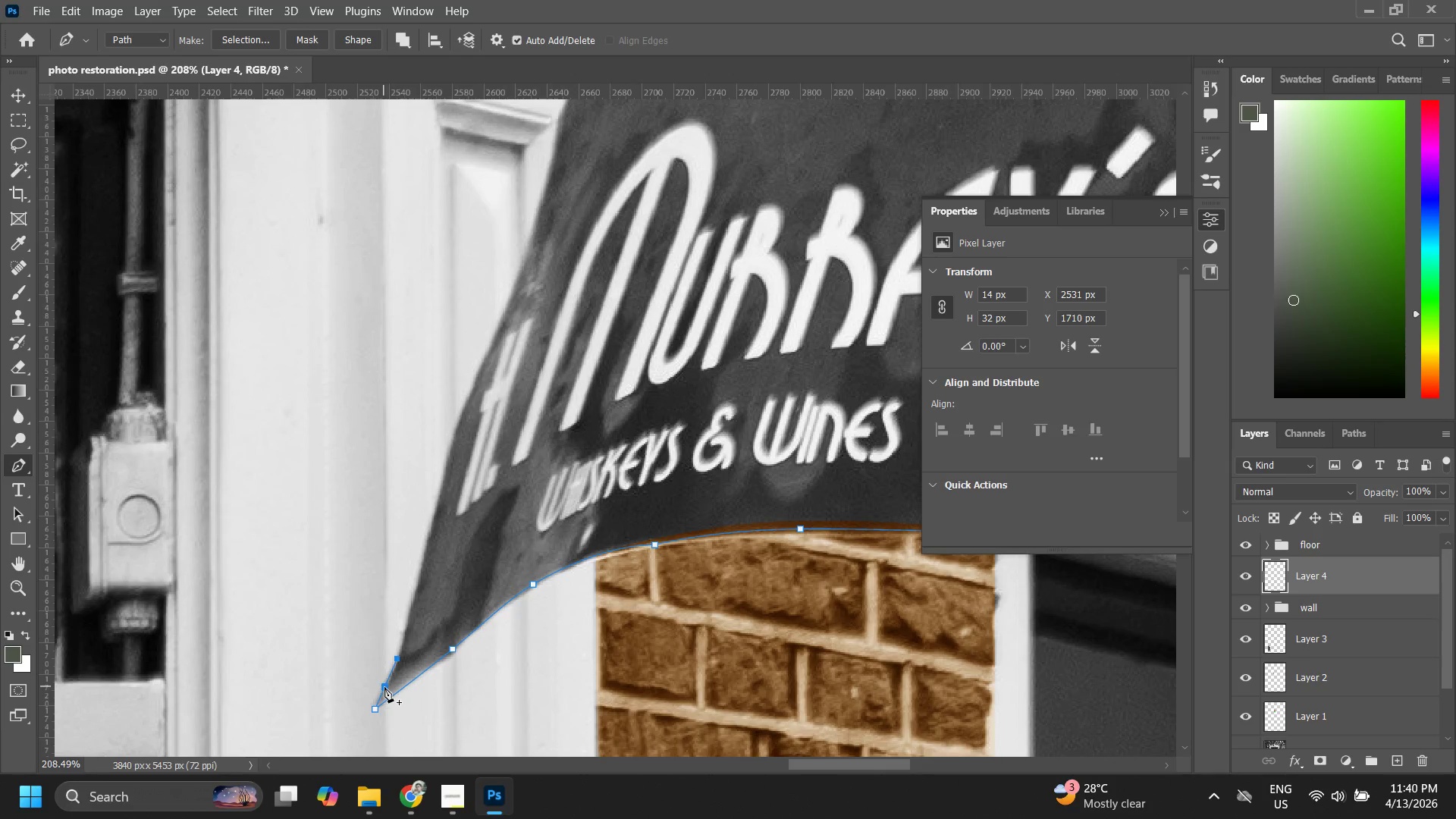 
left_click_drag(start_coordinate=[385, 687], to_coordinate=[389, 689])
 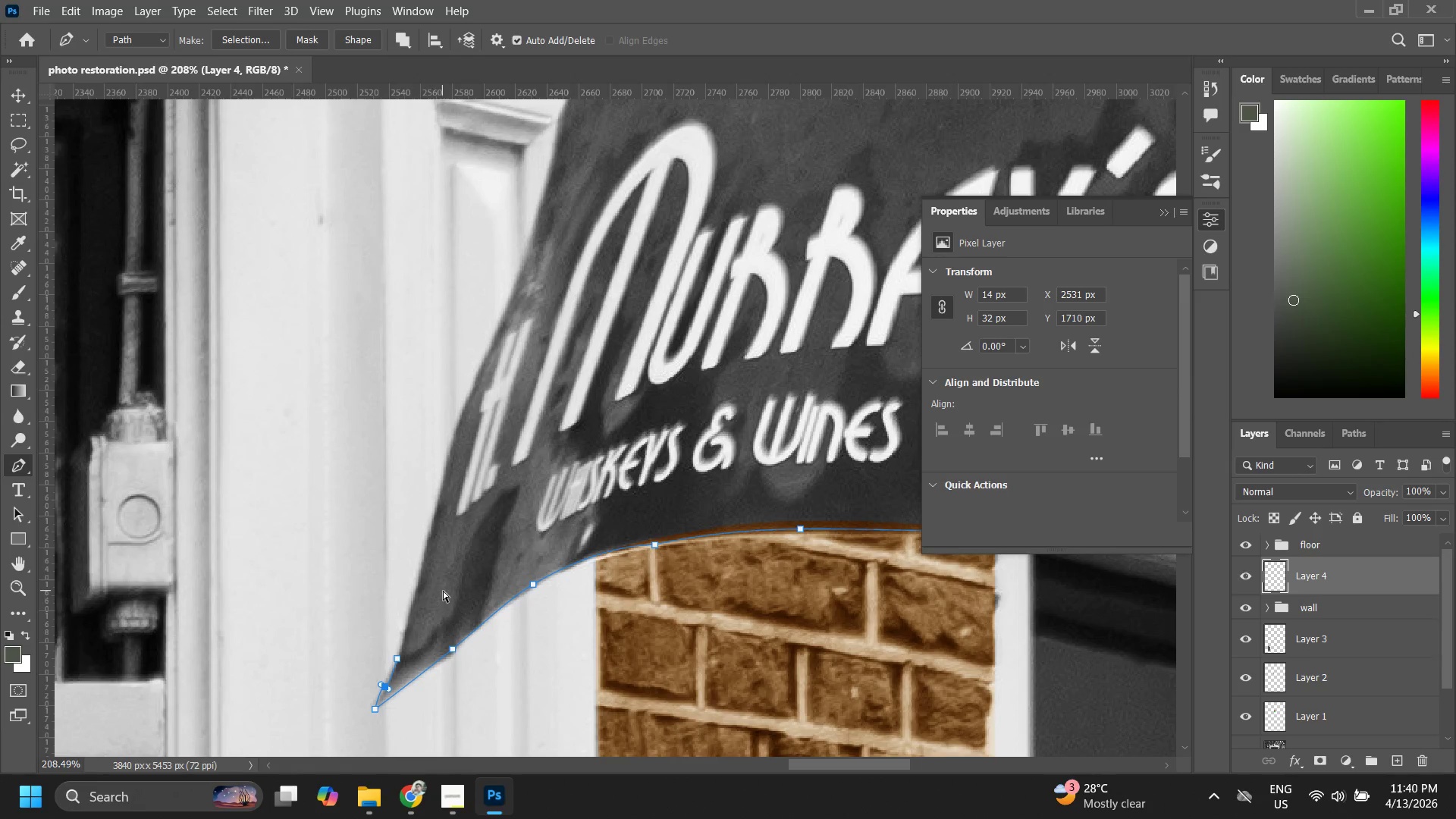 
hold_key(key=ControlLeft, duration=1.5)
 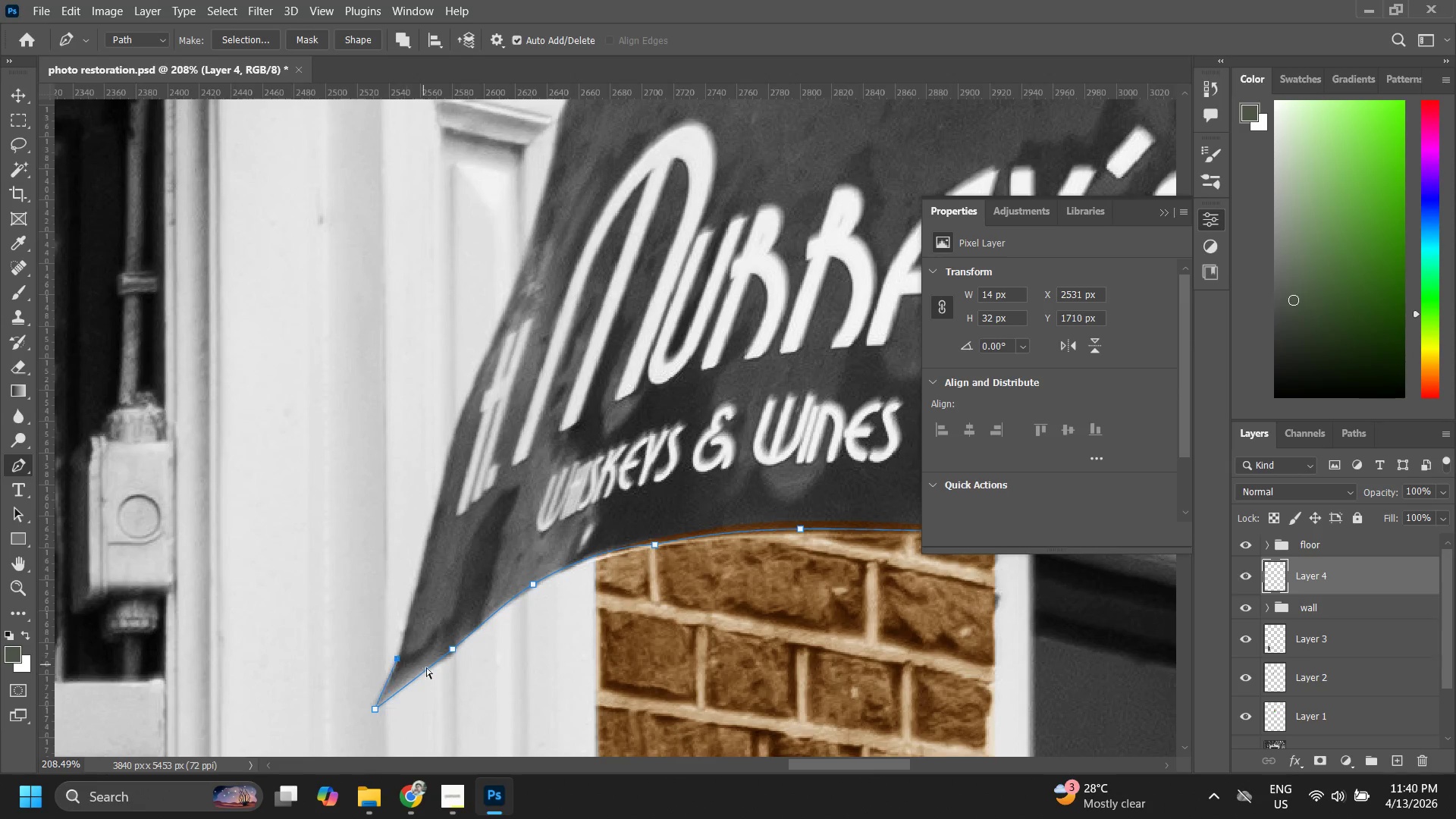 
key(Control+ControlLeft)
 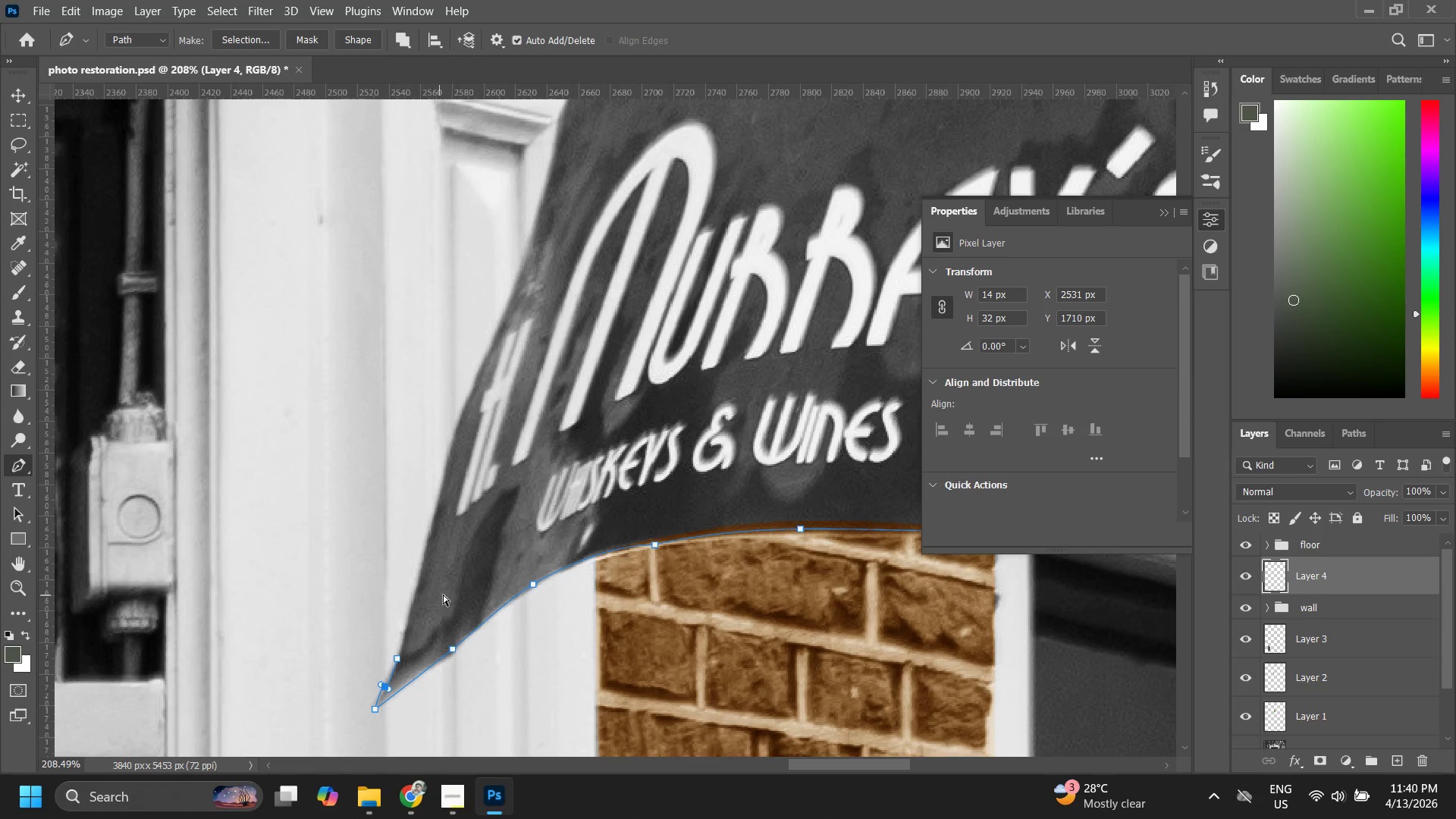 
key(Control+ControlLeft)
 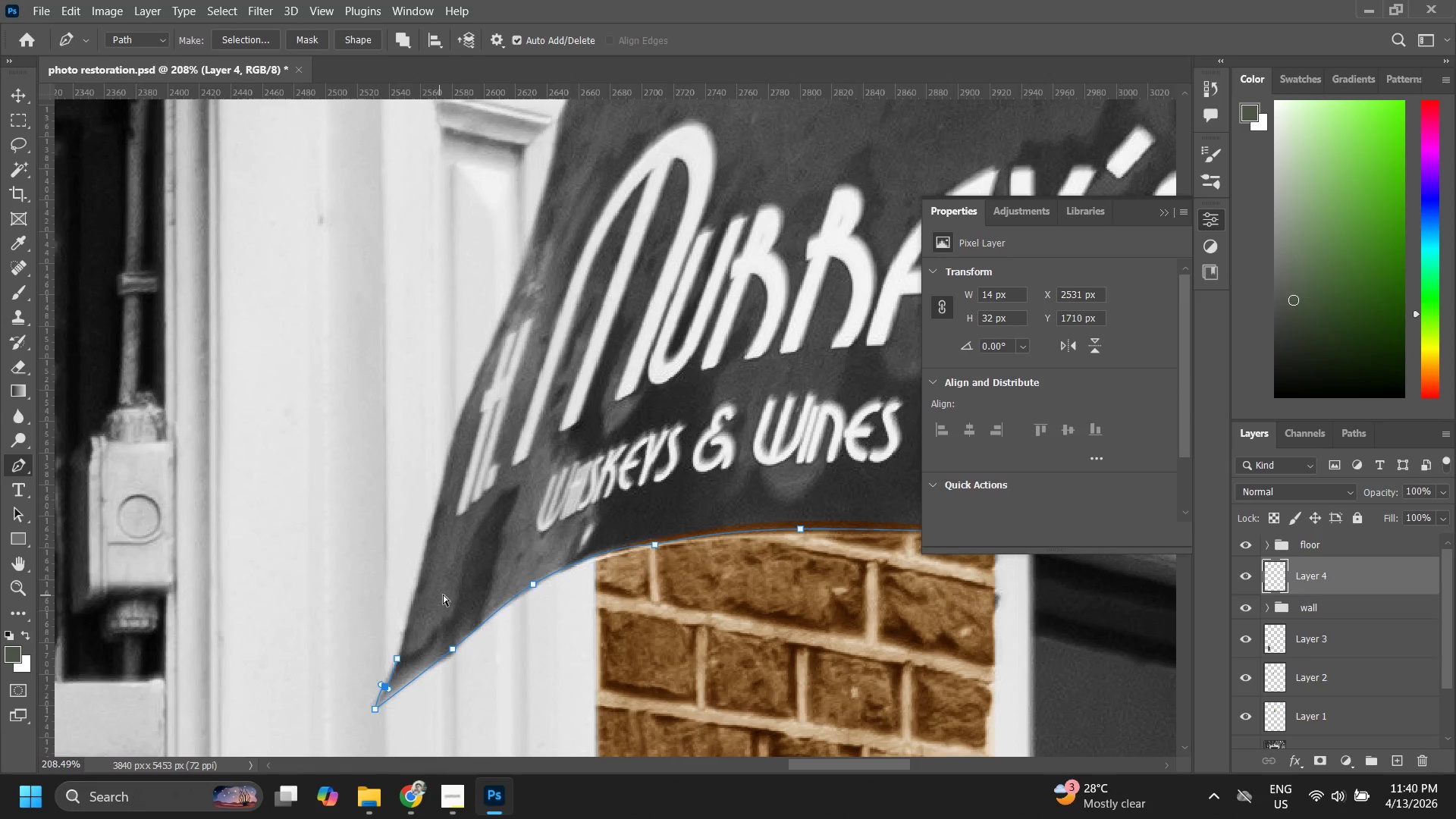 
key(Control+ControlLeft)
 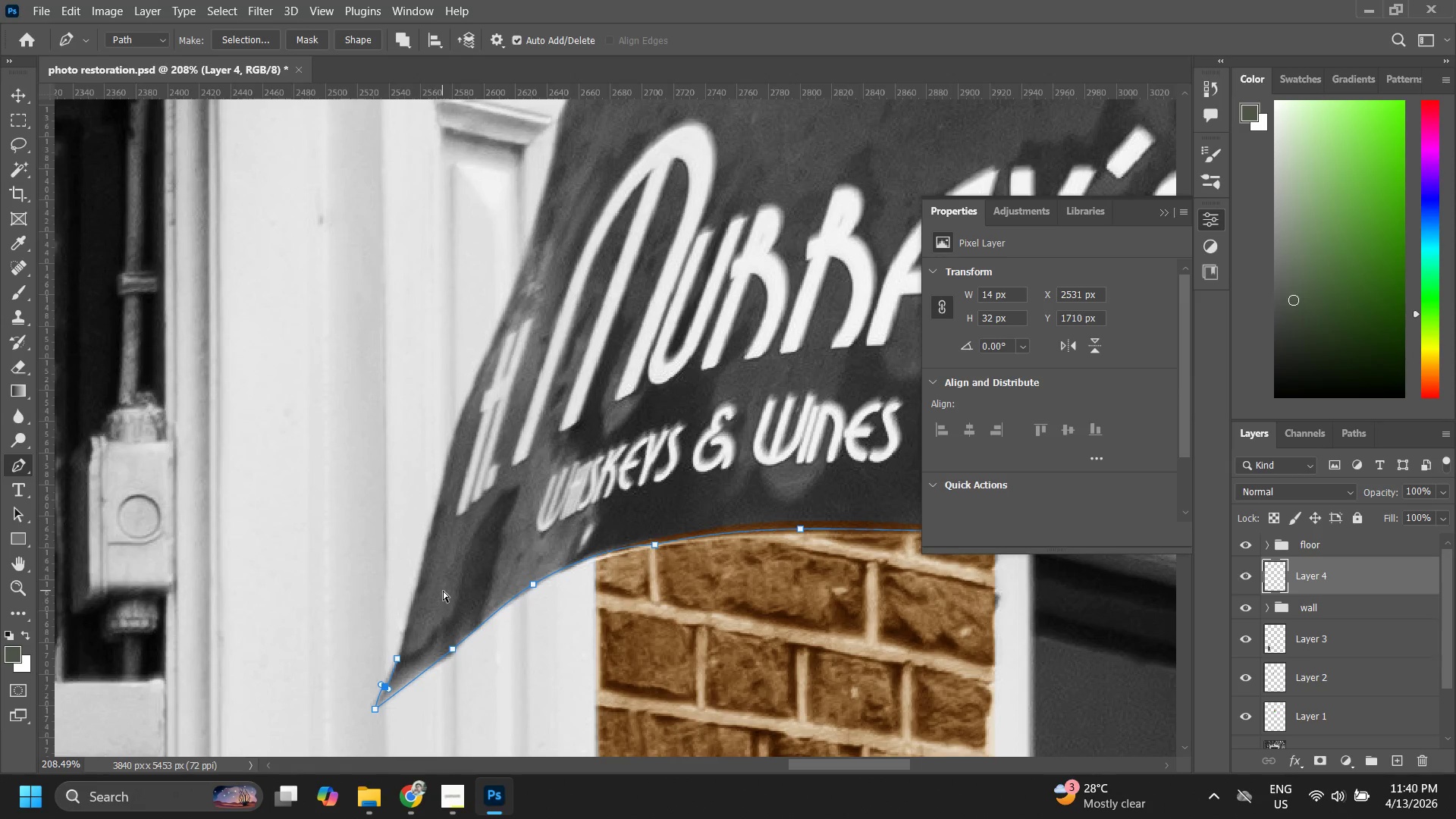 
key(Control+ControlLeft)
 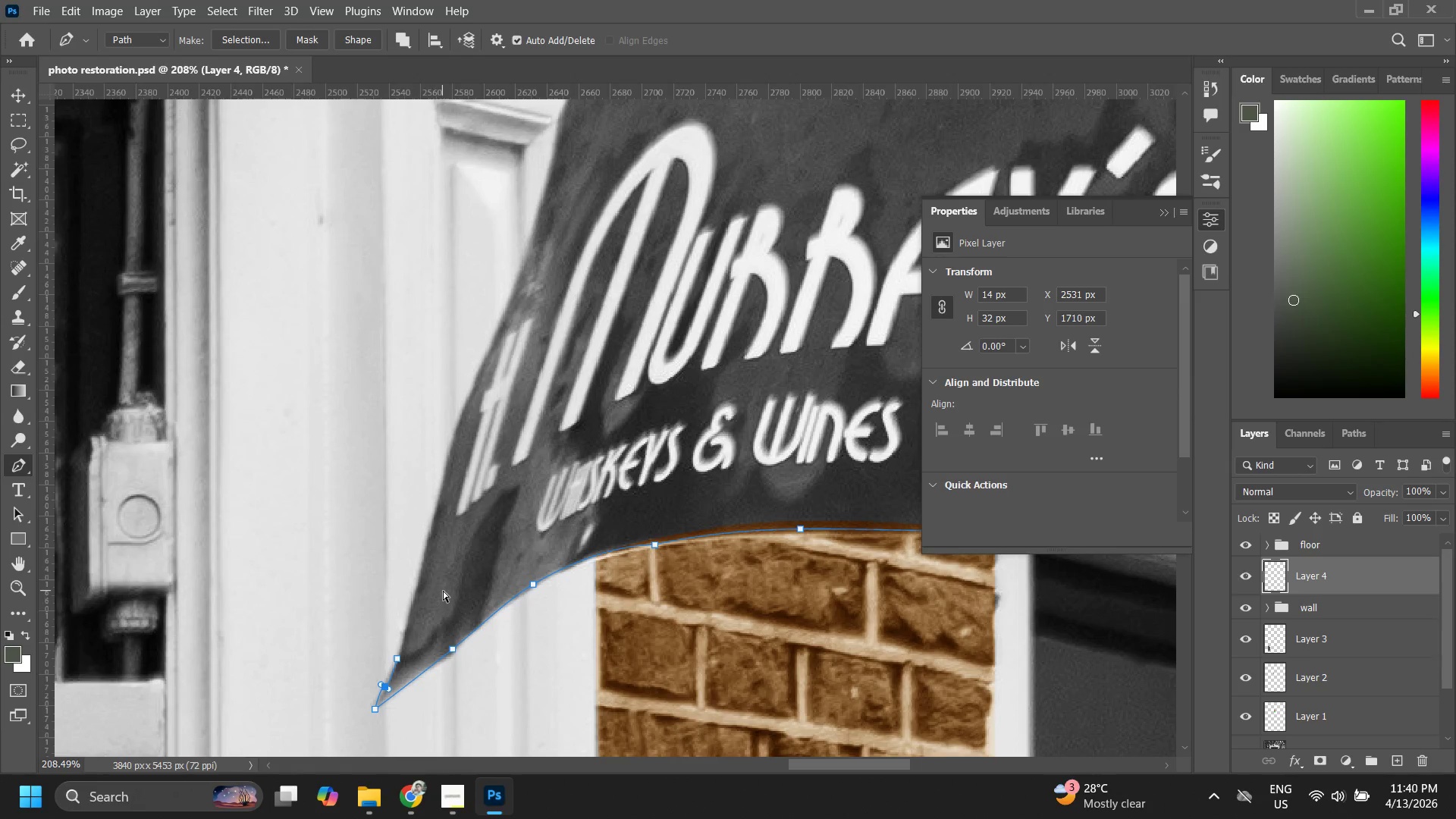 
key(Control+ControlLeft)
 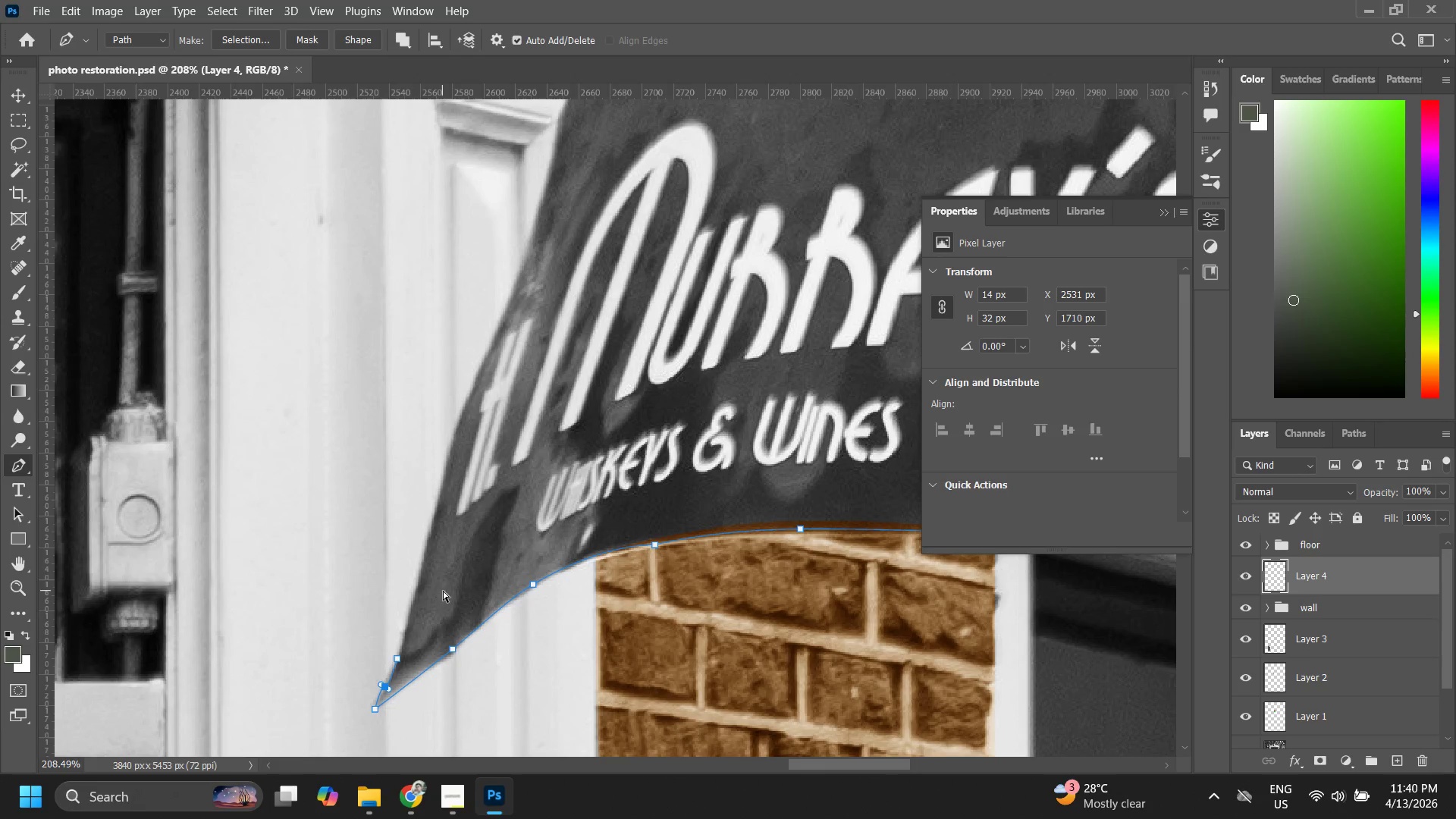 
key(Control+ControlLeft)
 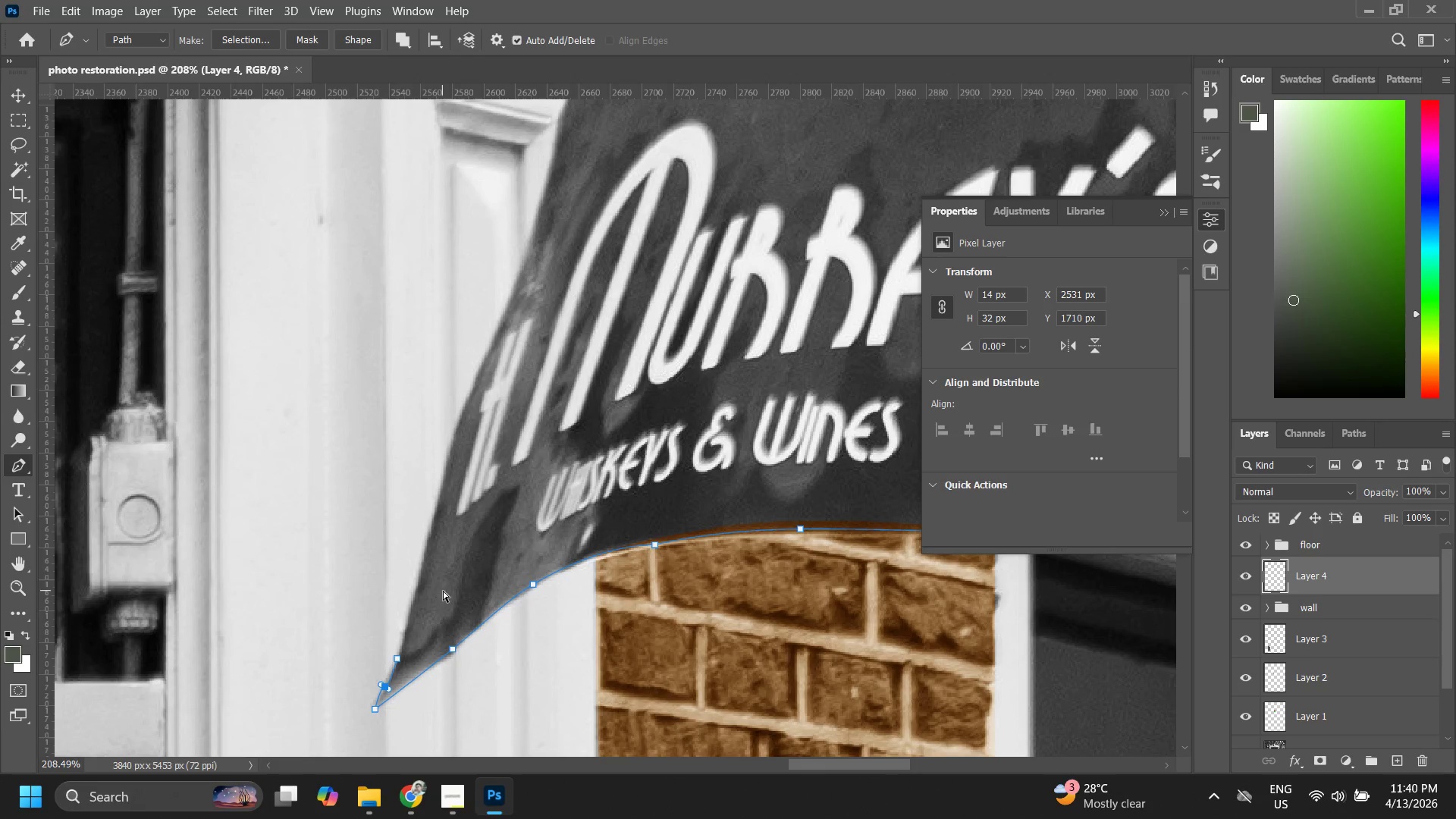 
key(Control+ControlLeft)
 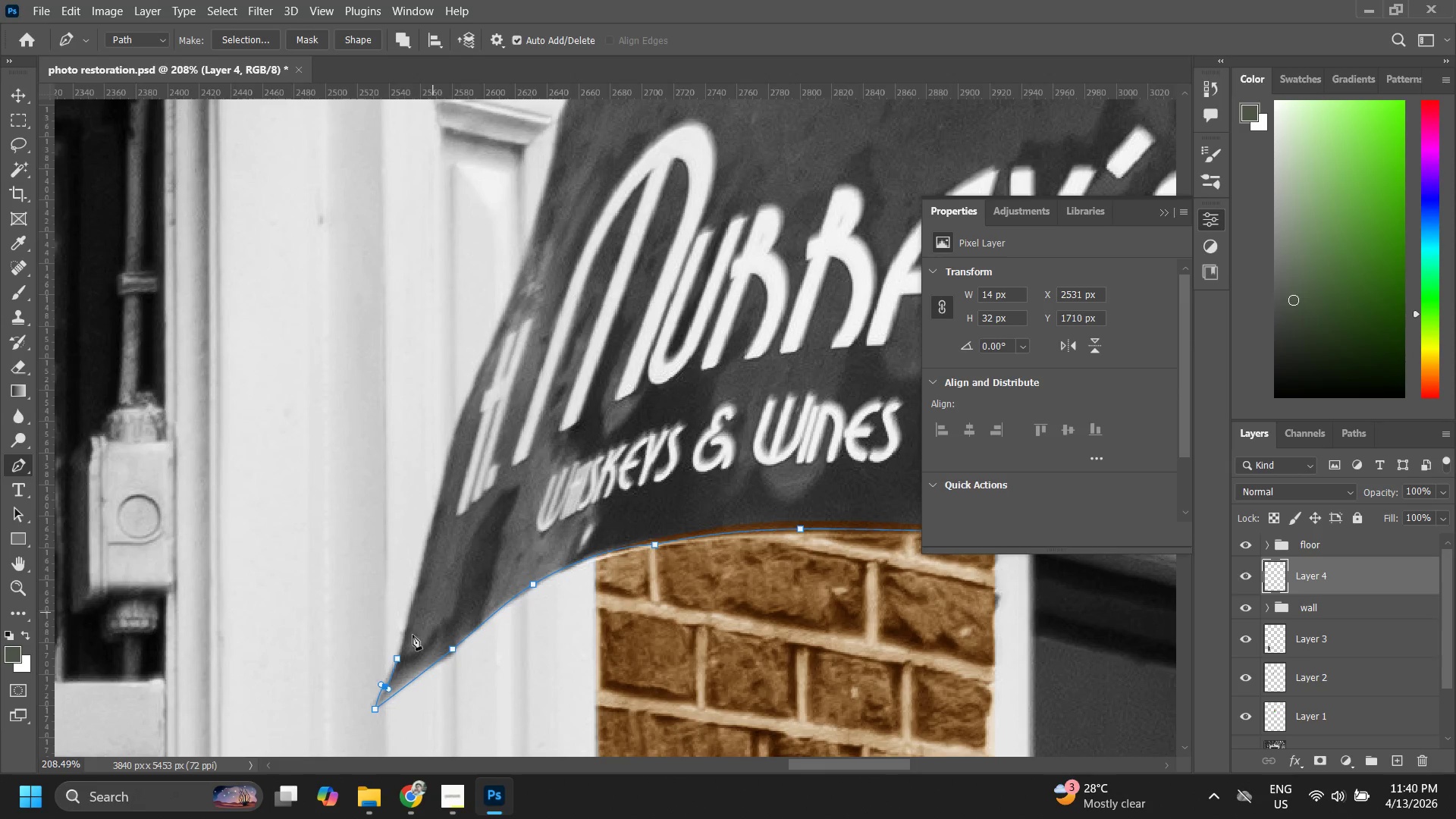 
key(Control+Z)
 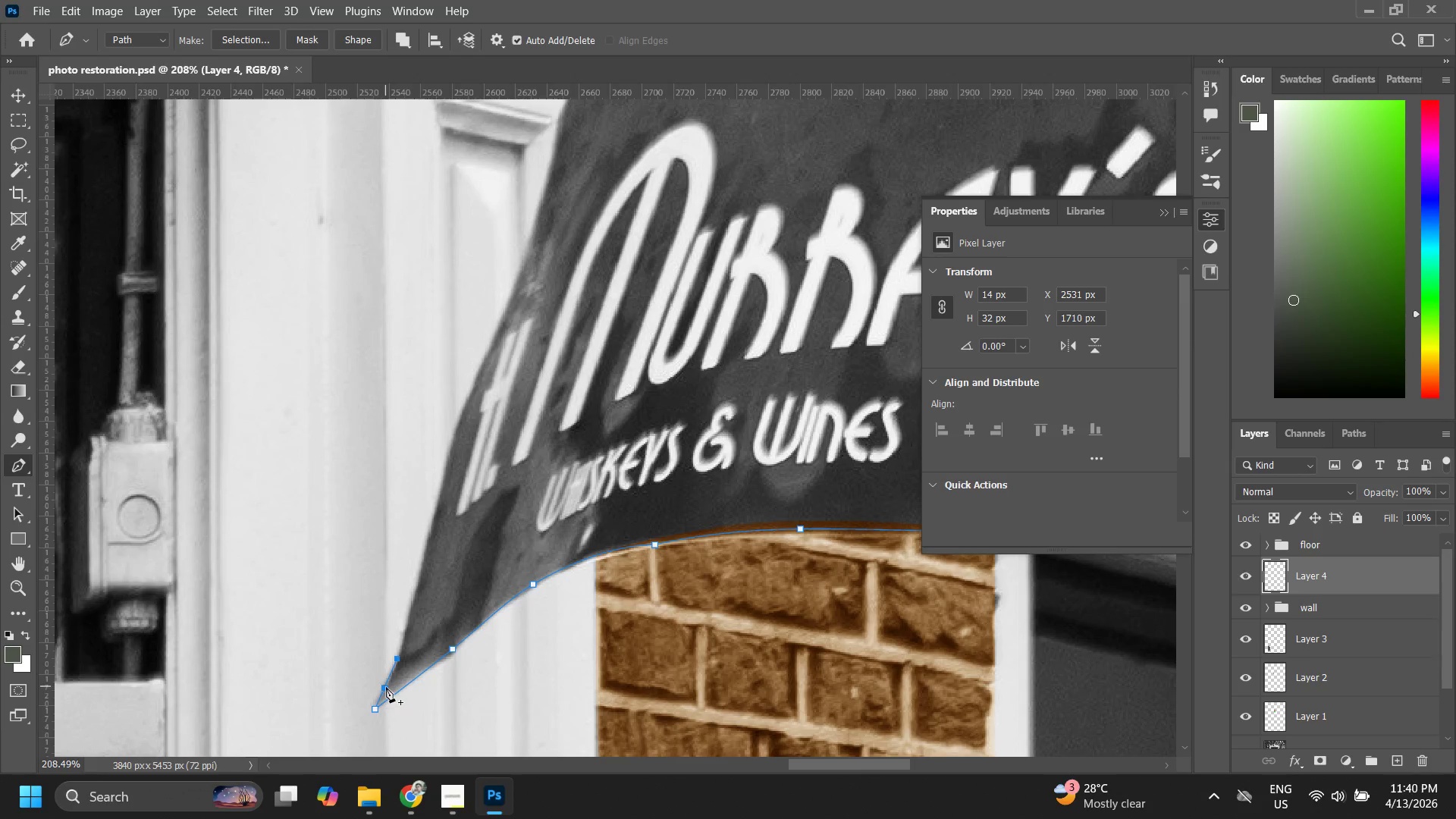 
hold_key(key=Space, duration=0.56)
 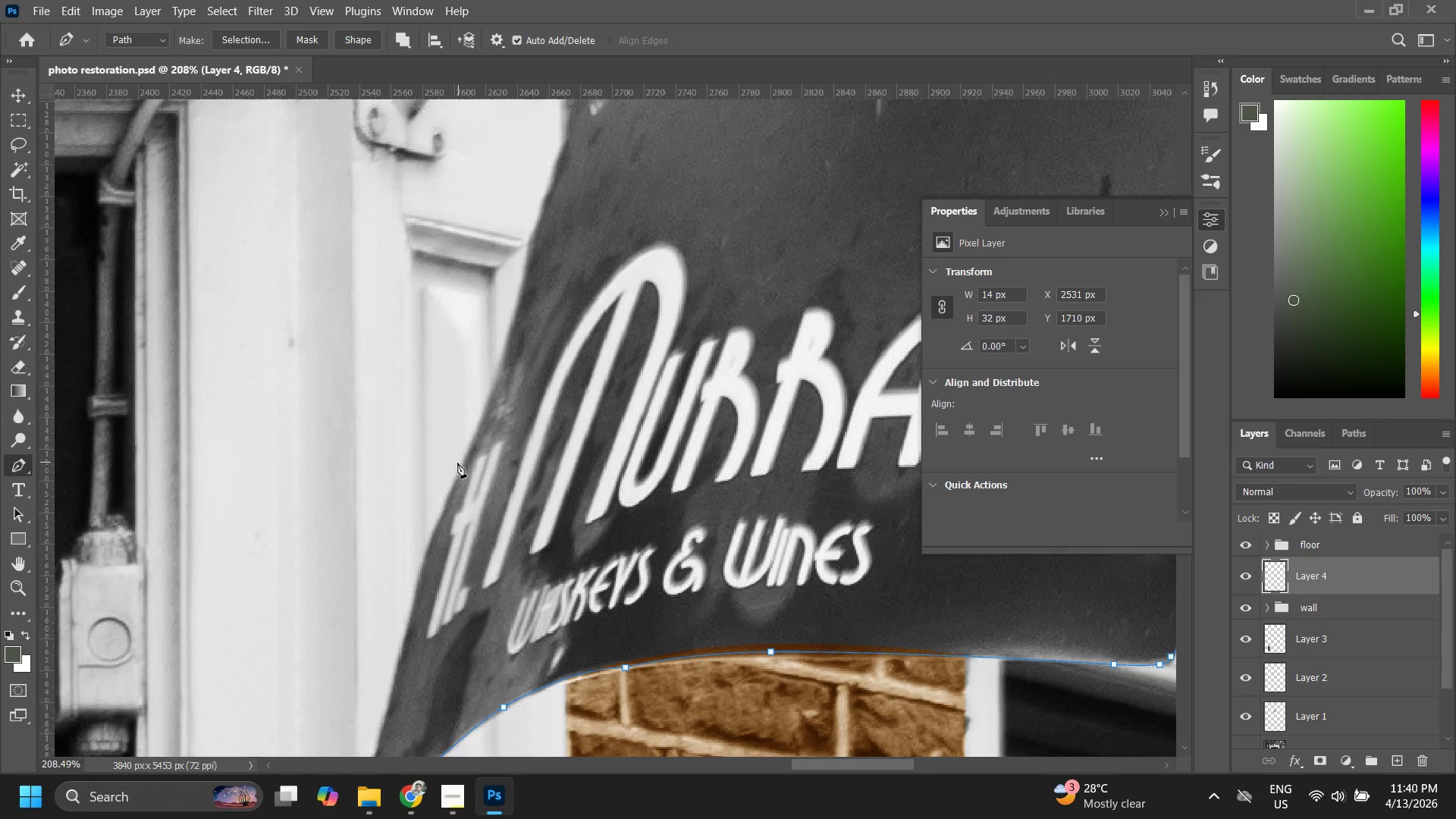 
left_click_drag(start_coordinate=[505, 468], to_coordinate=[475, 591])
 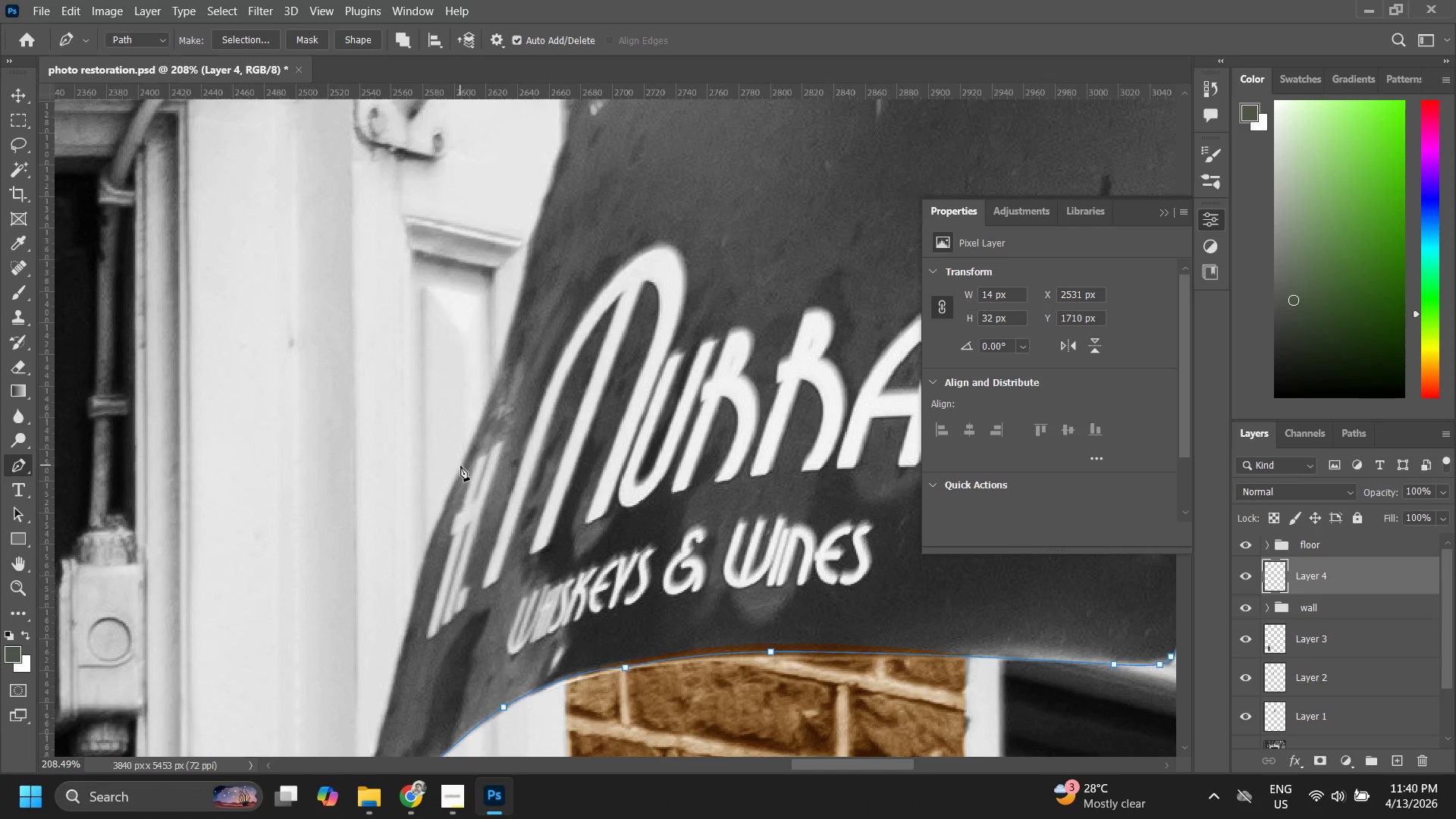 
left_click([462, 467])
 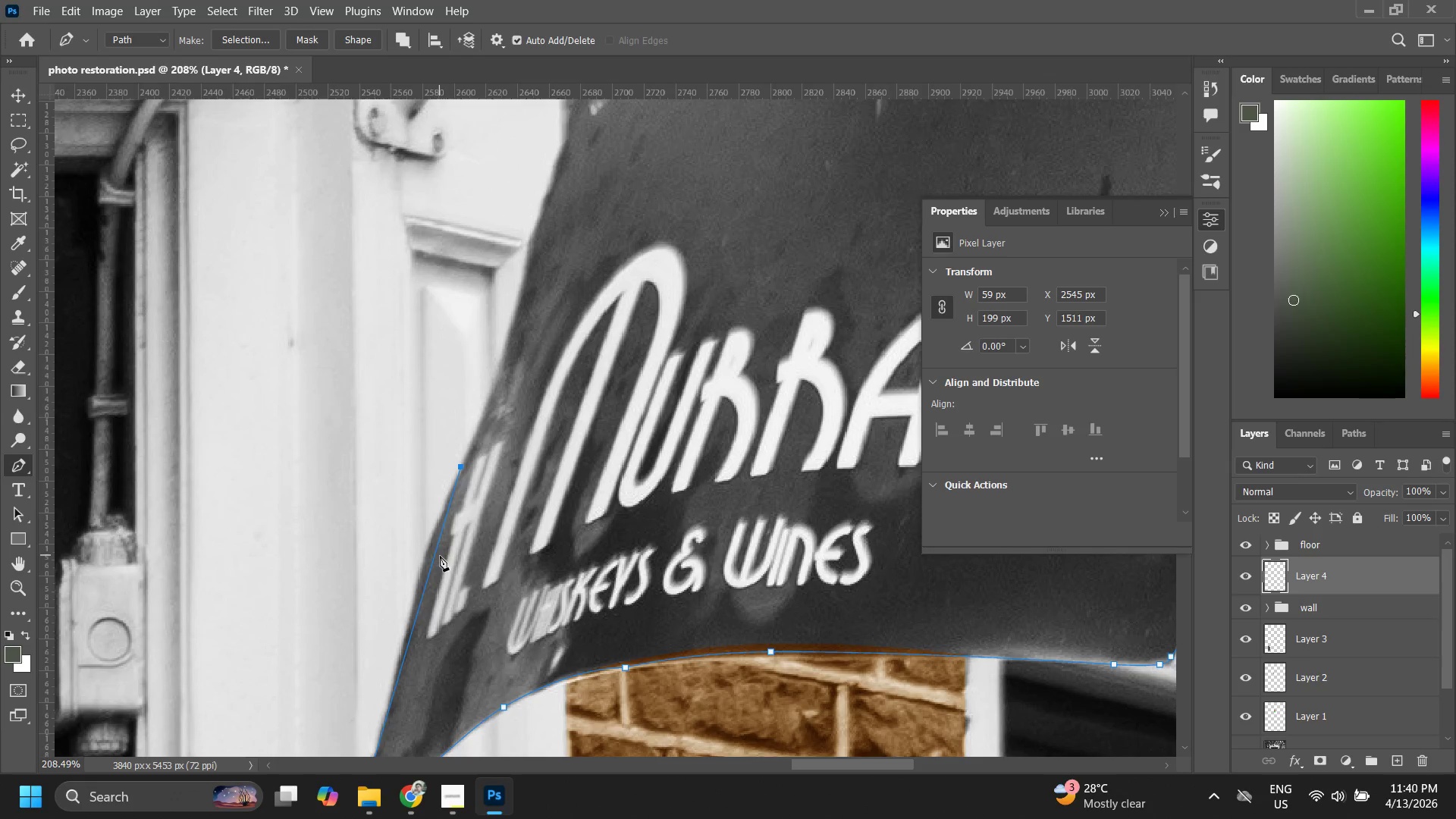 
left_click([432, 555])
 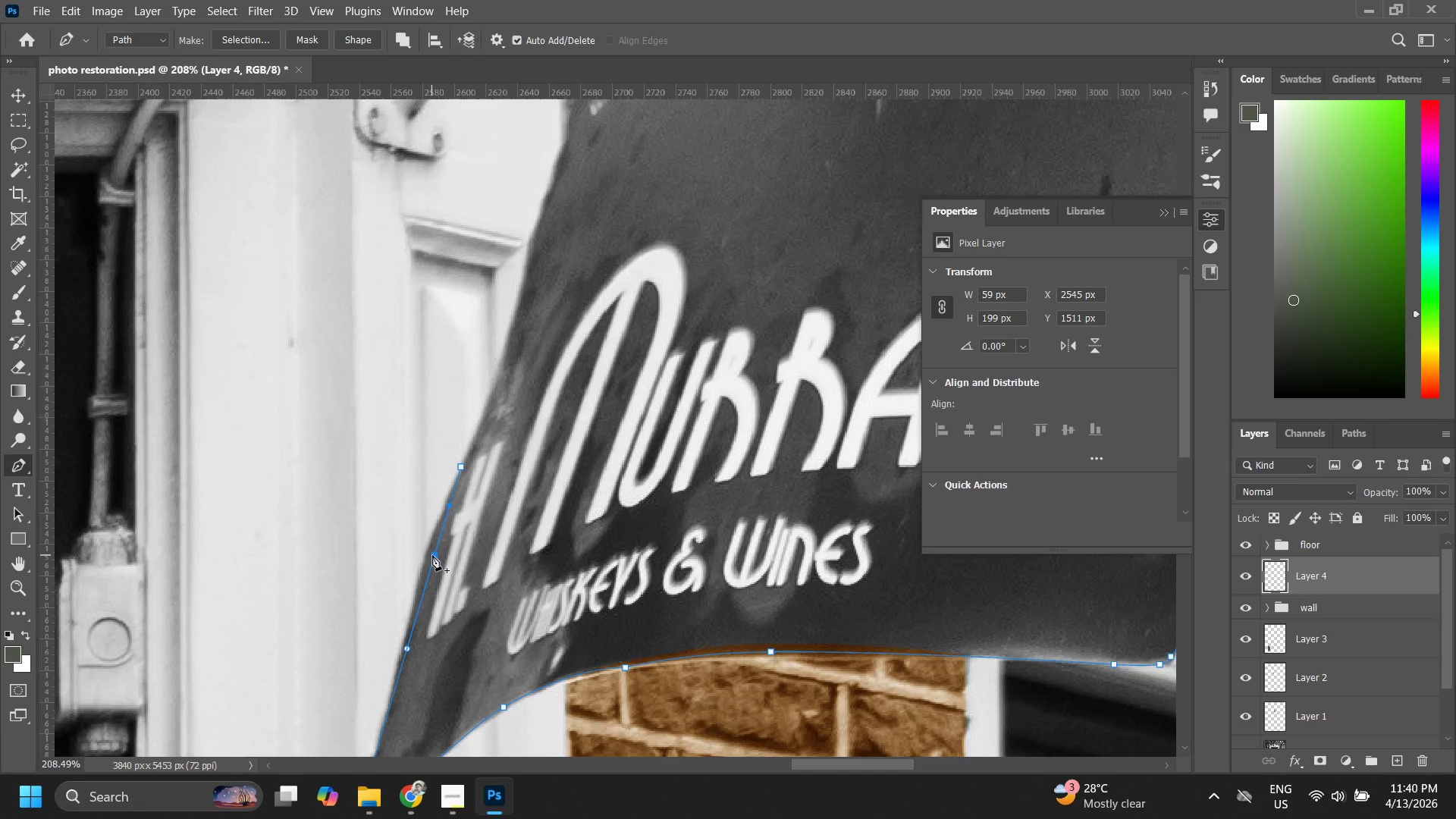 
hold_key(key=ControlLeft, duration=1.33)
left_click_drag(start_coordinate=[431, 555], to_coordinate=[423, 555])
 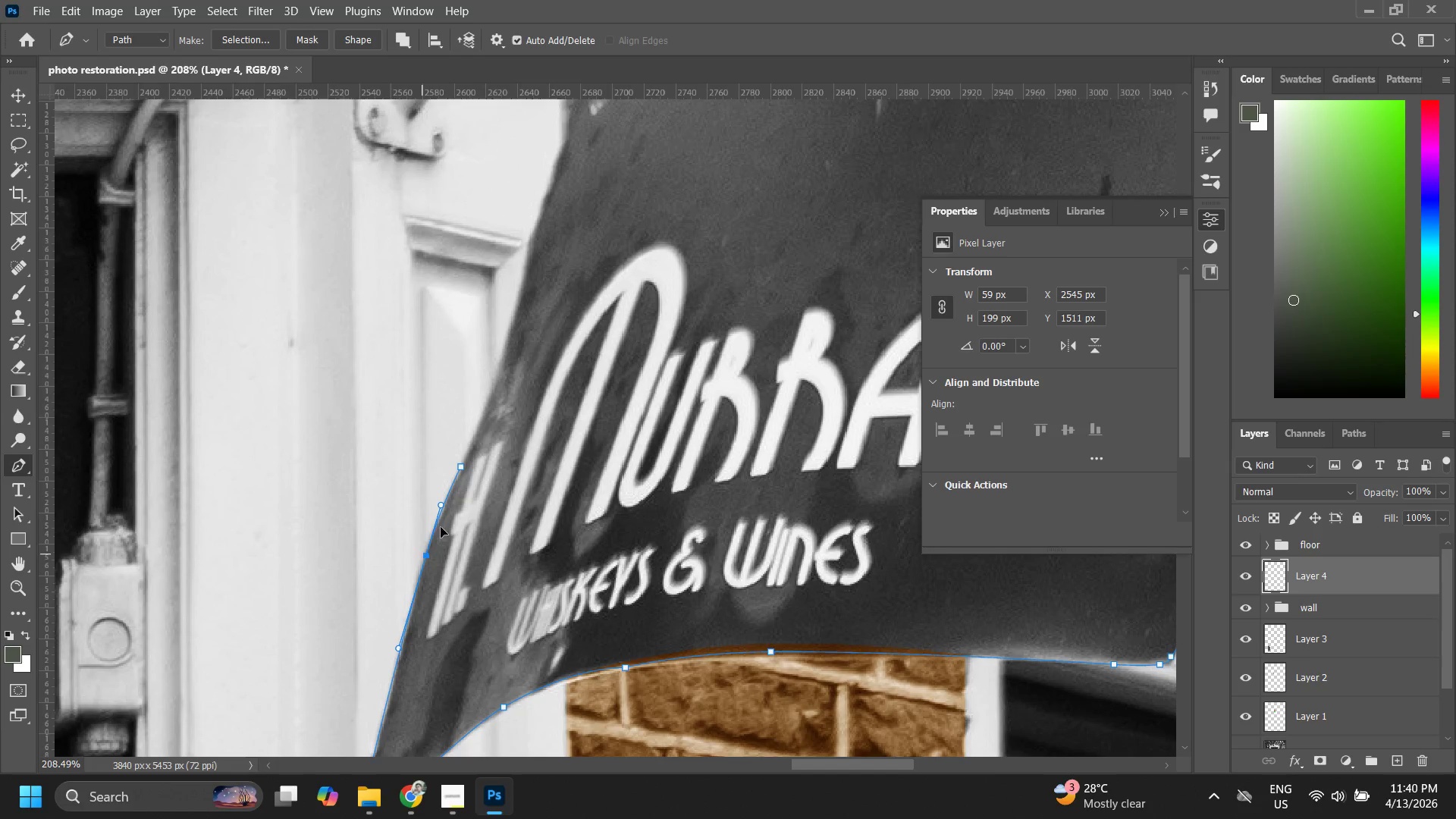 
hold_key(key=ControlLeft, duration=3.03)
 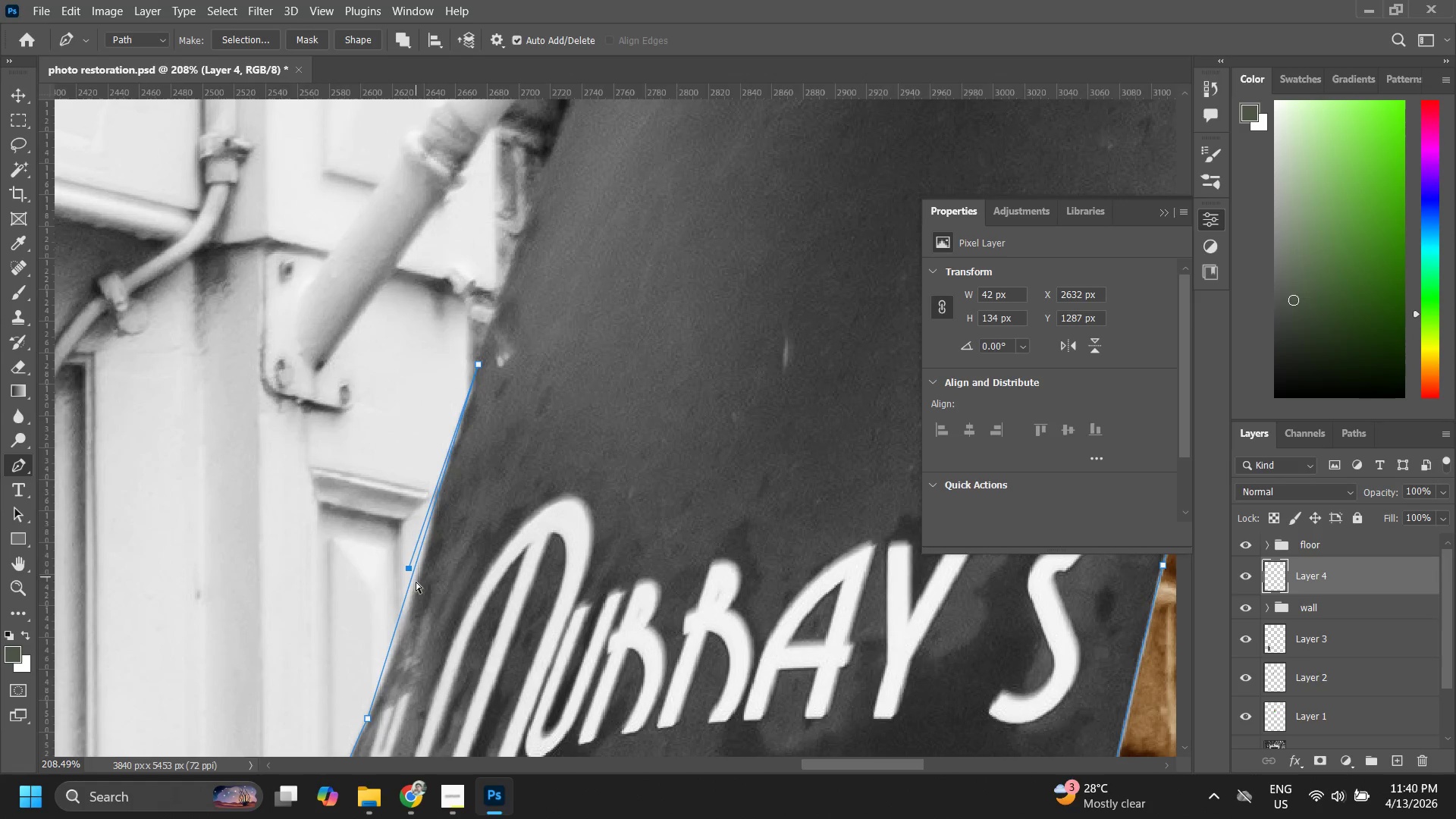 
hold_key(key=Space, duration=0.95)
 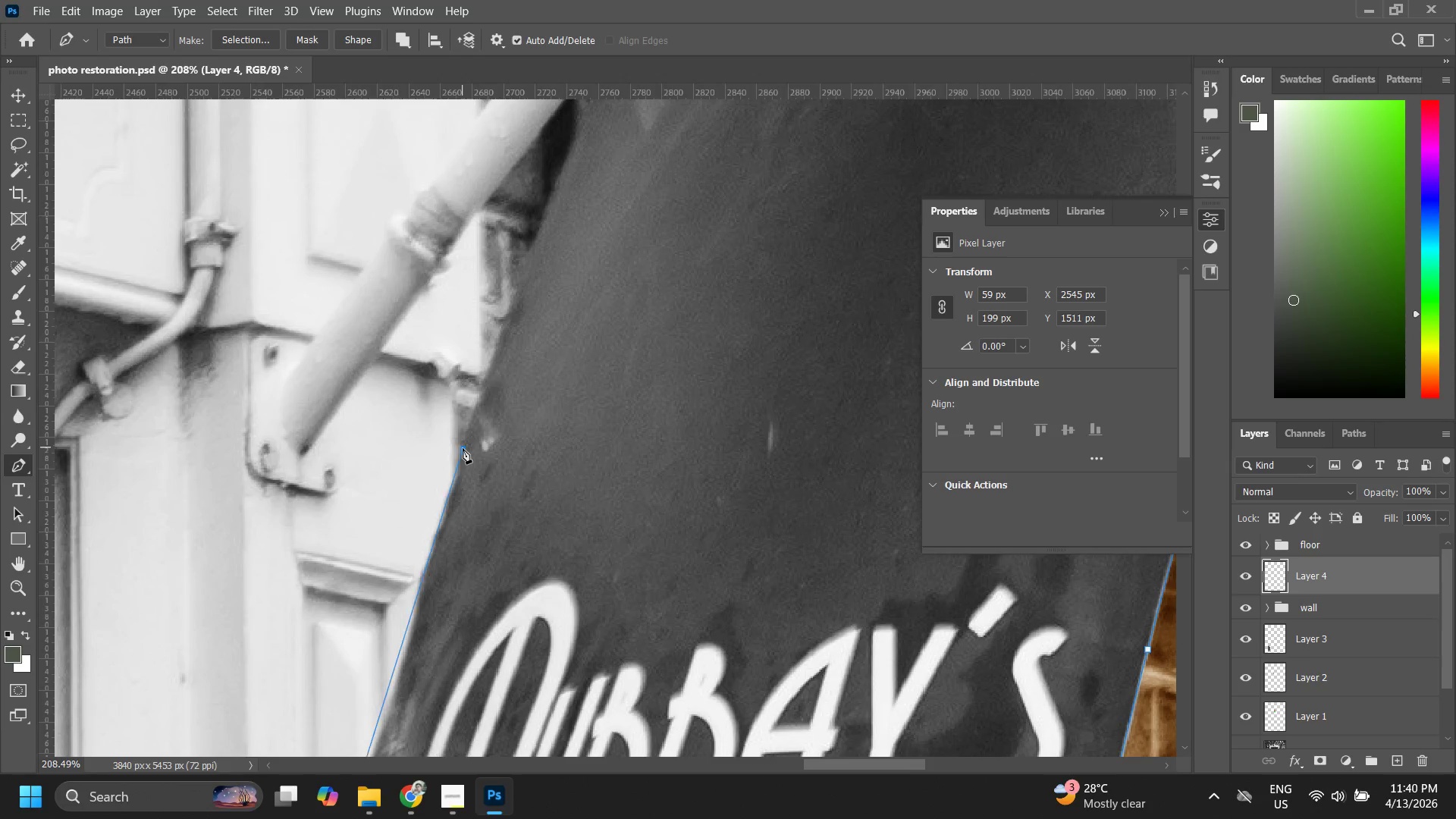 
left_click_drag(start_coordinate=[510, 435], to_coordinate=[444, 604])
 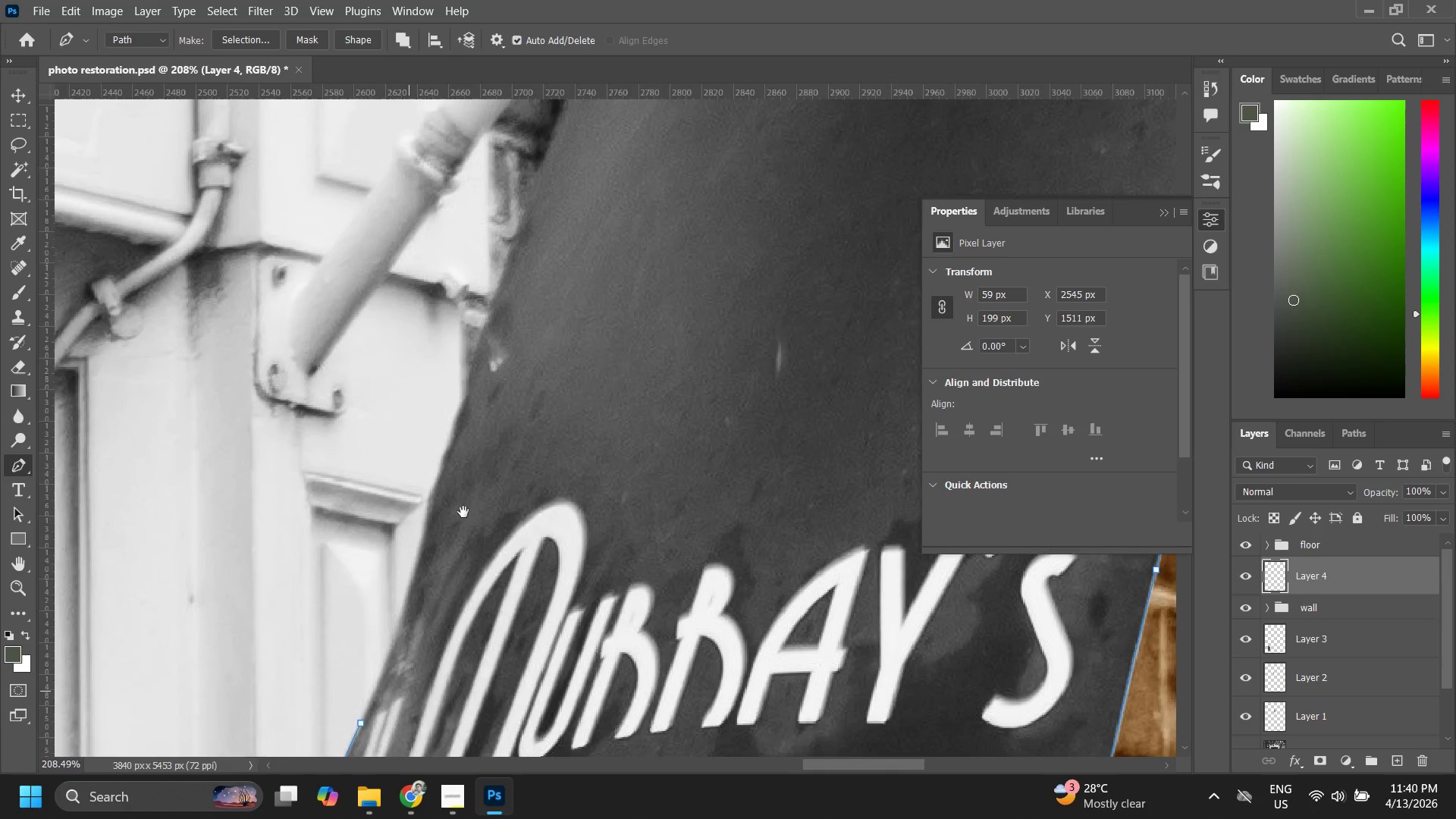 
left_click_drag(start_coordinate=[463, 511], to_coordinate=[471, 529])
 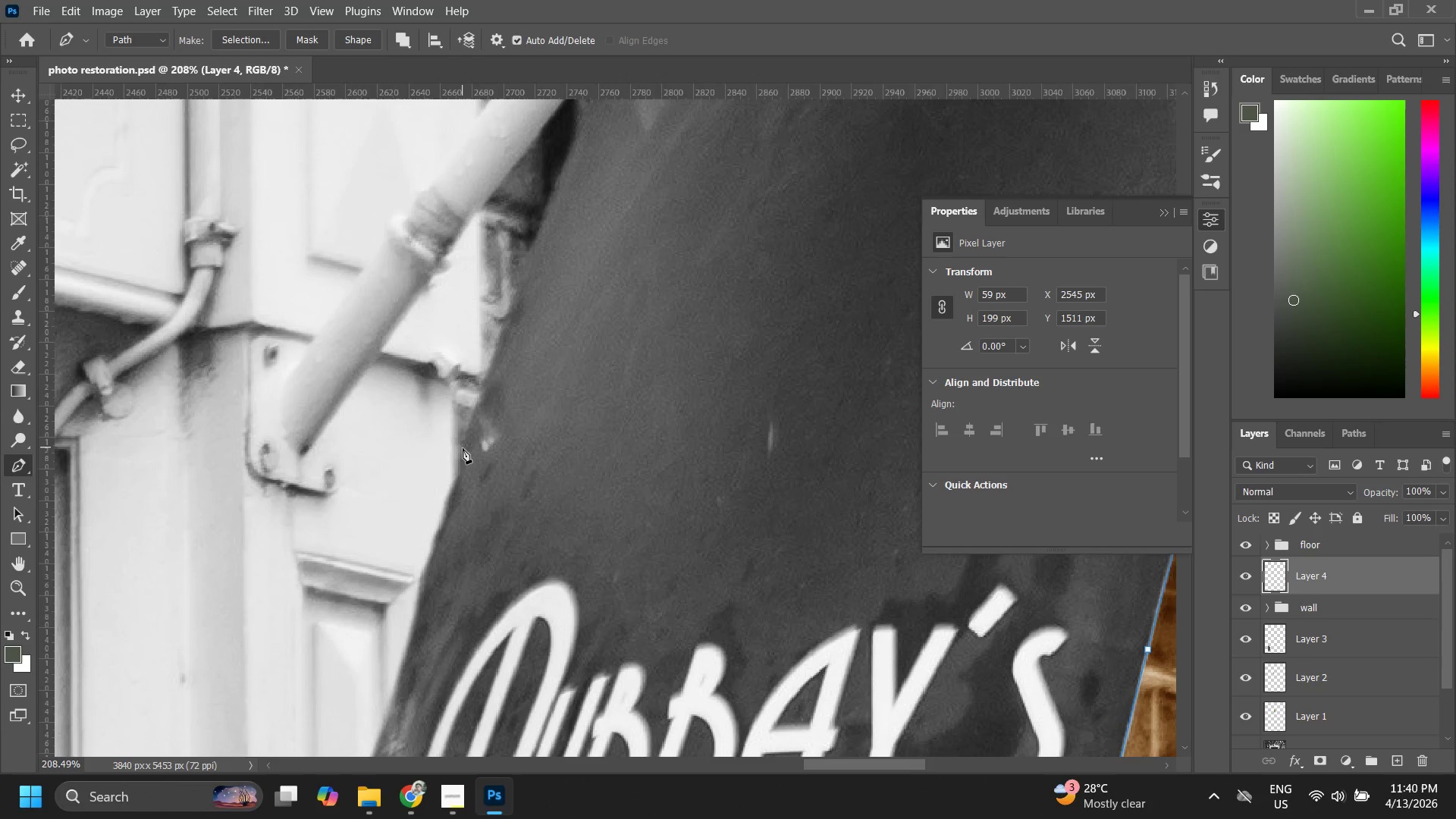 
left_click([463, 448])
 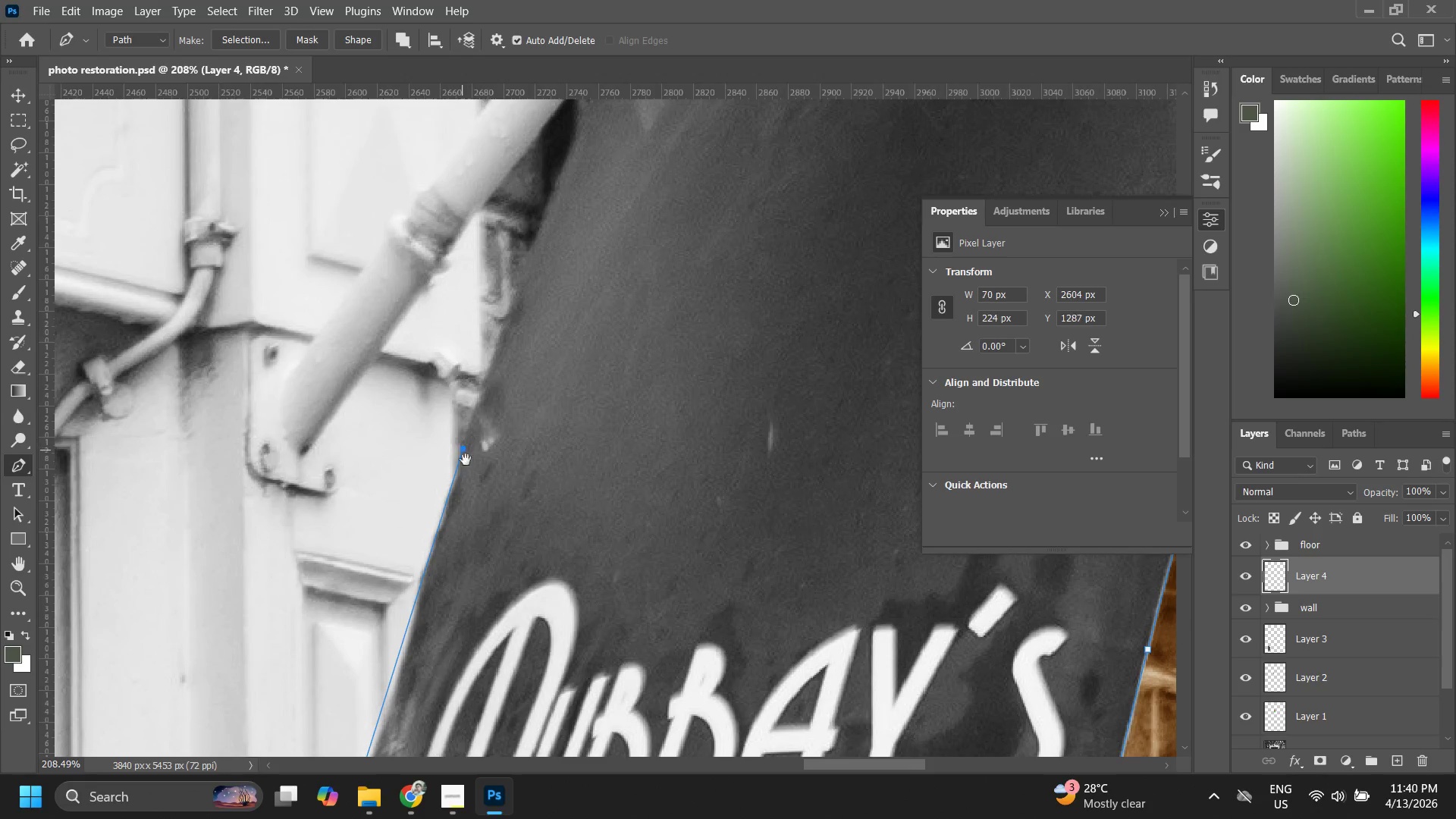 
hold_key(key=Space, duration=0.56)
 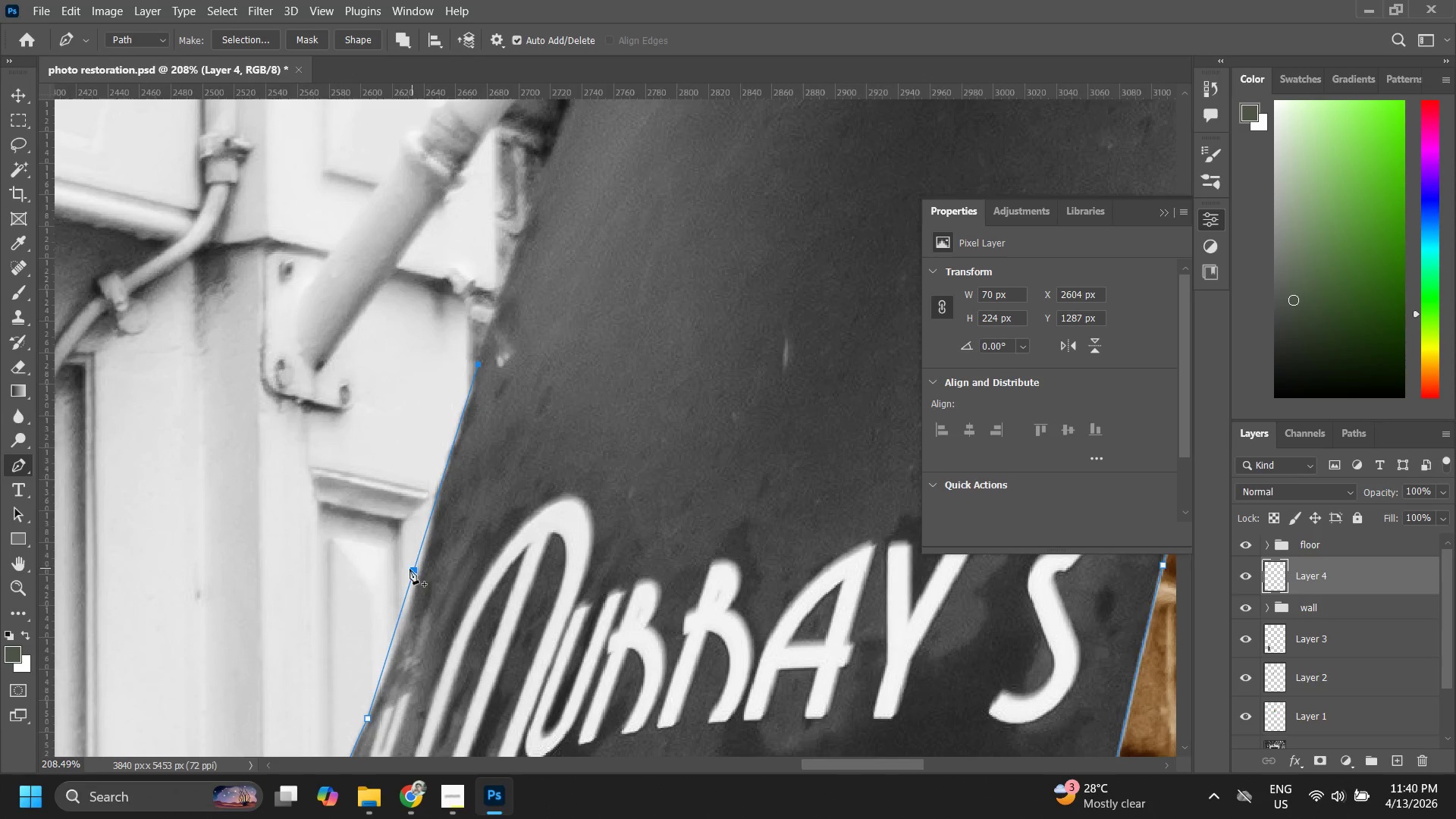 
left_click_drag(start_coordinate=[470, 504], to_coordinate=[502, 390])
 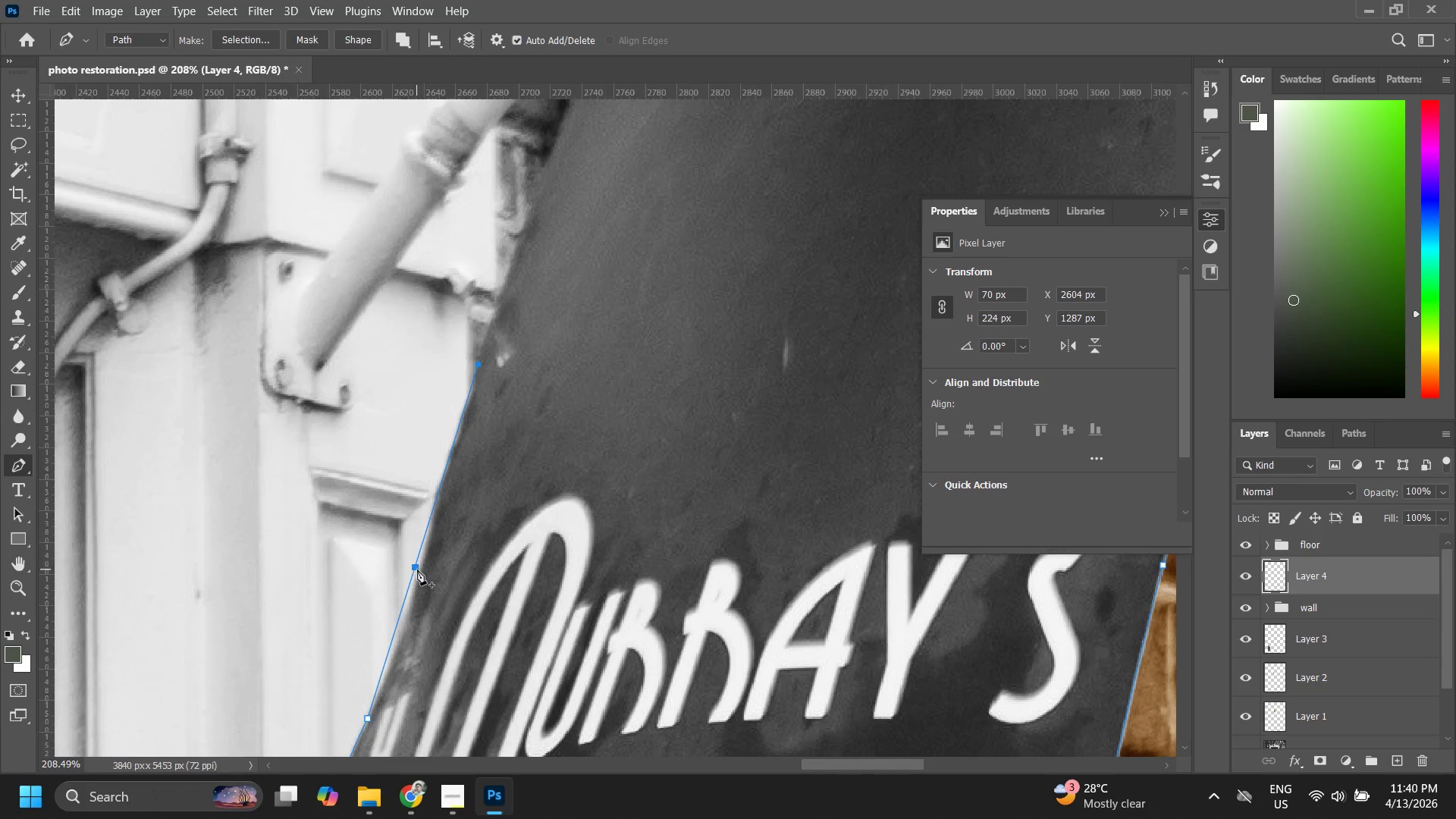 
left_click([409, 568])
 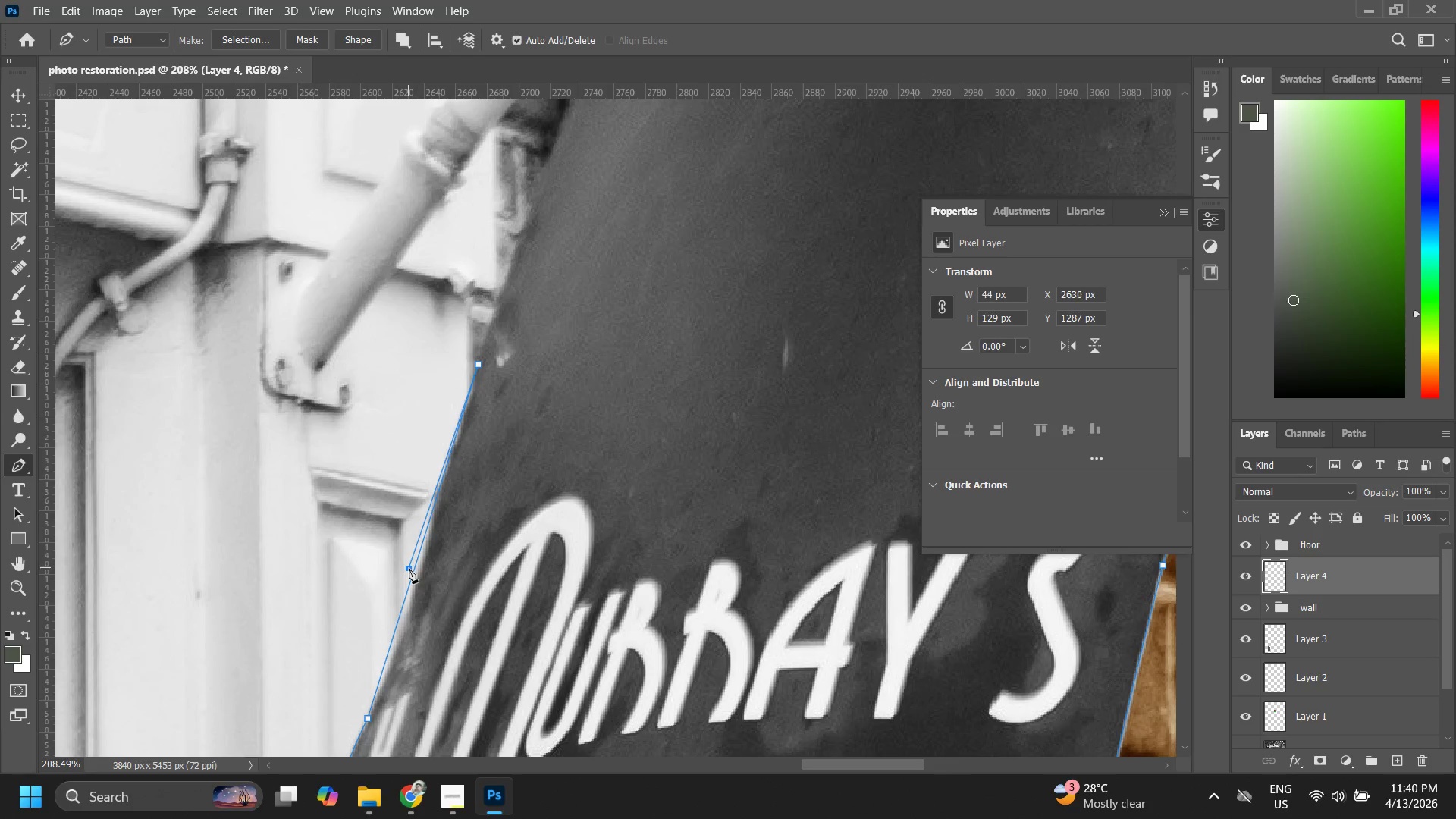 
left_click_drag(start_coordinate=[409, 568], to_coordinate=[412, 576])
 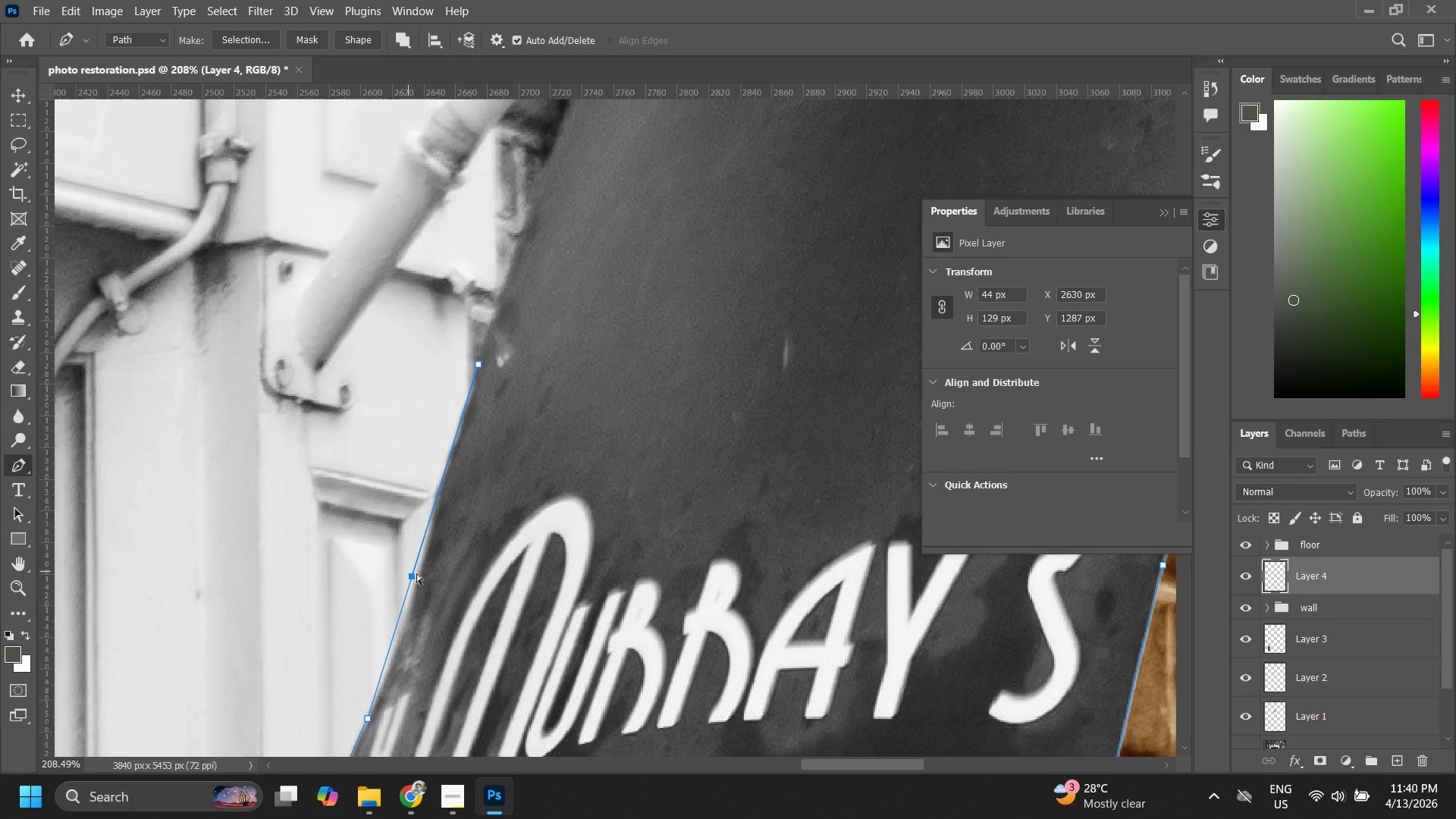 
key(Control+Z)
 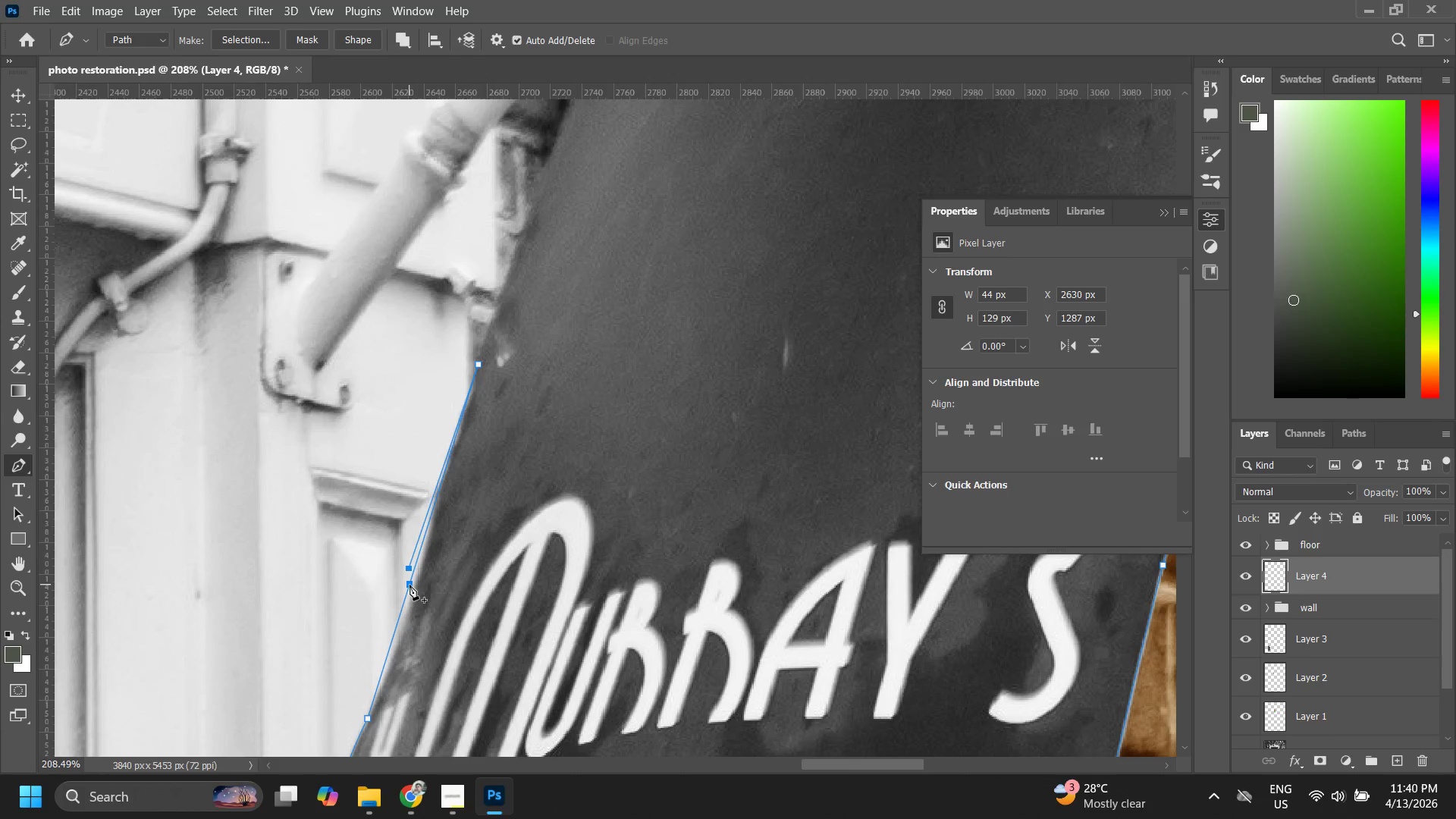 
key(Control+ControlLeft)
 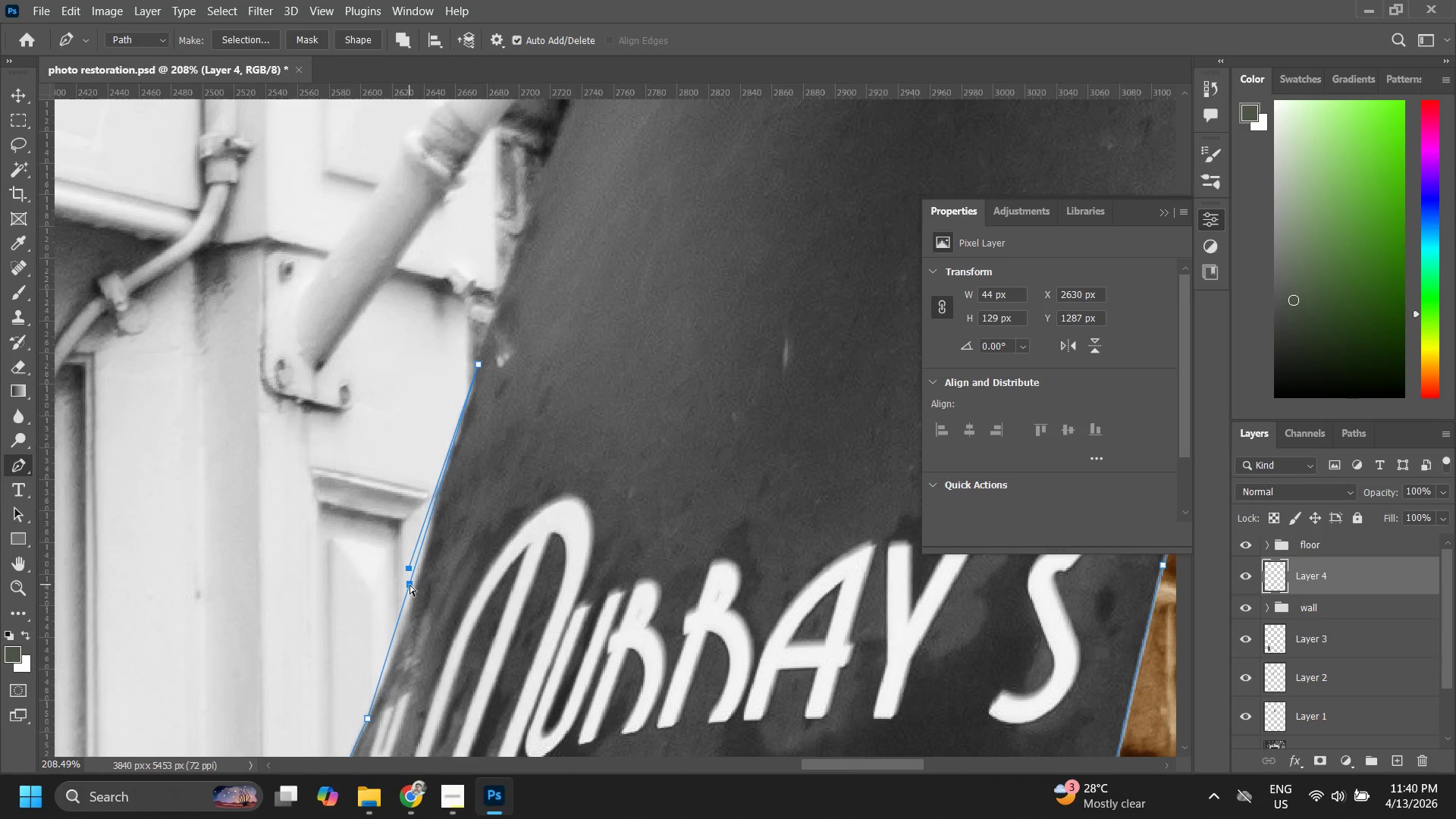 
key(Control+Z)
 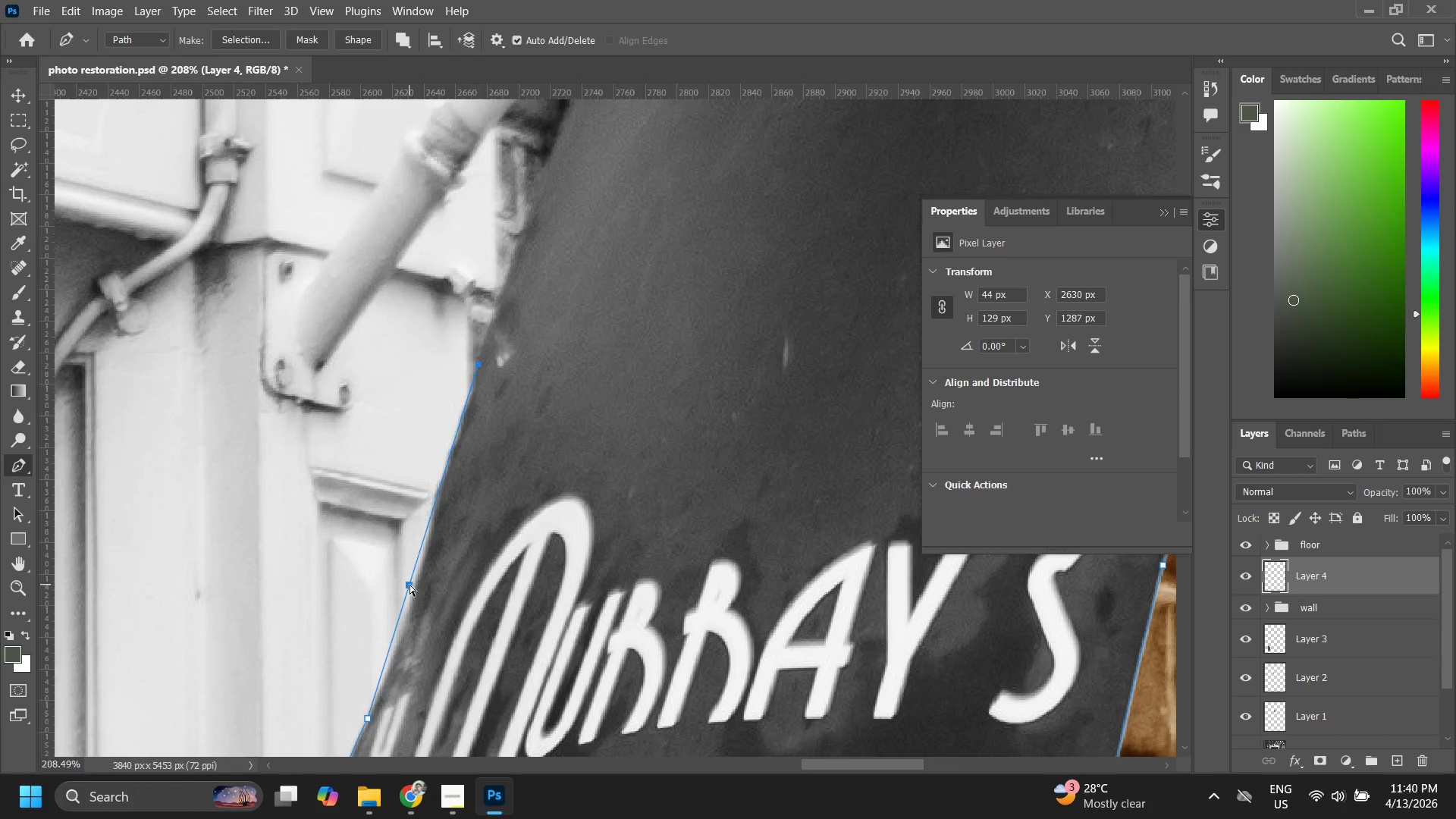 
left_click([410, 585])
 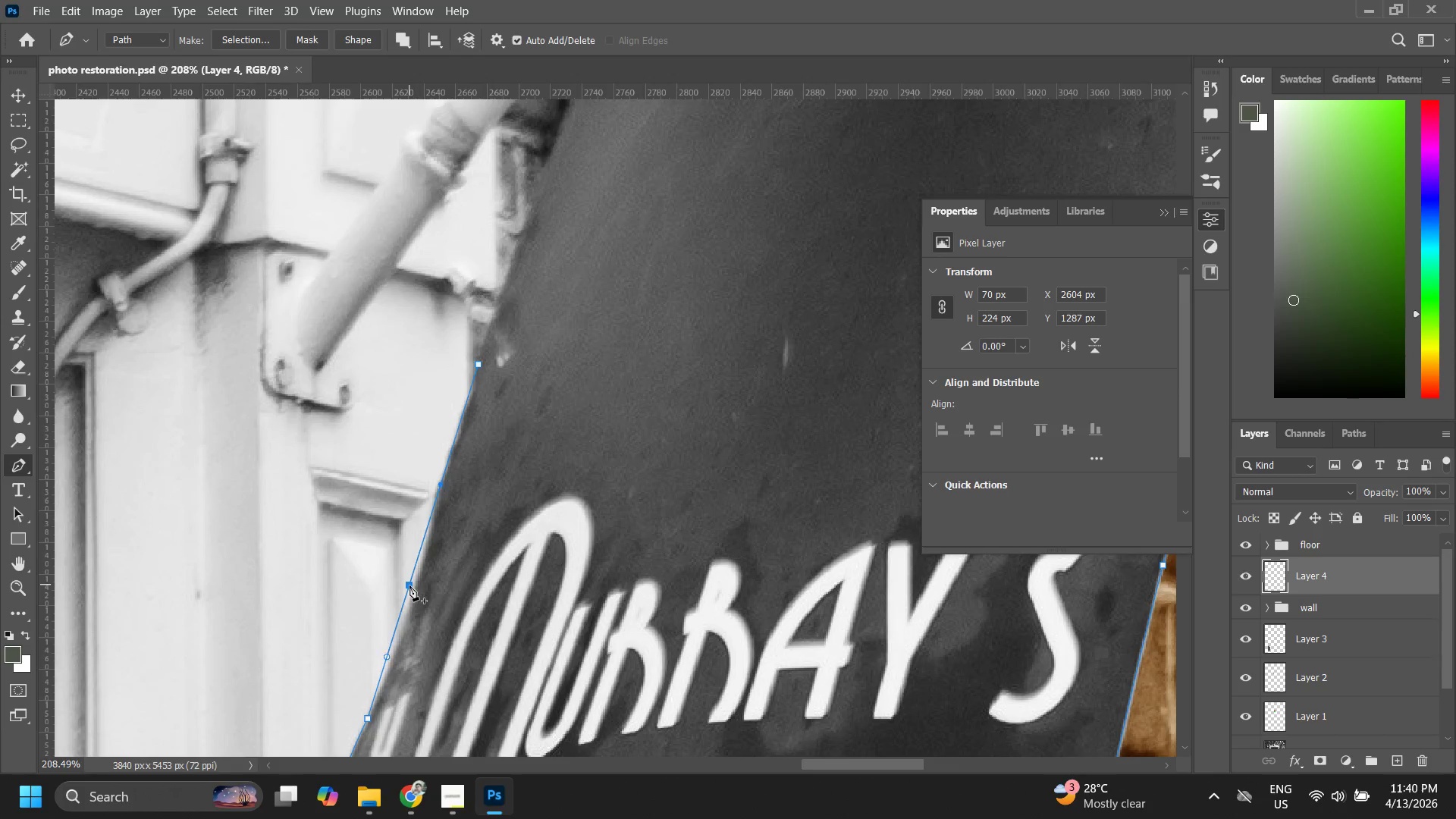 
hold_key(key=ControlLeft, duration=1.17)
left_click_drag(start_coordinate=[410, 585], to_coordinate=[415, 593])
 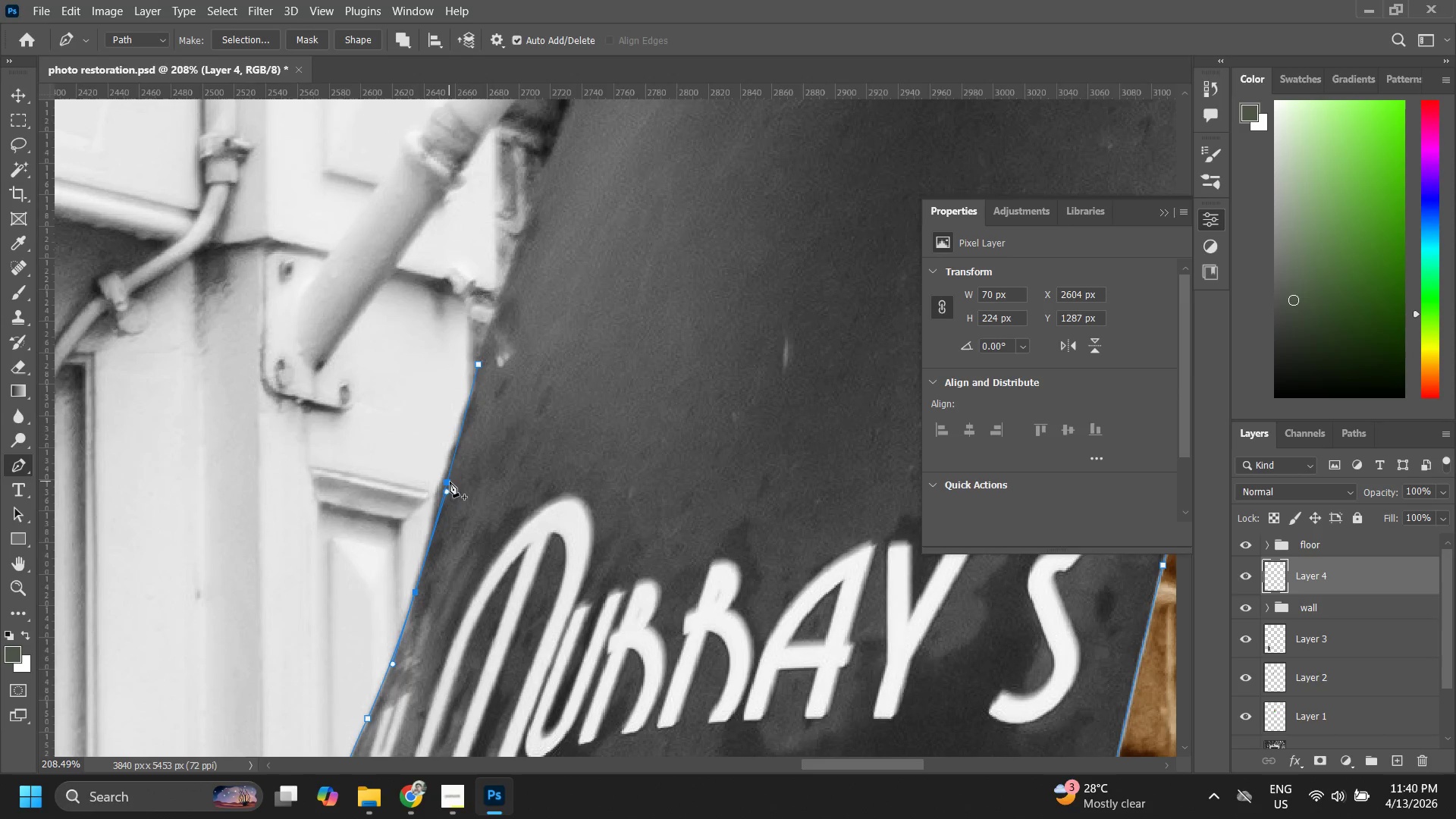 
left_click([447, 478])
 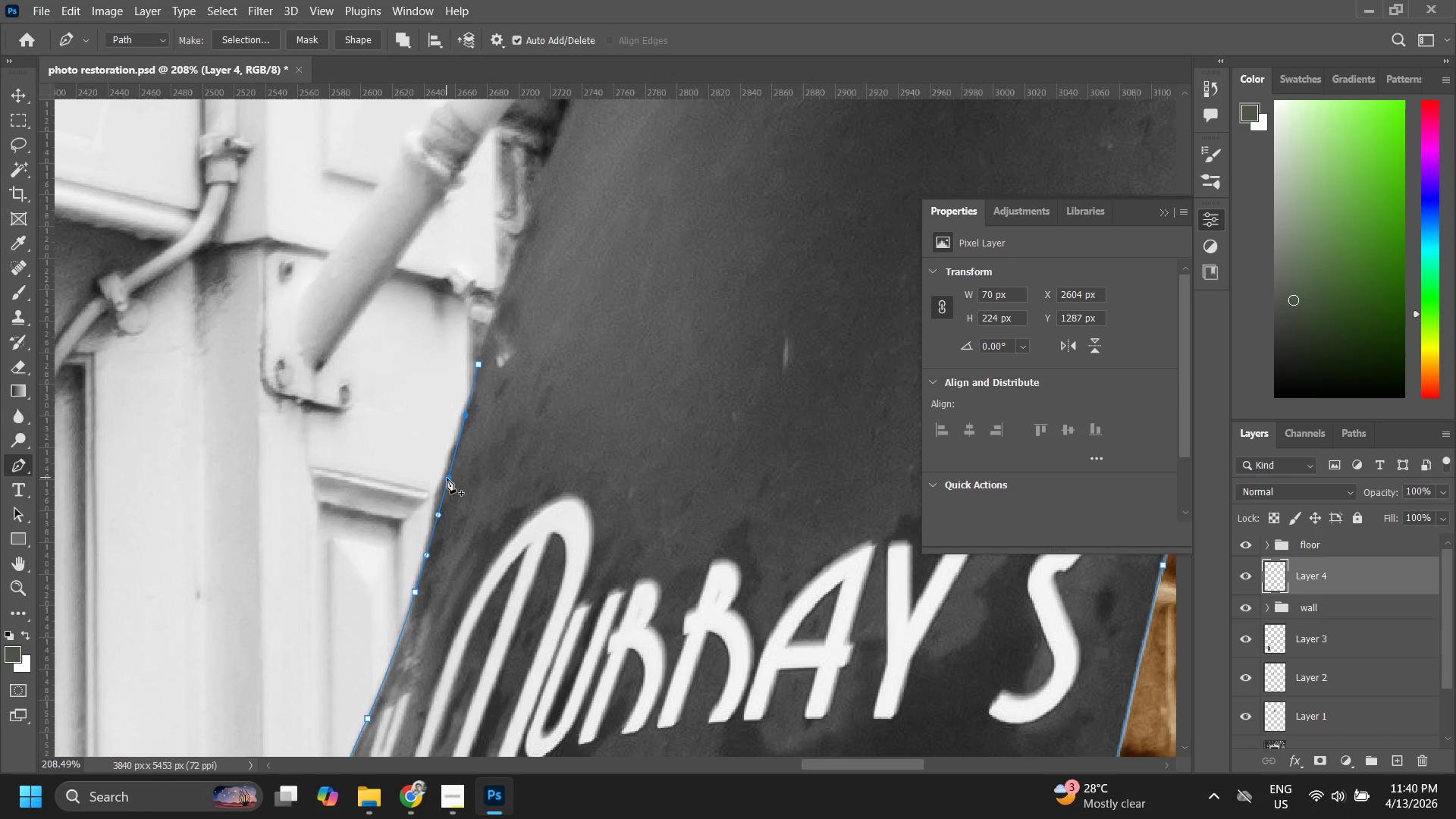 
hold_key(key=ControlLeft, duration=1.5)
left_click_drag(start_coordinate=[447, 478], to_coordinate=[442, 482])
 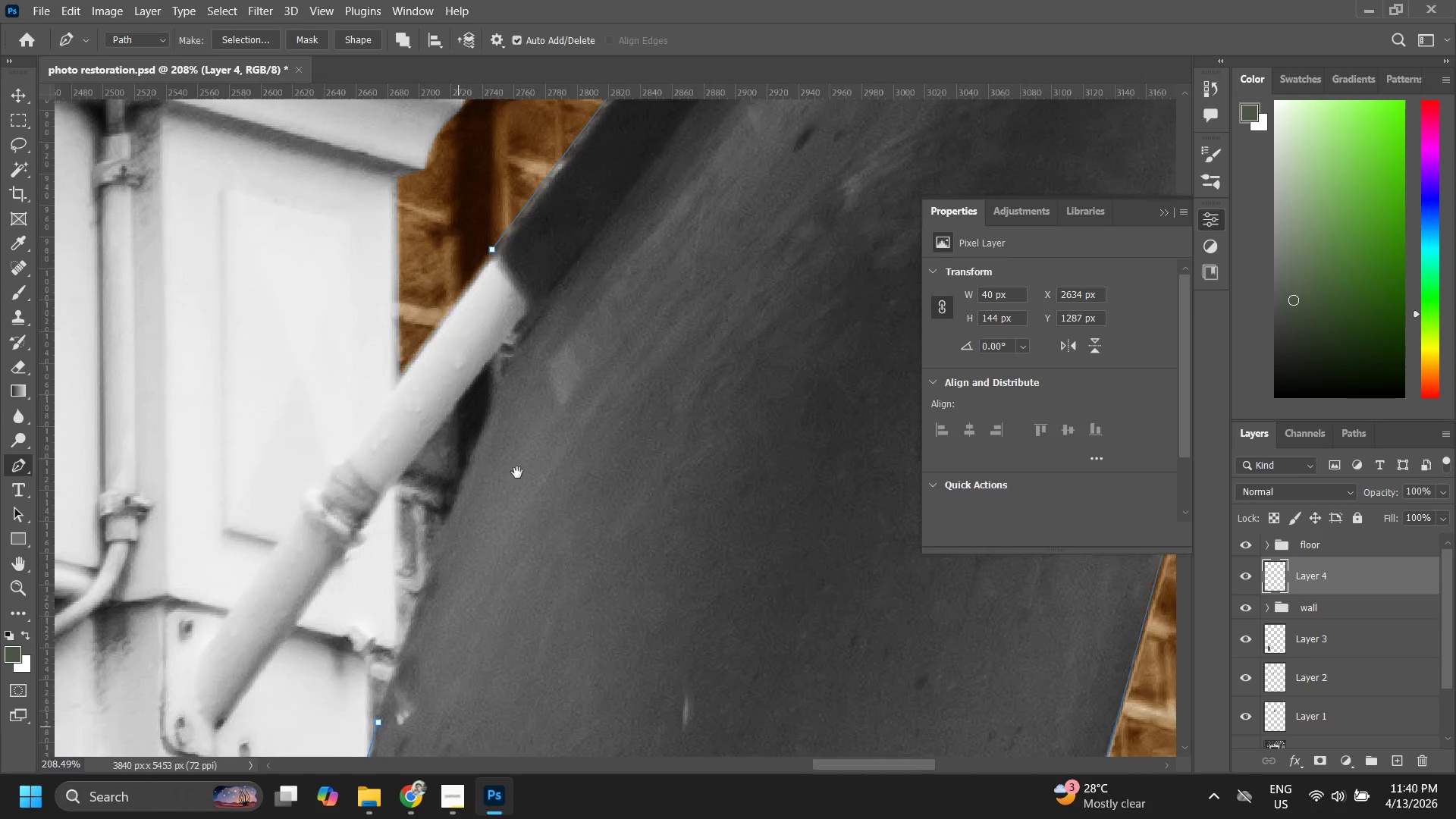 
key(Control+ControlLeft)
 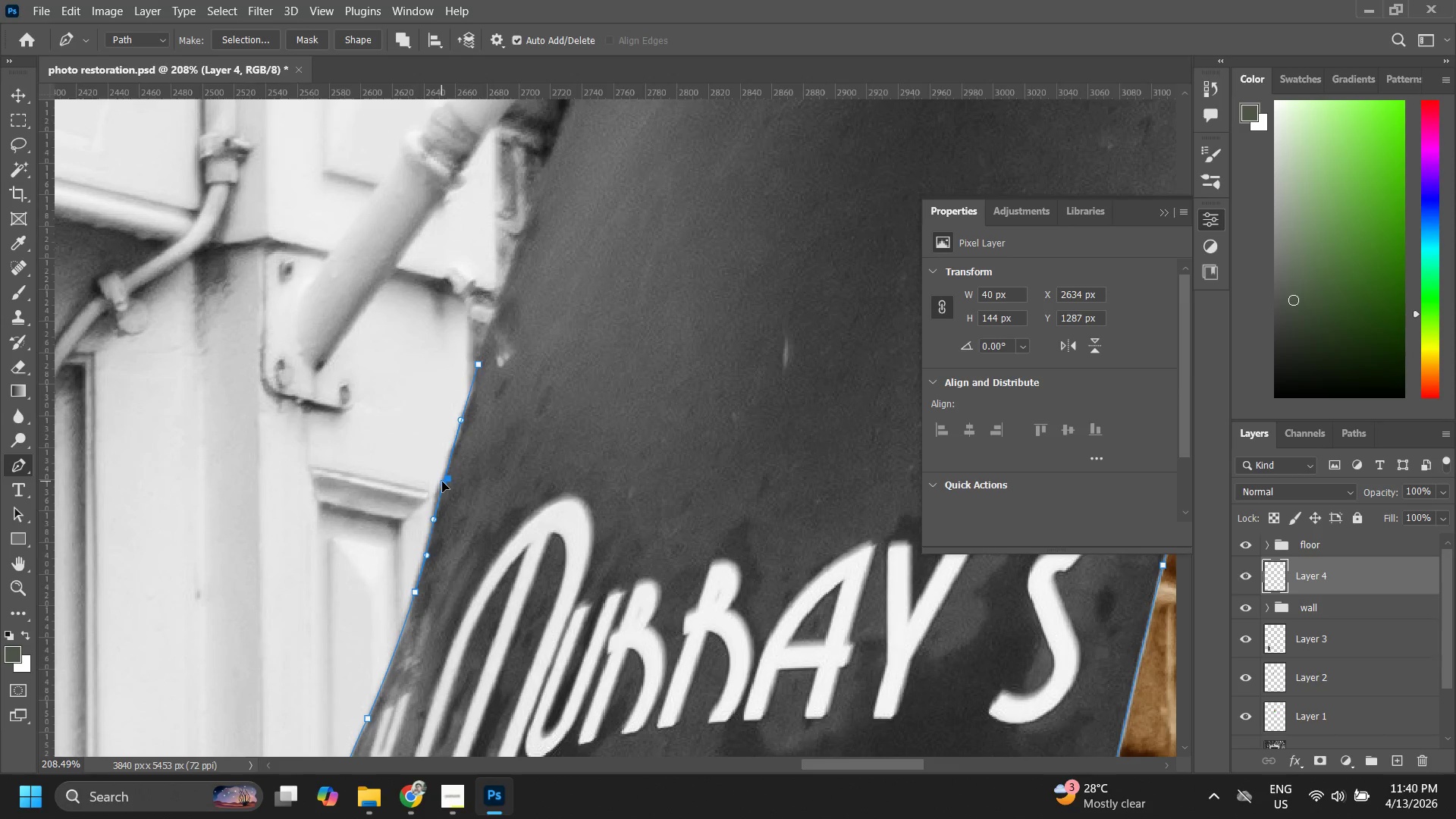 
key(Control+ControlLeft)
 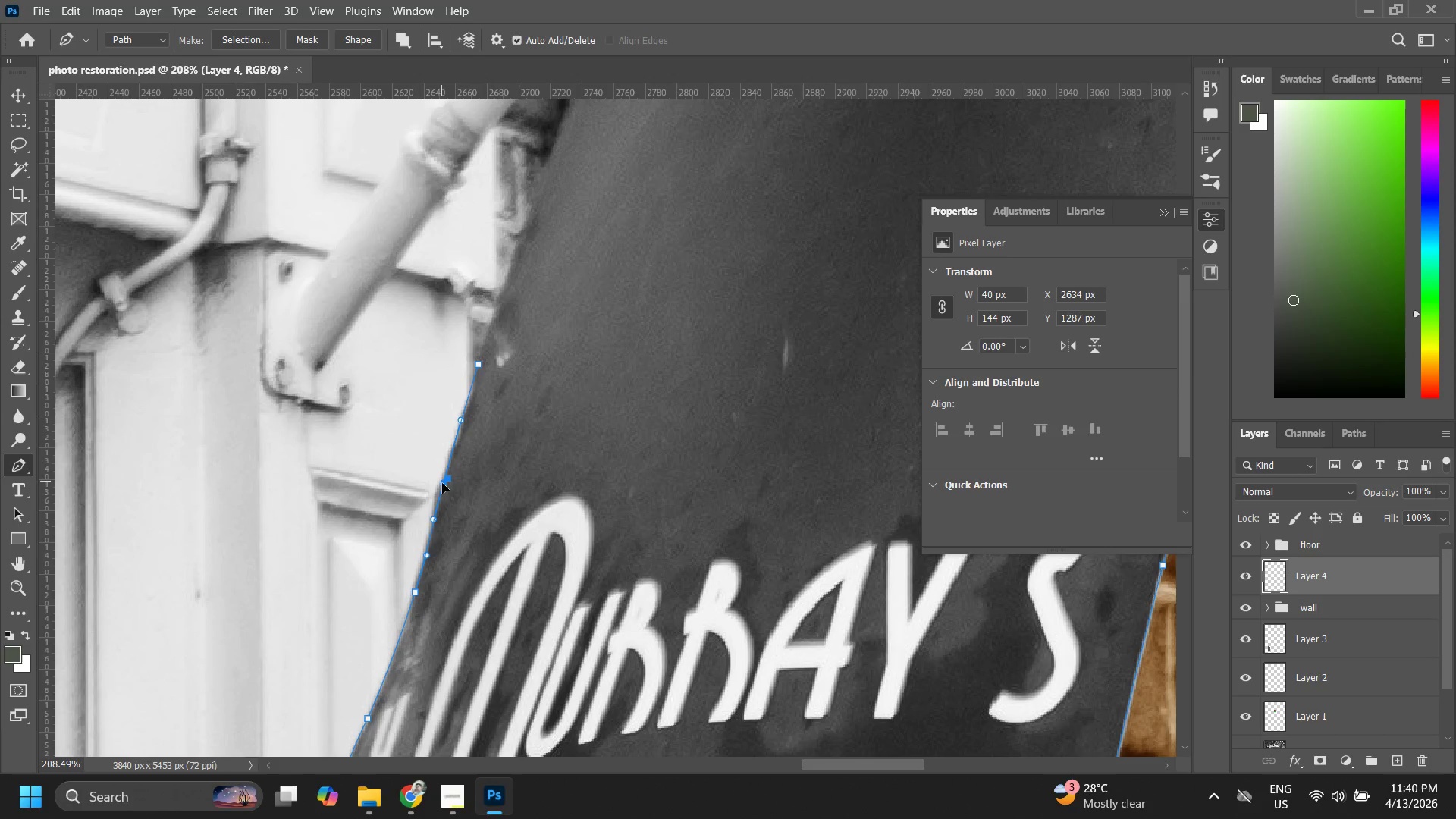 
key(Control+ControlLeft)
 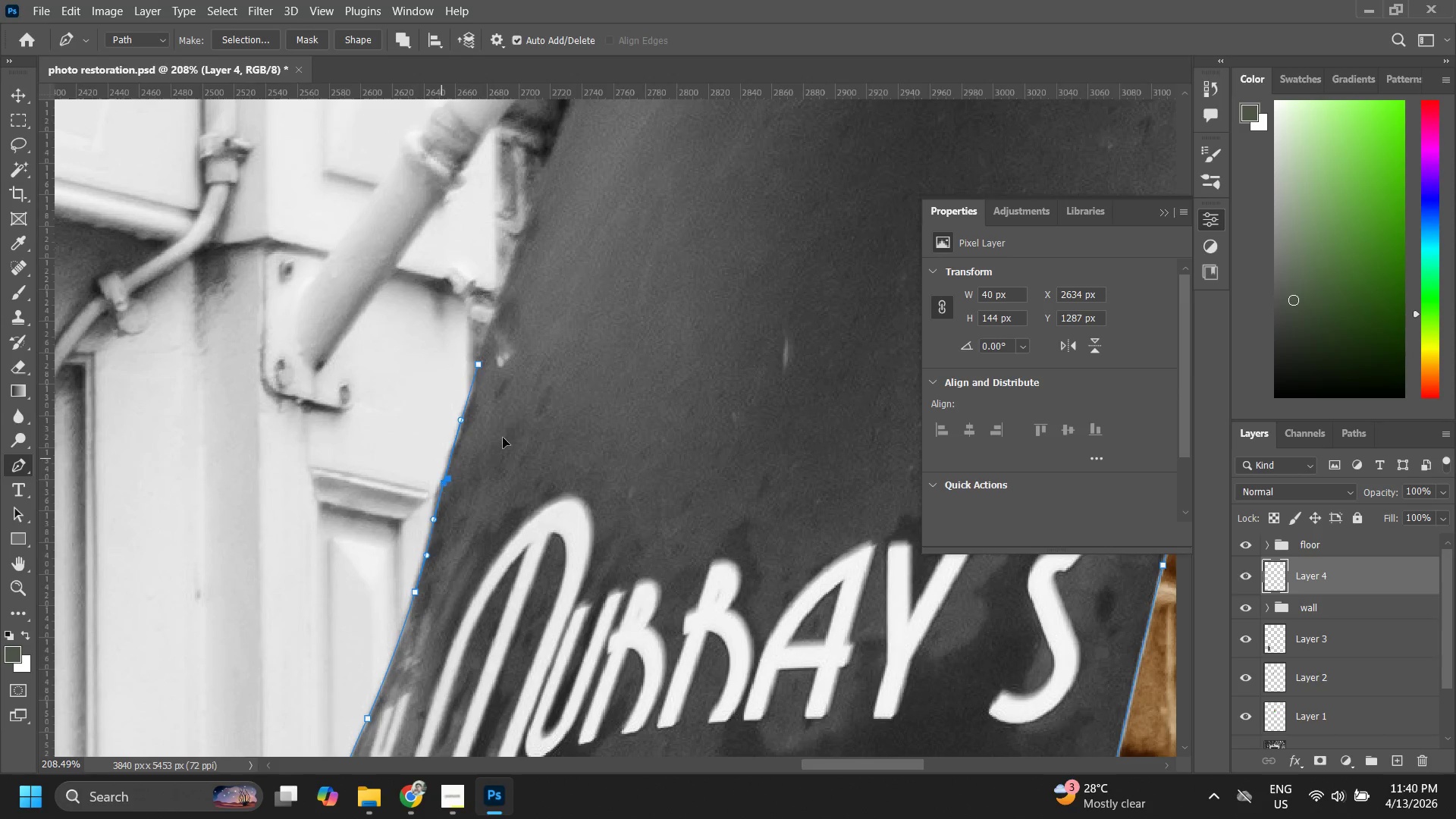 
hold_key(key=ControlLeft, duration=4.2)
 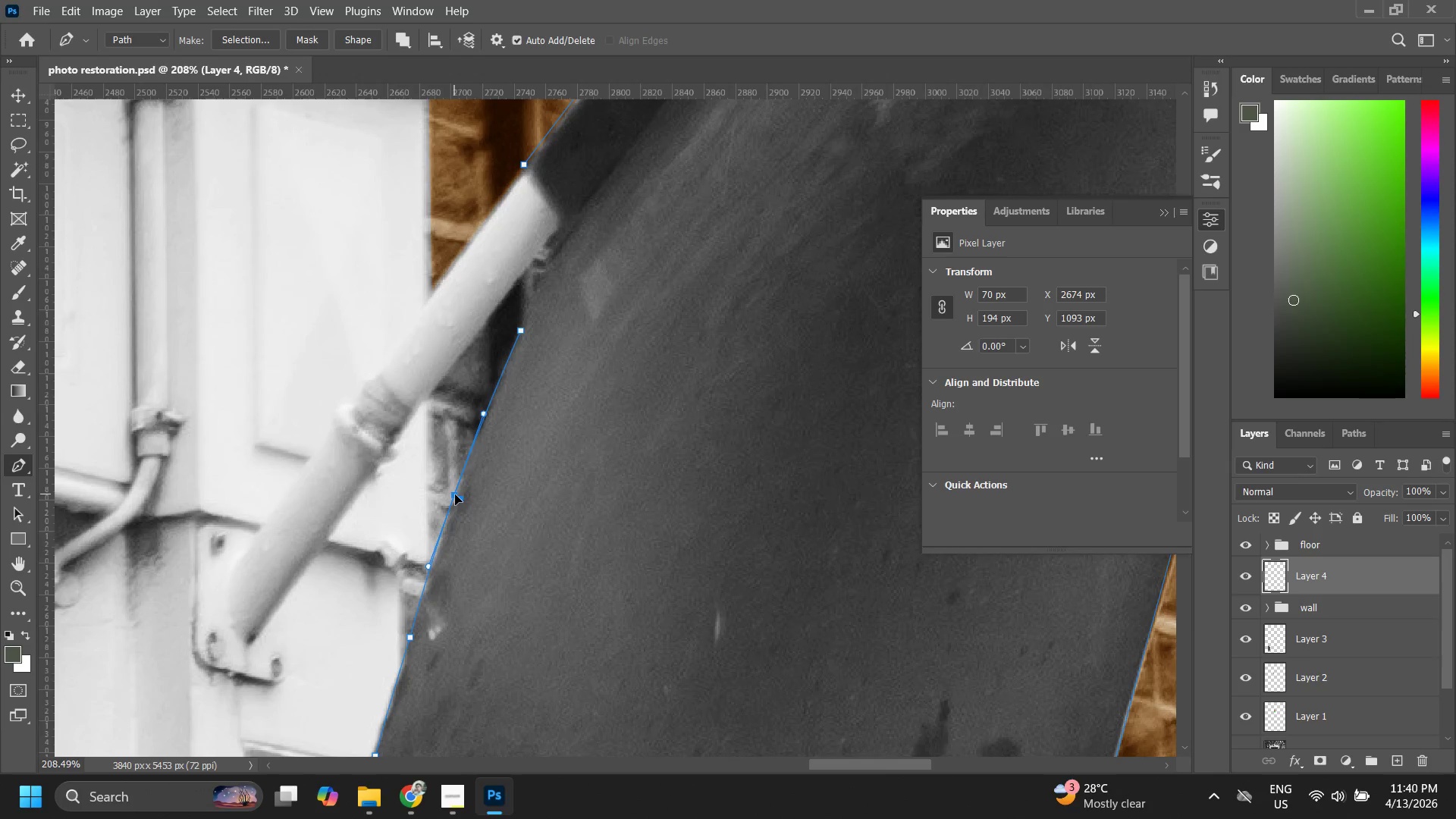 
hold_key(key=Space, duration=0.81)
 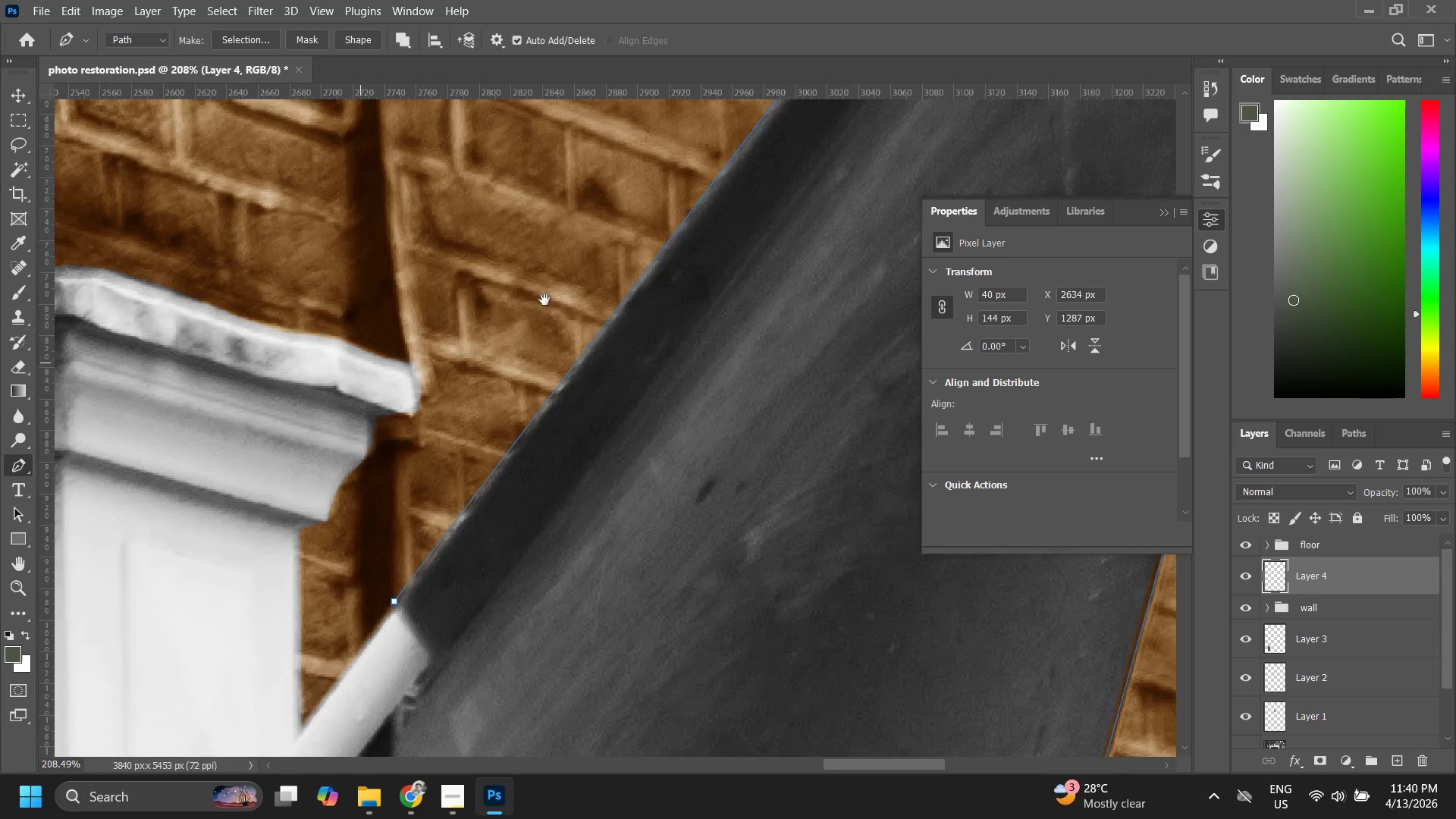 
left_click_drag(start_coordinate=[560, 361], to_coordinate=[521, 503])
 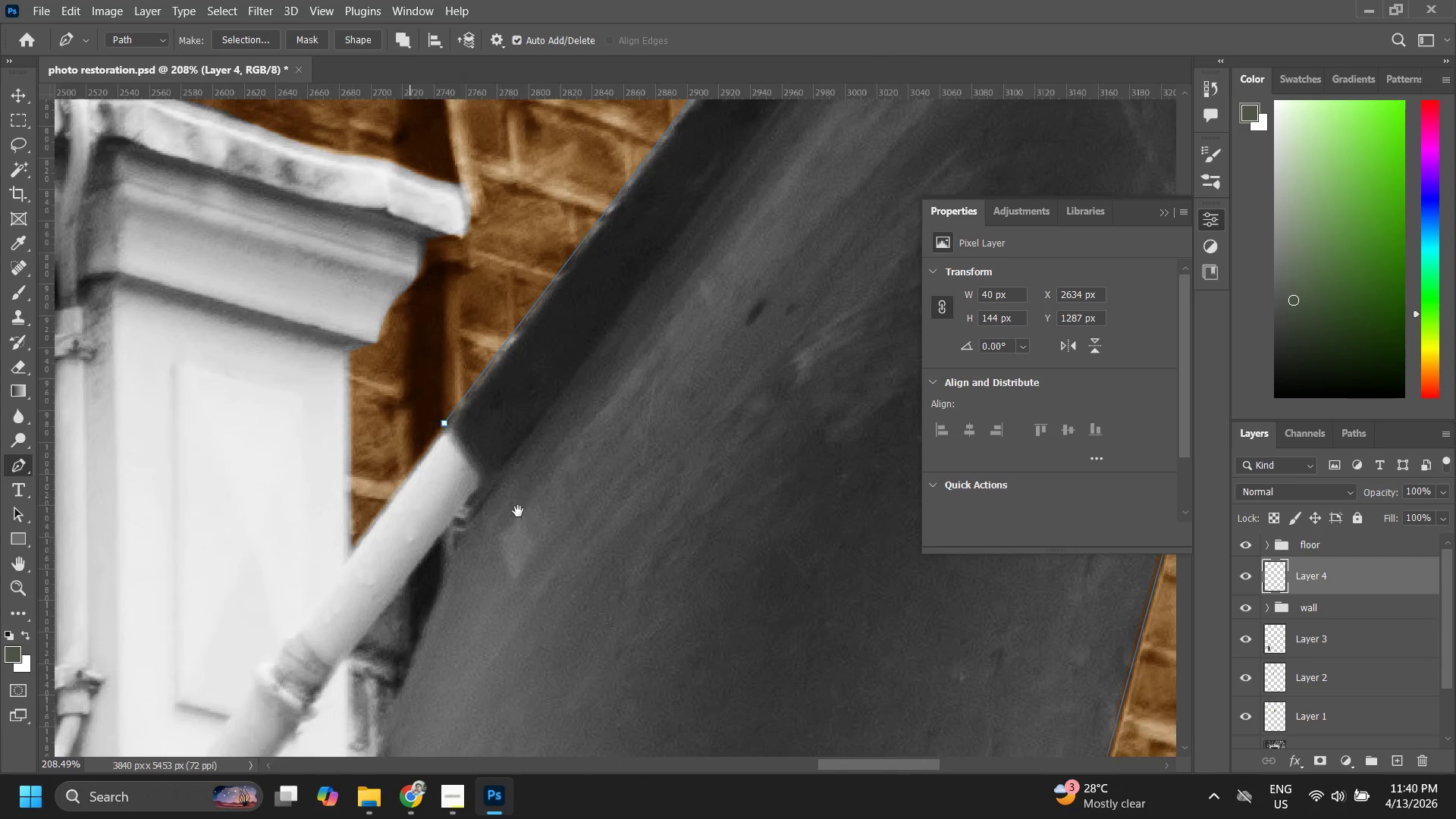 
hold_key(key=Space, duration=1.19)
 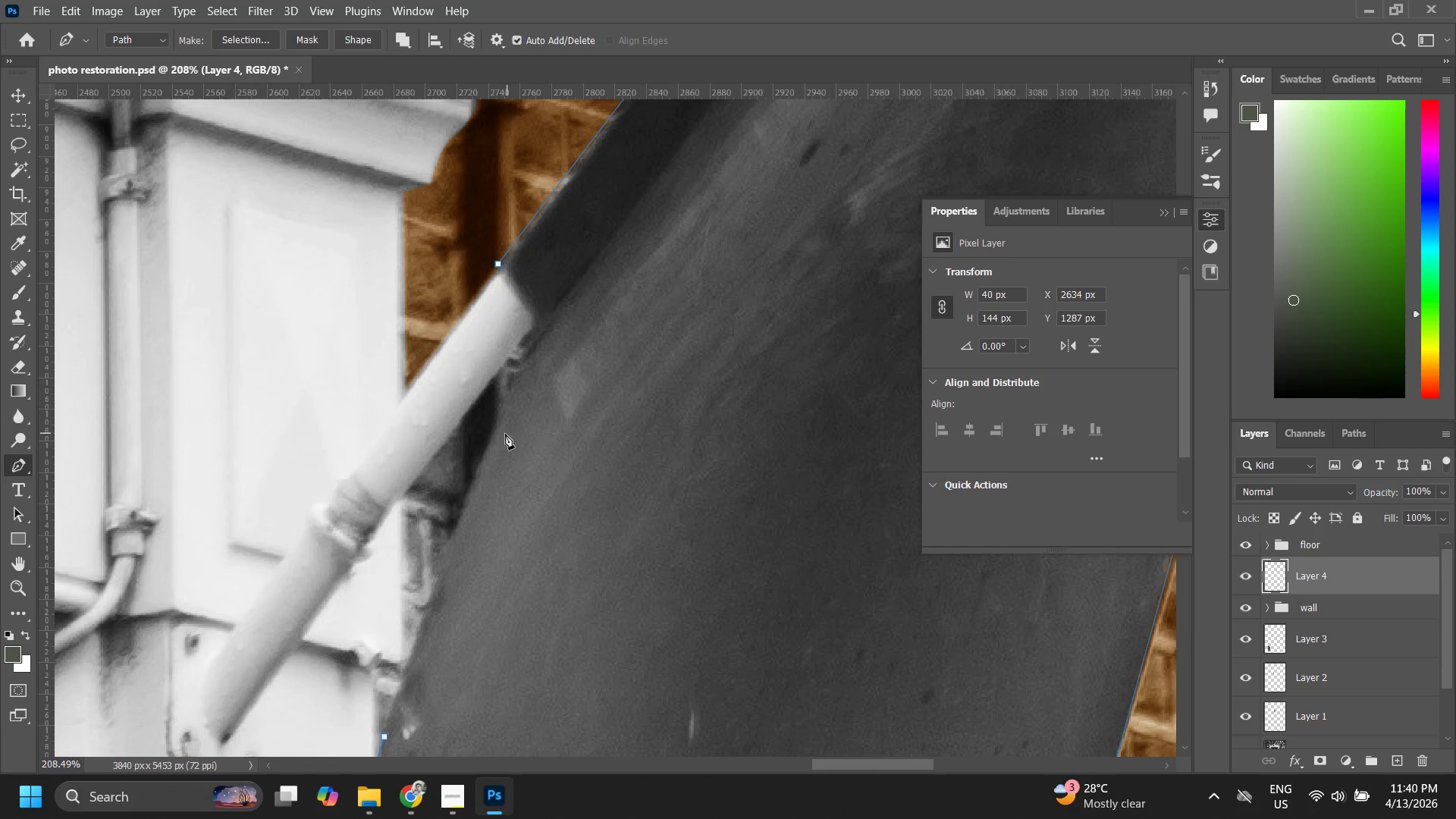 
left_click_drag(start_coordinate=[459, 567], to_coordinate=[563, 230])
 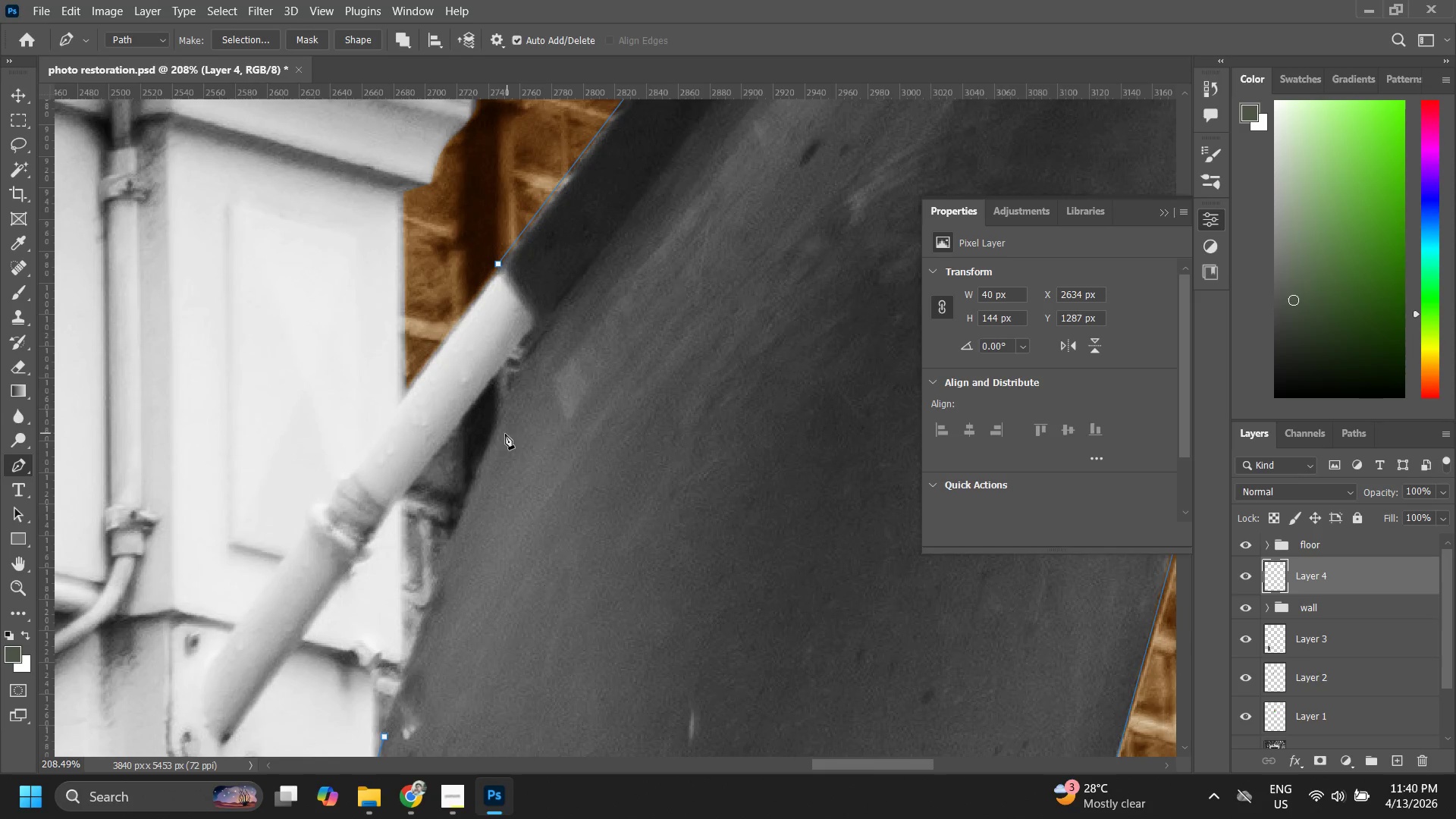 
left_click([495, 430])
 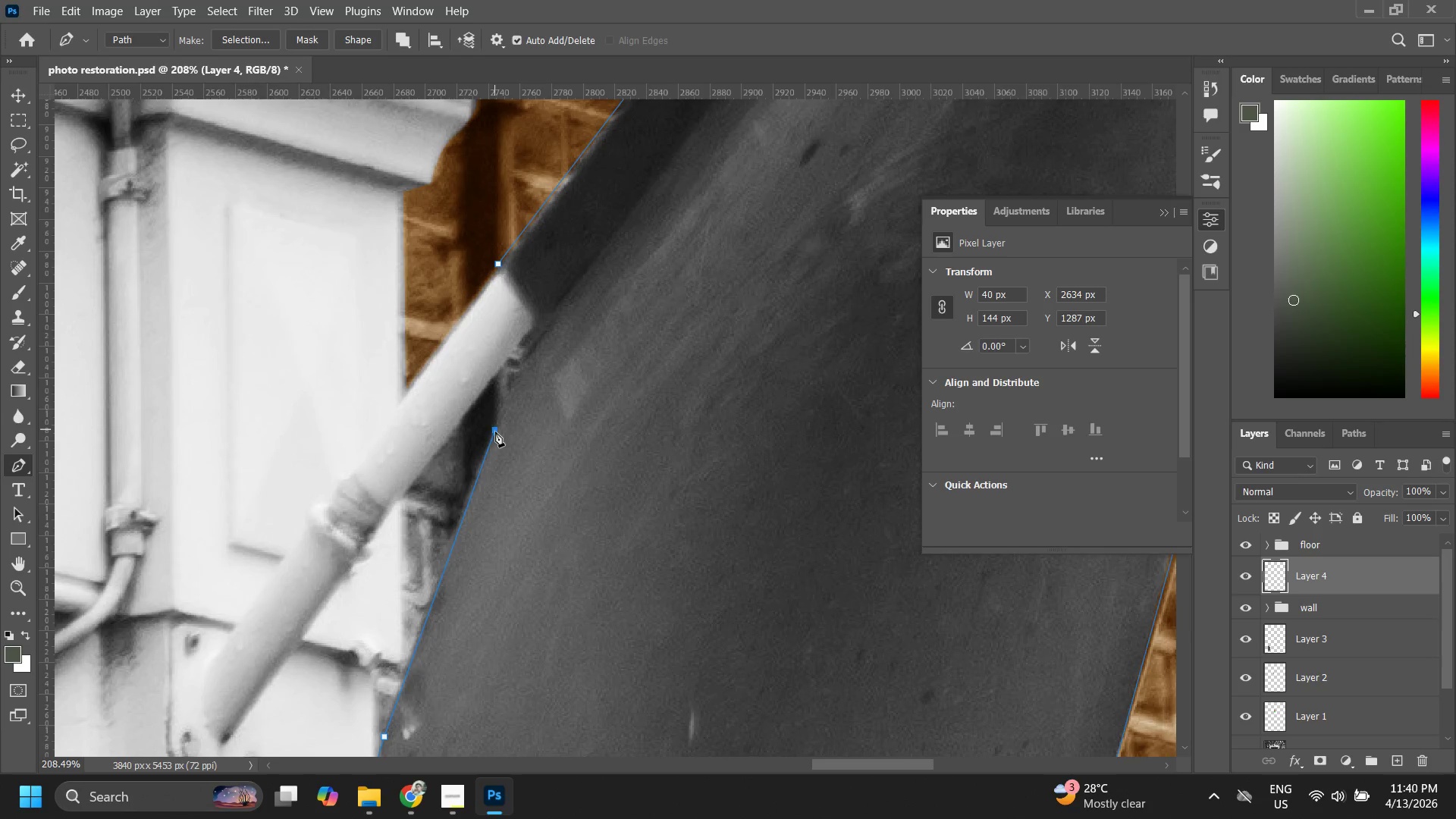 
hold_key(key=Space, duration=0.59)
 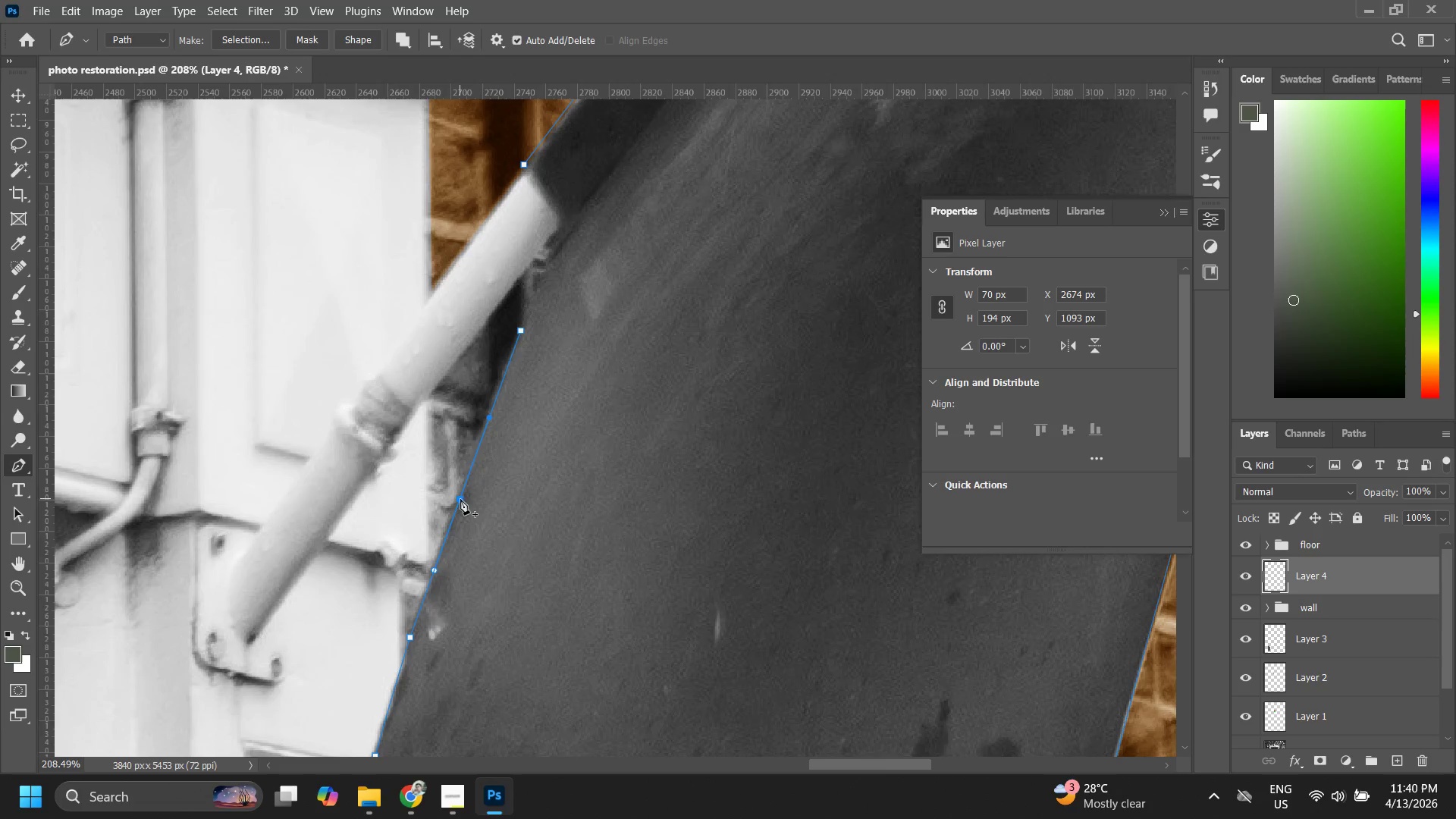 
left_click_drag(start_coordinate=[519, 483], to_coordinate=[545, 384])
 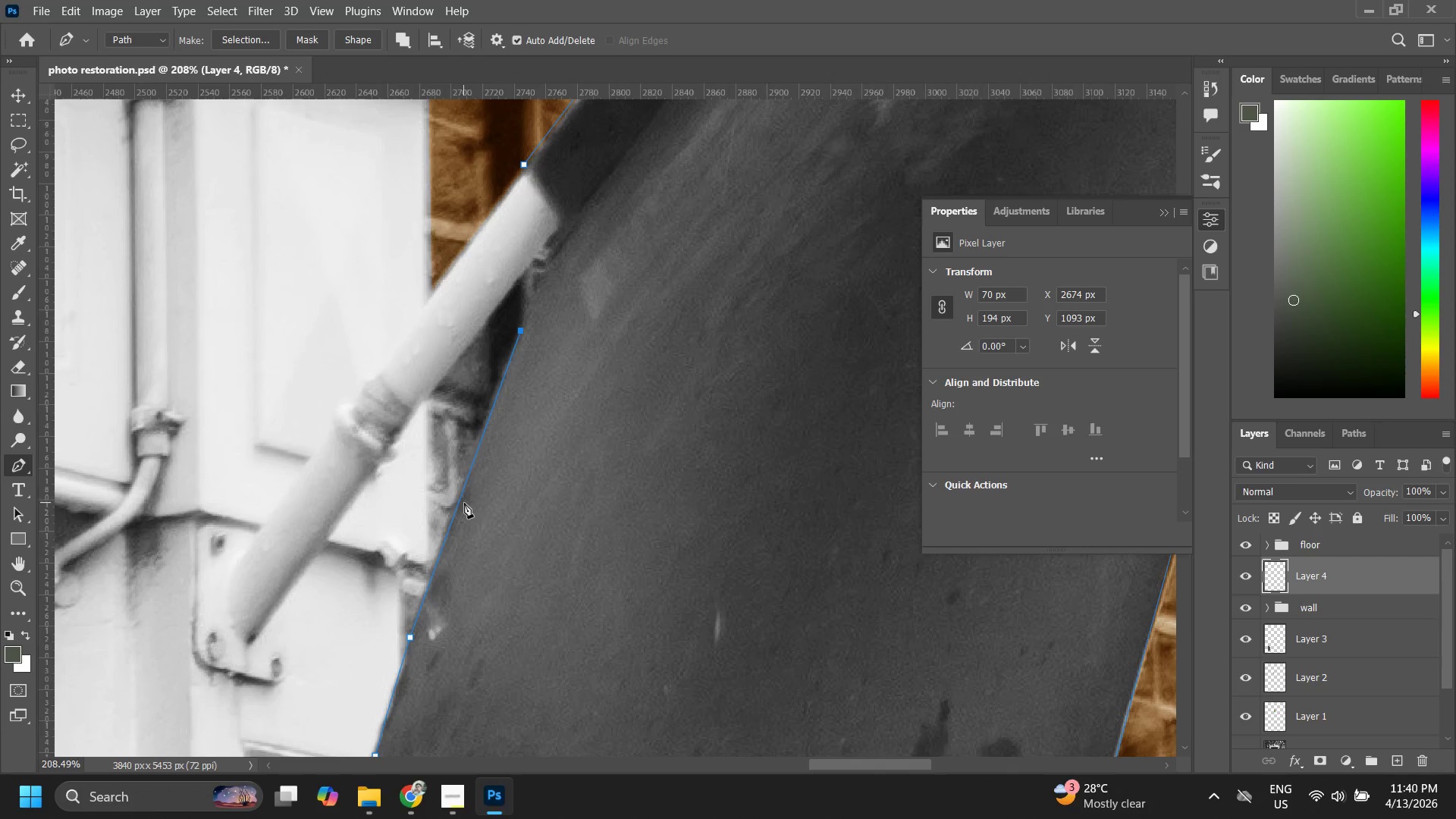 
left_click([460, 499])
 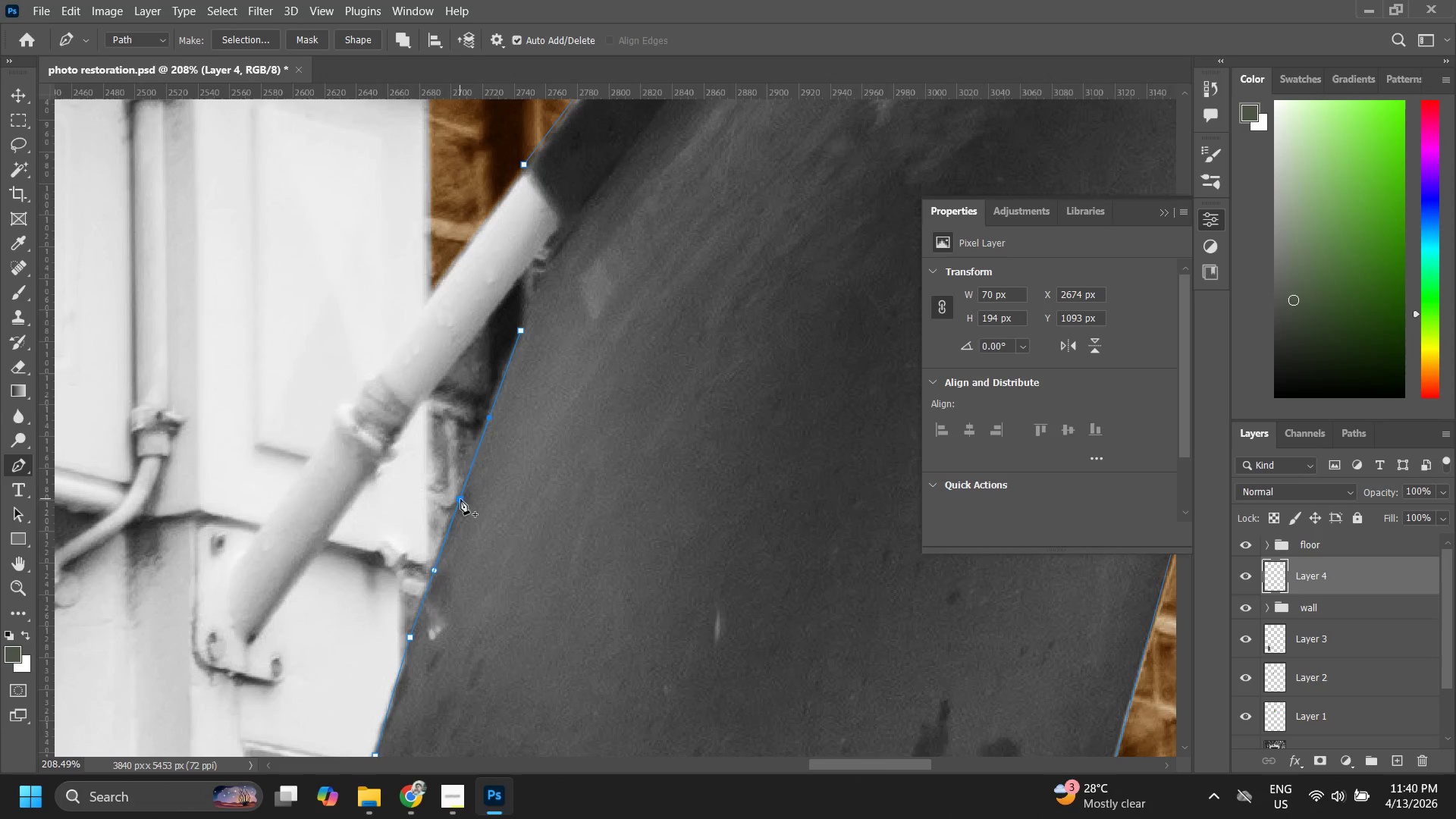 
hold_key(key=ControlLeft, duration=0.98)
 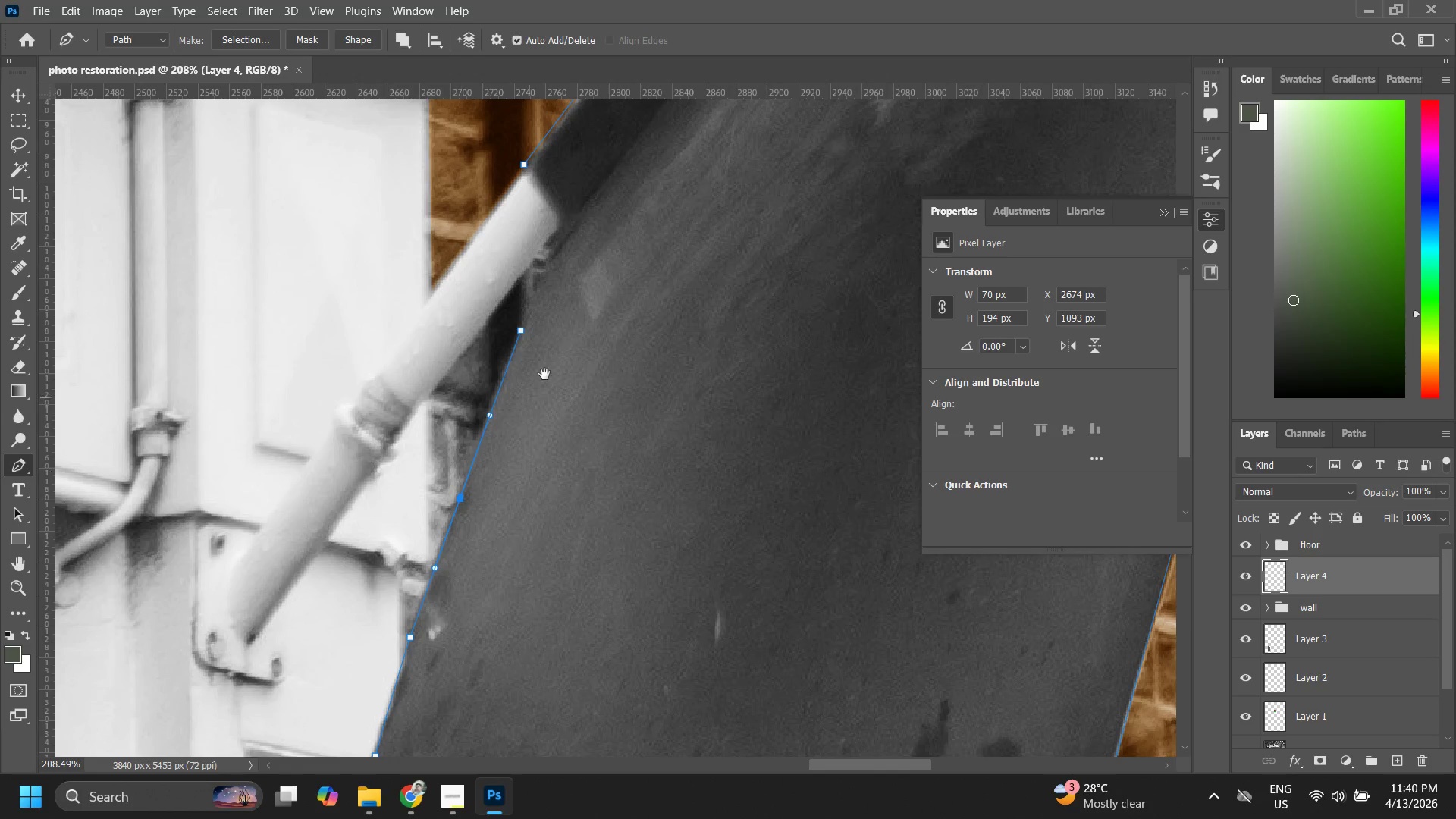 
hold_key(key=Space, duration=0.55)
 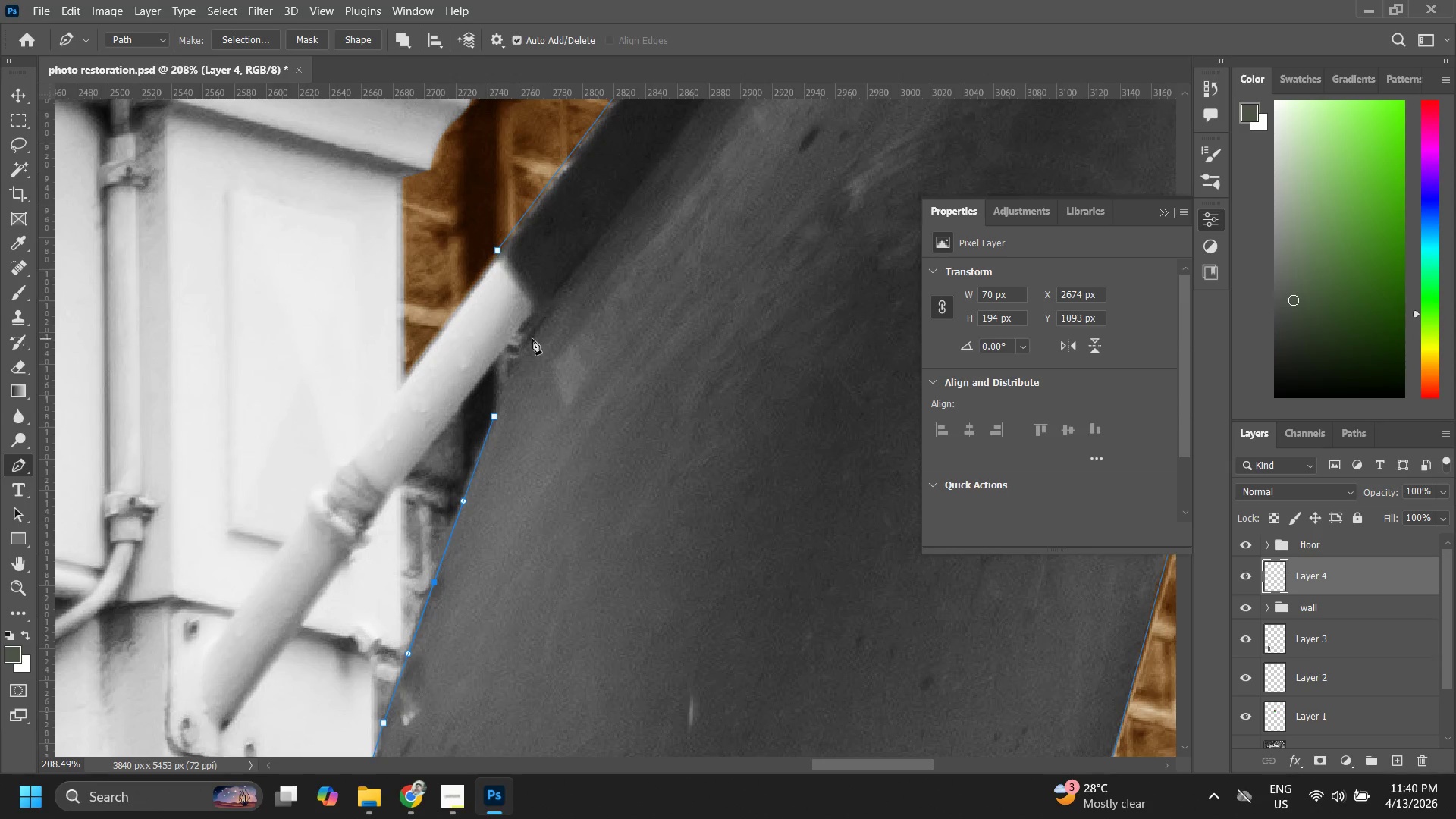 
left_click_drag(start_coordinate=[546, 374], to_coordinate=[519, 460])
 